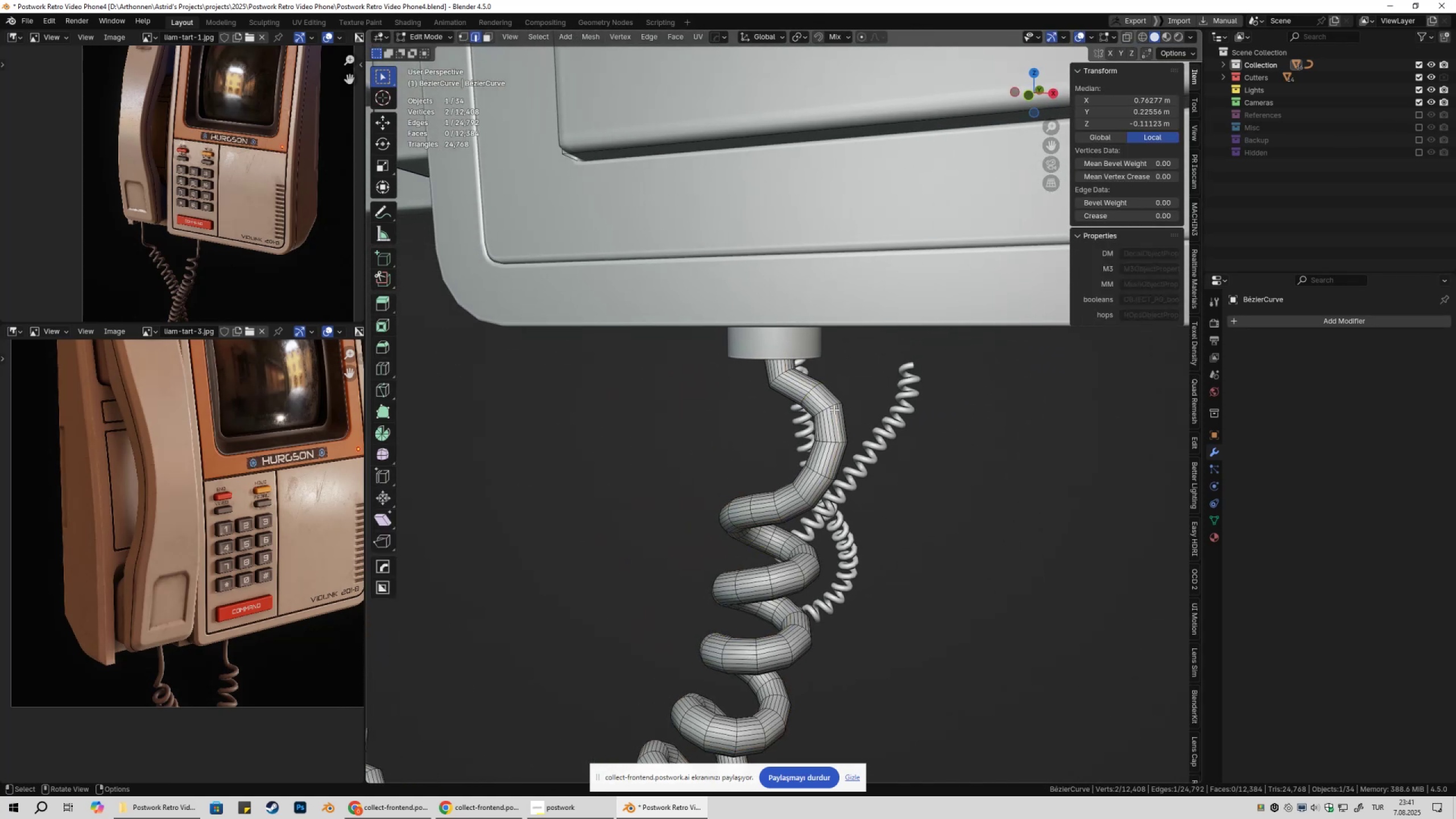 
scroll: coordinate [834, 411], scroll_direction: up, amount: 2.0
 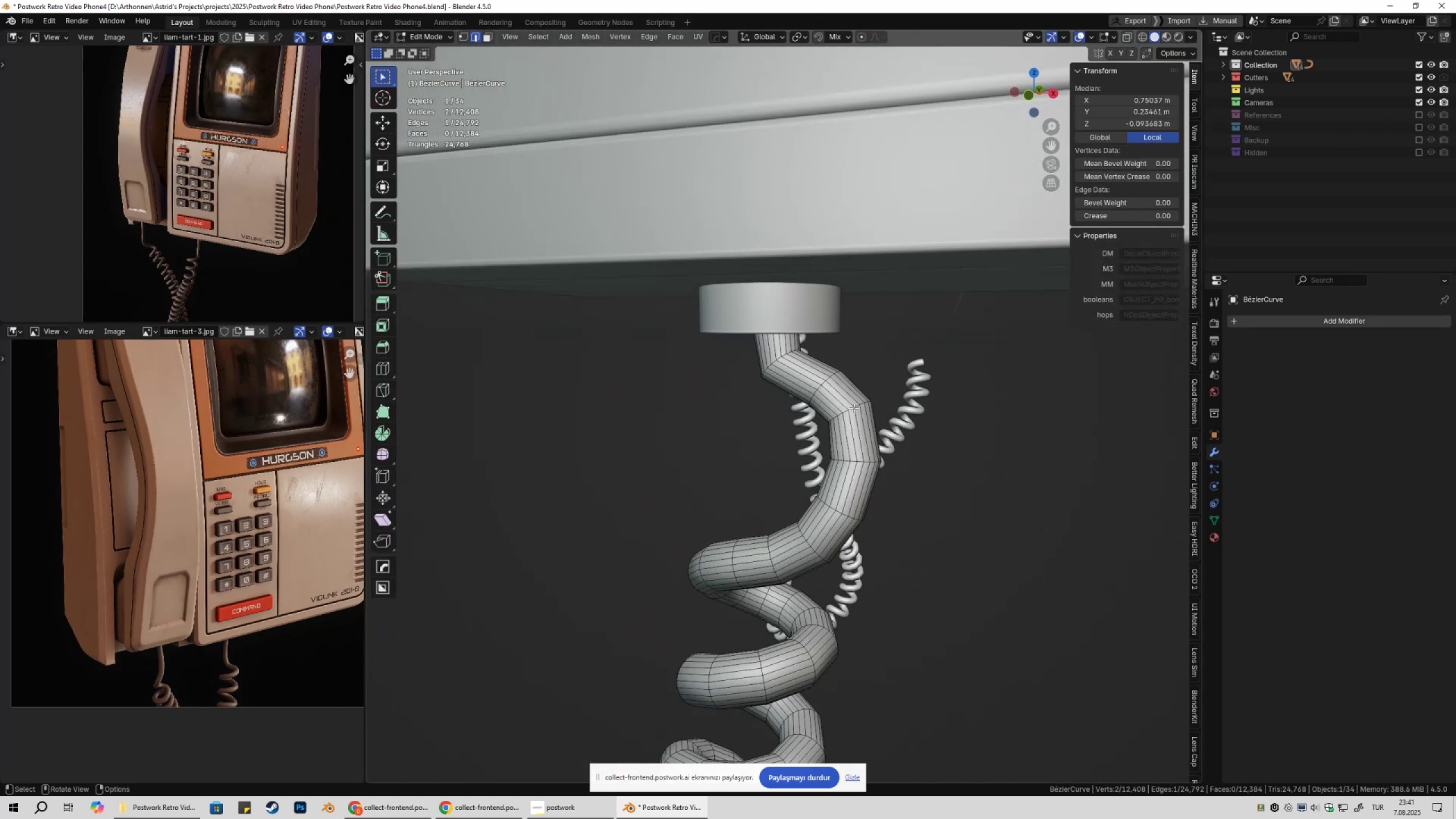 
key(2)
 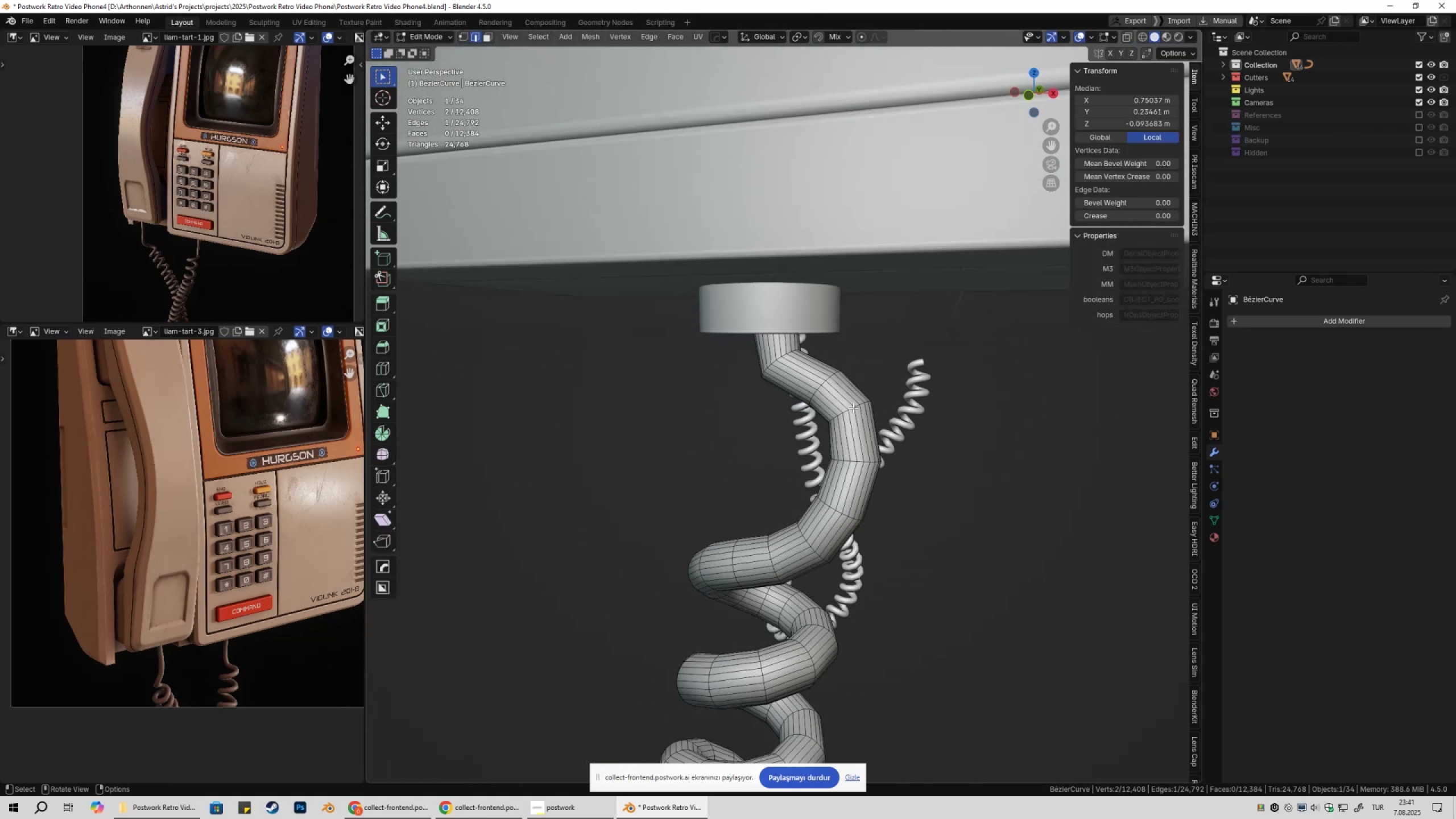 
hold_key(key=AltLeft, duration=0.42)
left_click([853, 407])
 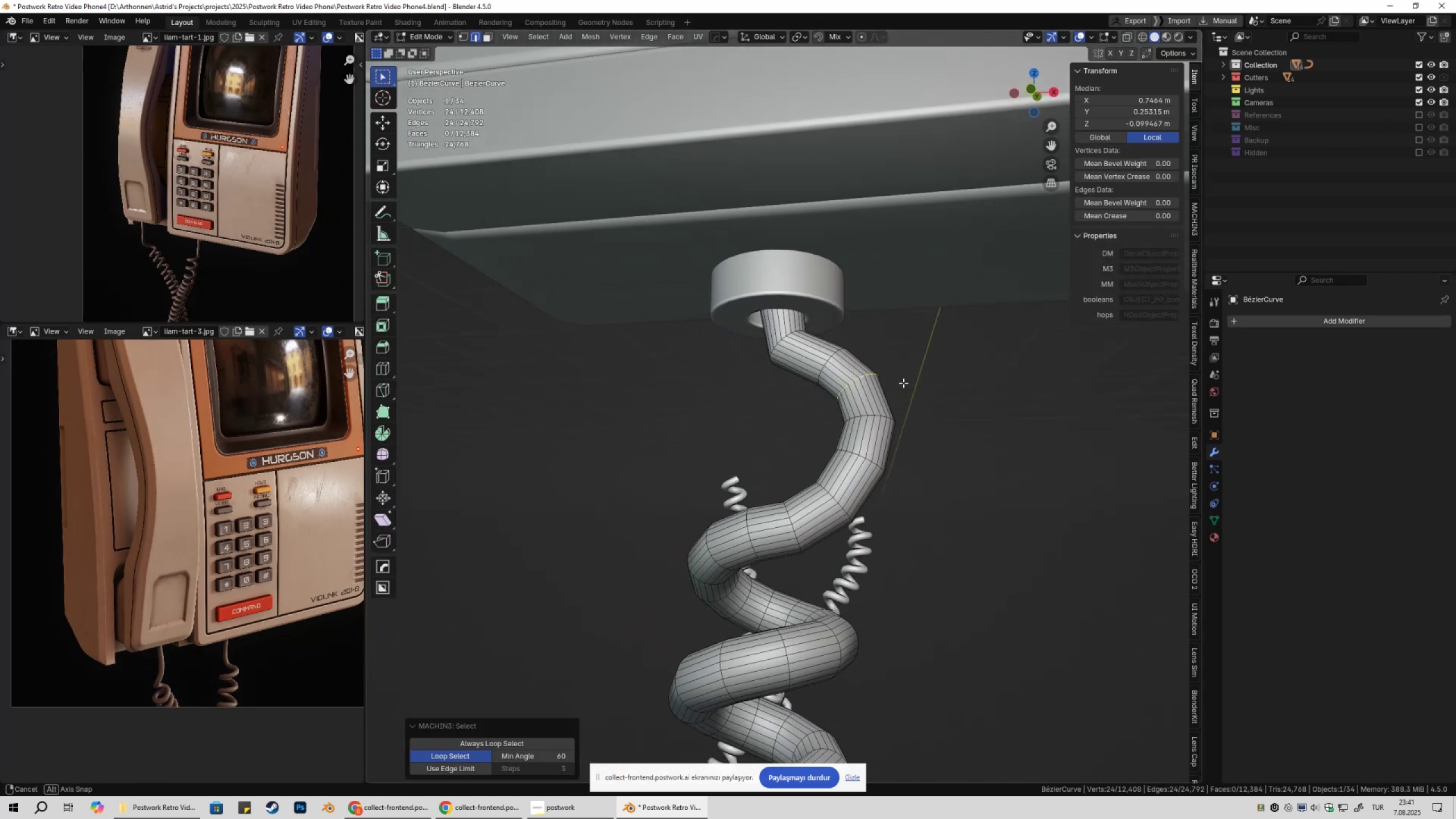 
key(Control+ControlLeft)
 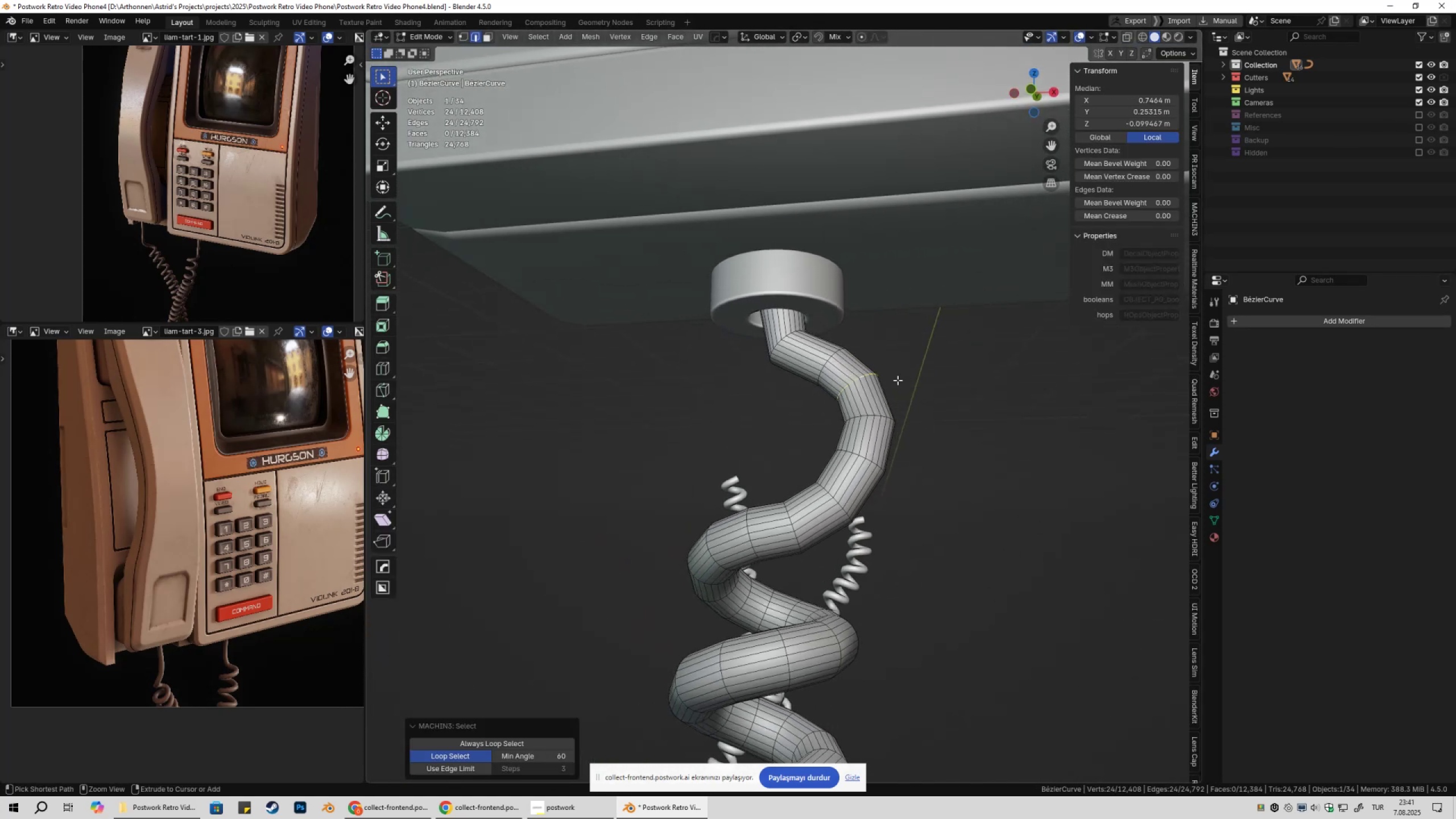 
key(Control+X)
 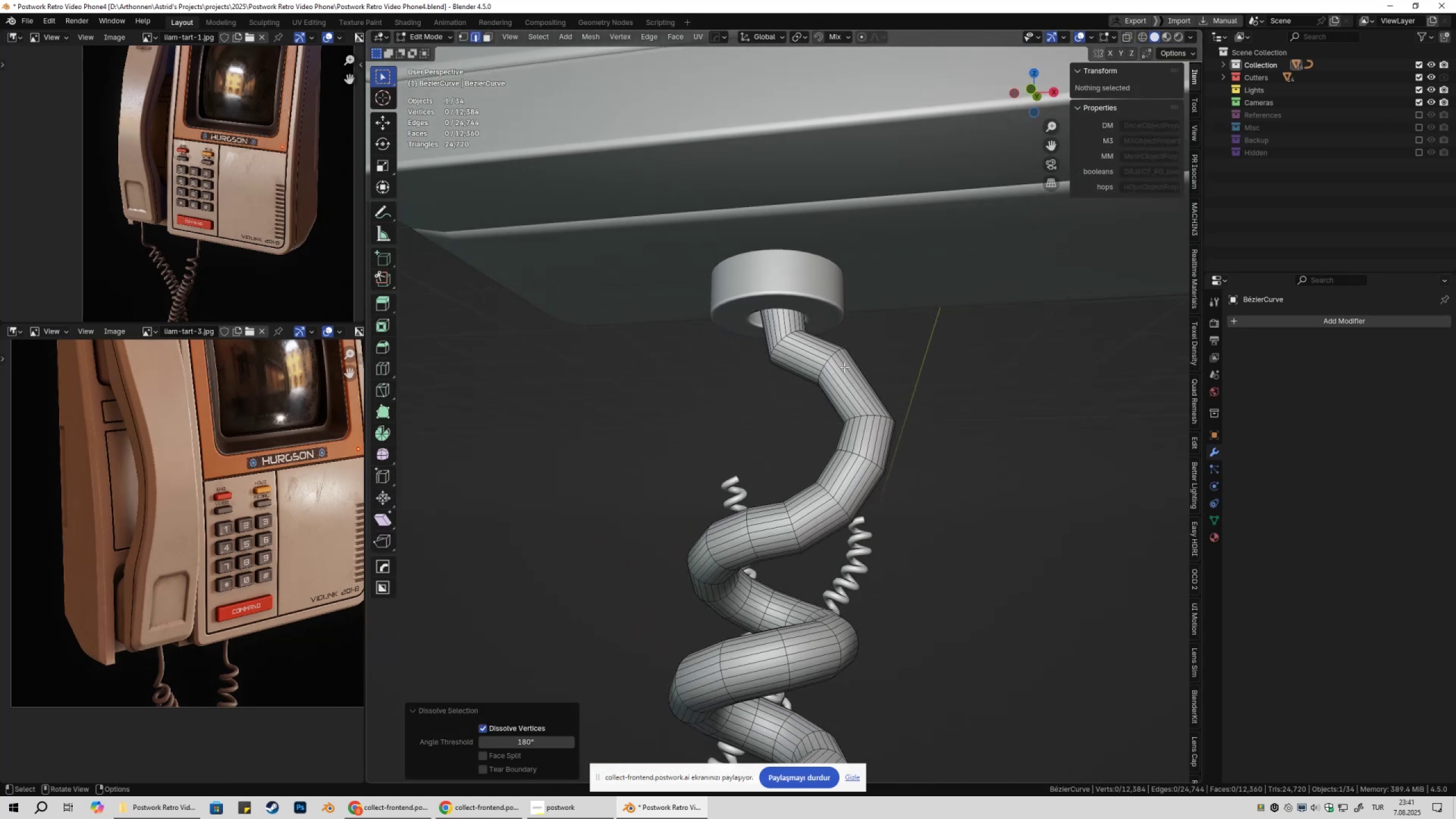 
hold_key(key=AltLeft, duration=0.53)
 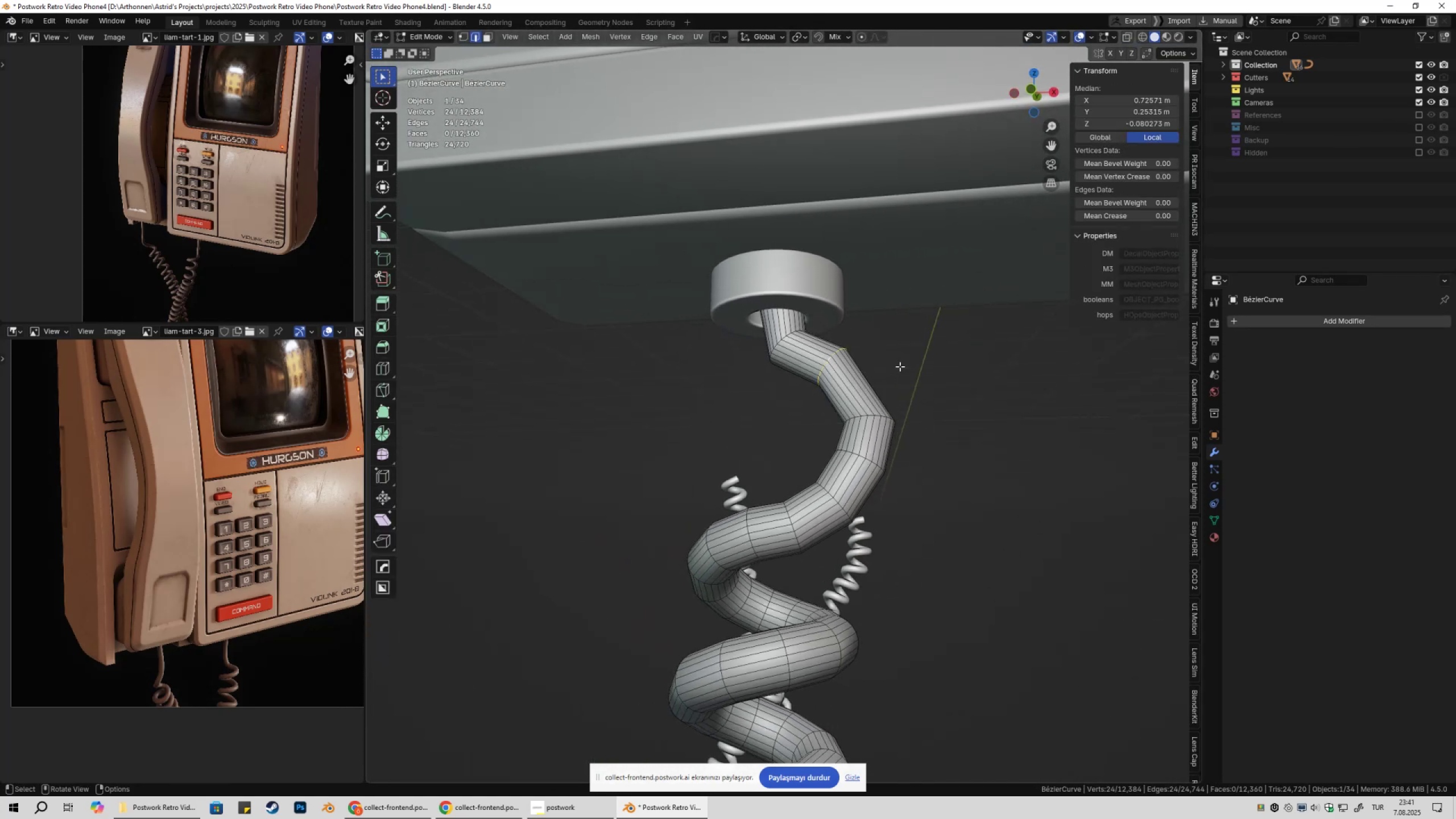 
key(Control+ControlLeft)
 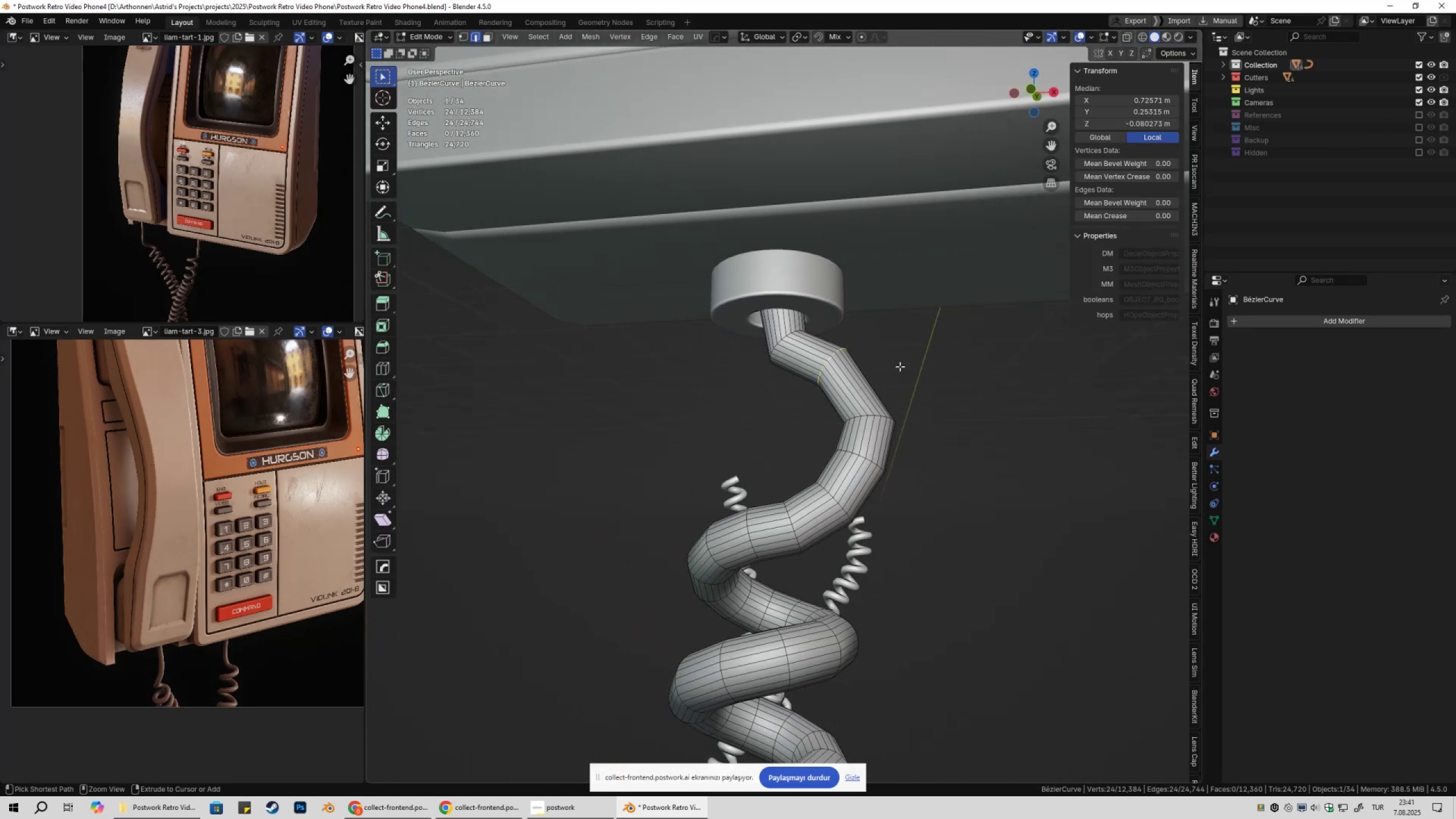 
key(Control+X)
 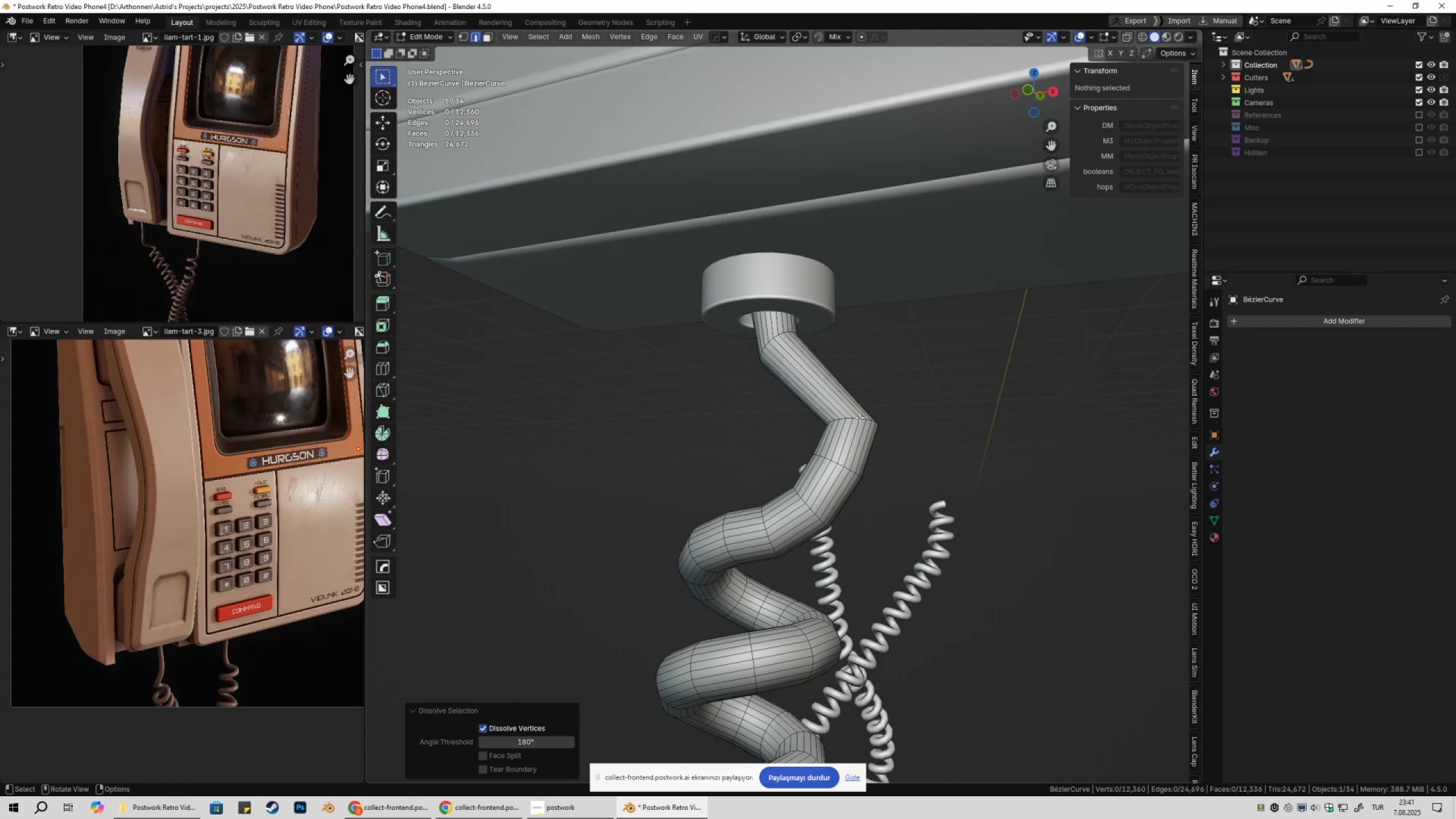 
hold_key(key=AltLeft, duration=0.34)
left_click([852, 417])
 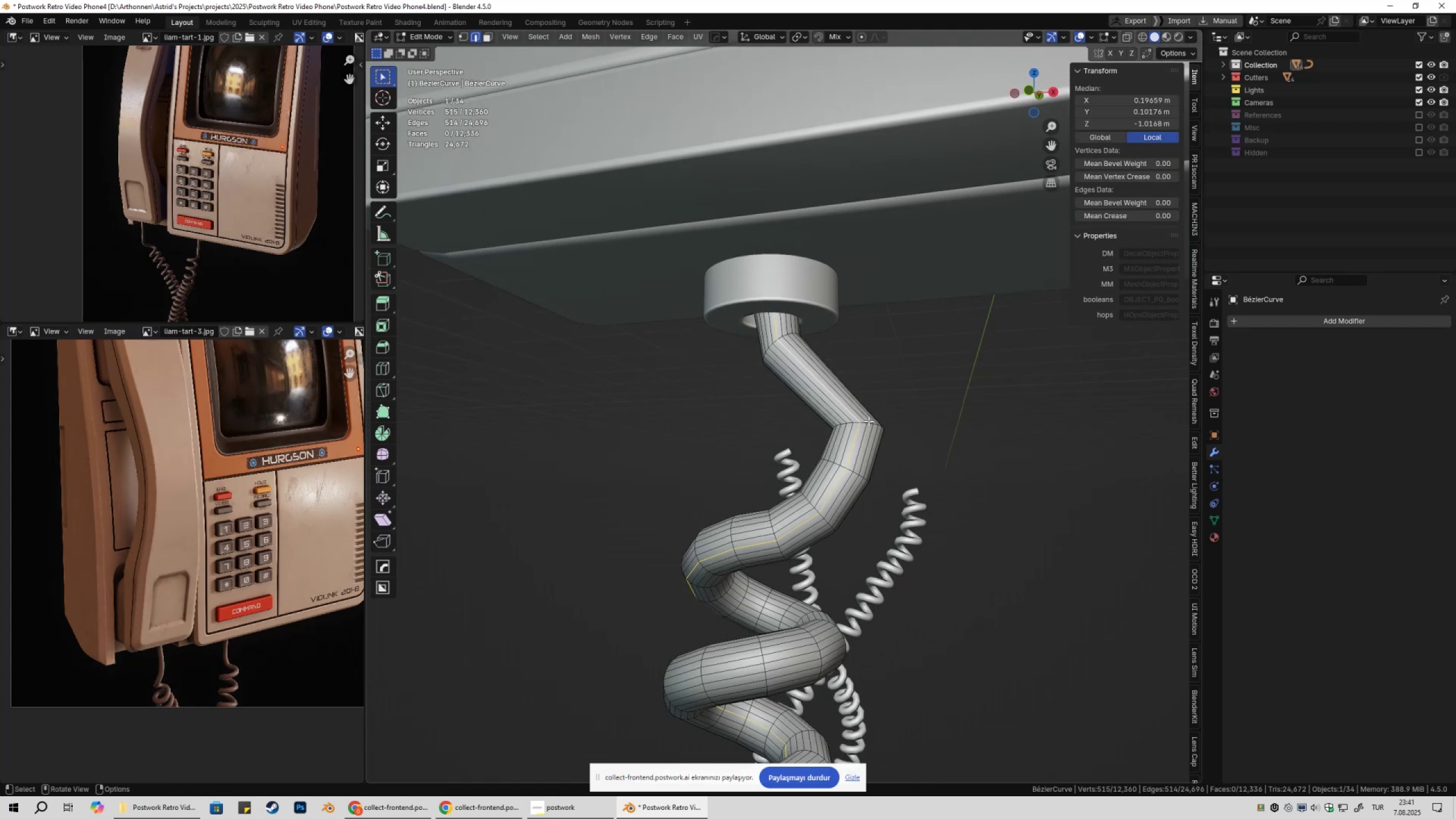 
key(2)
 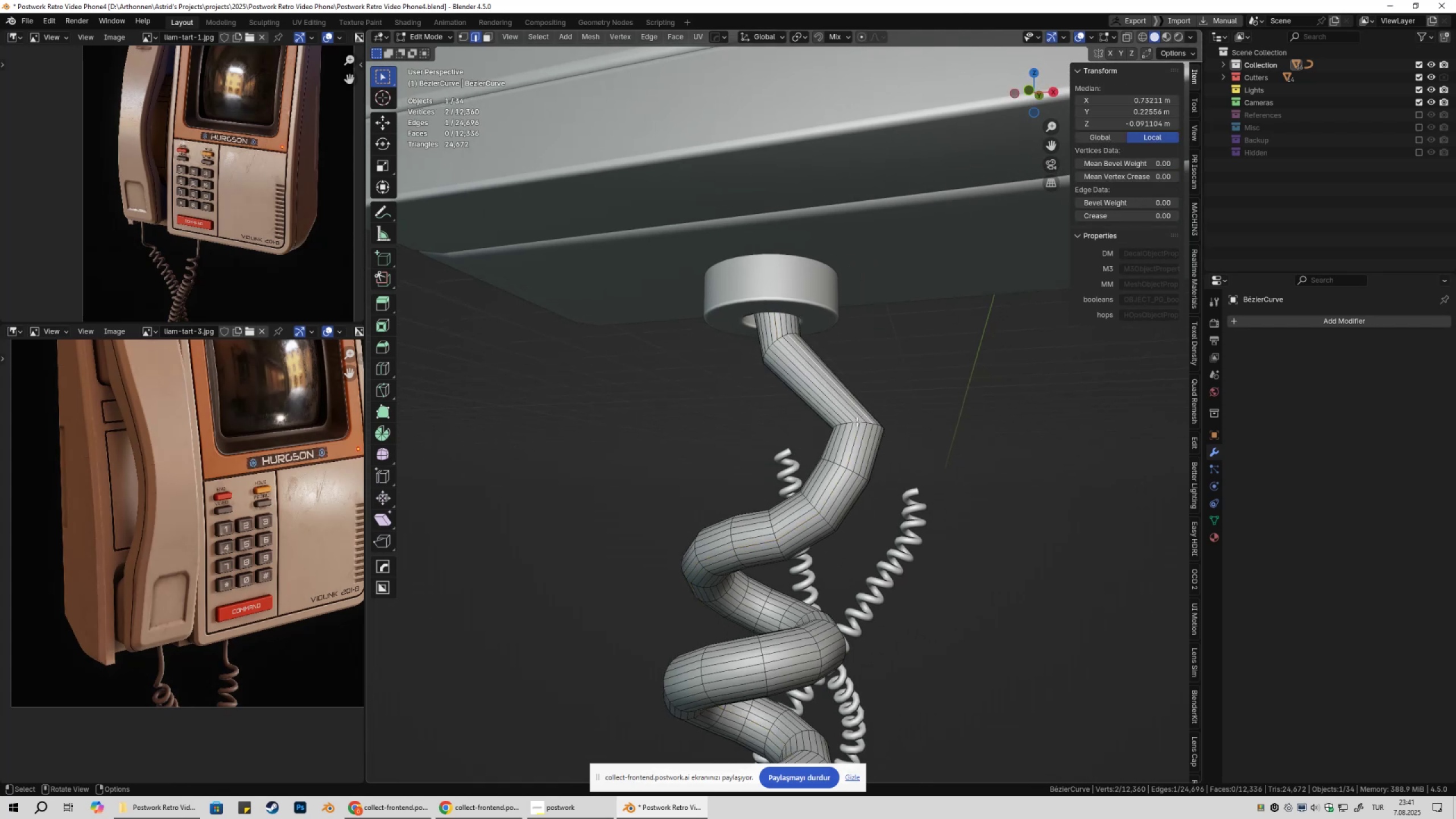 
left_click([857, 421])
 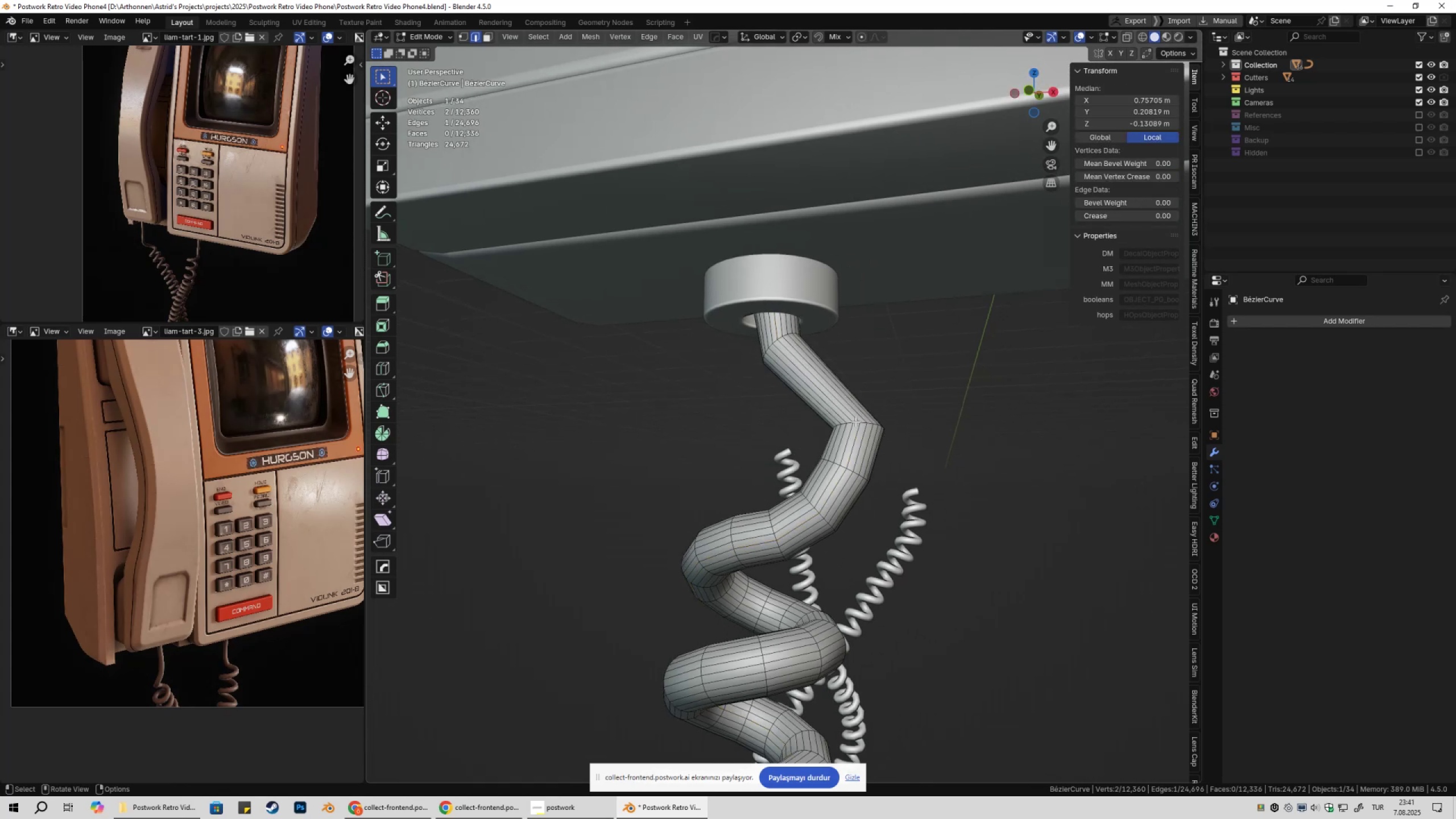 
hold_key(key=AltLeft, duration=0.61)
double_click([855, 422])
 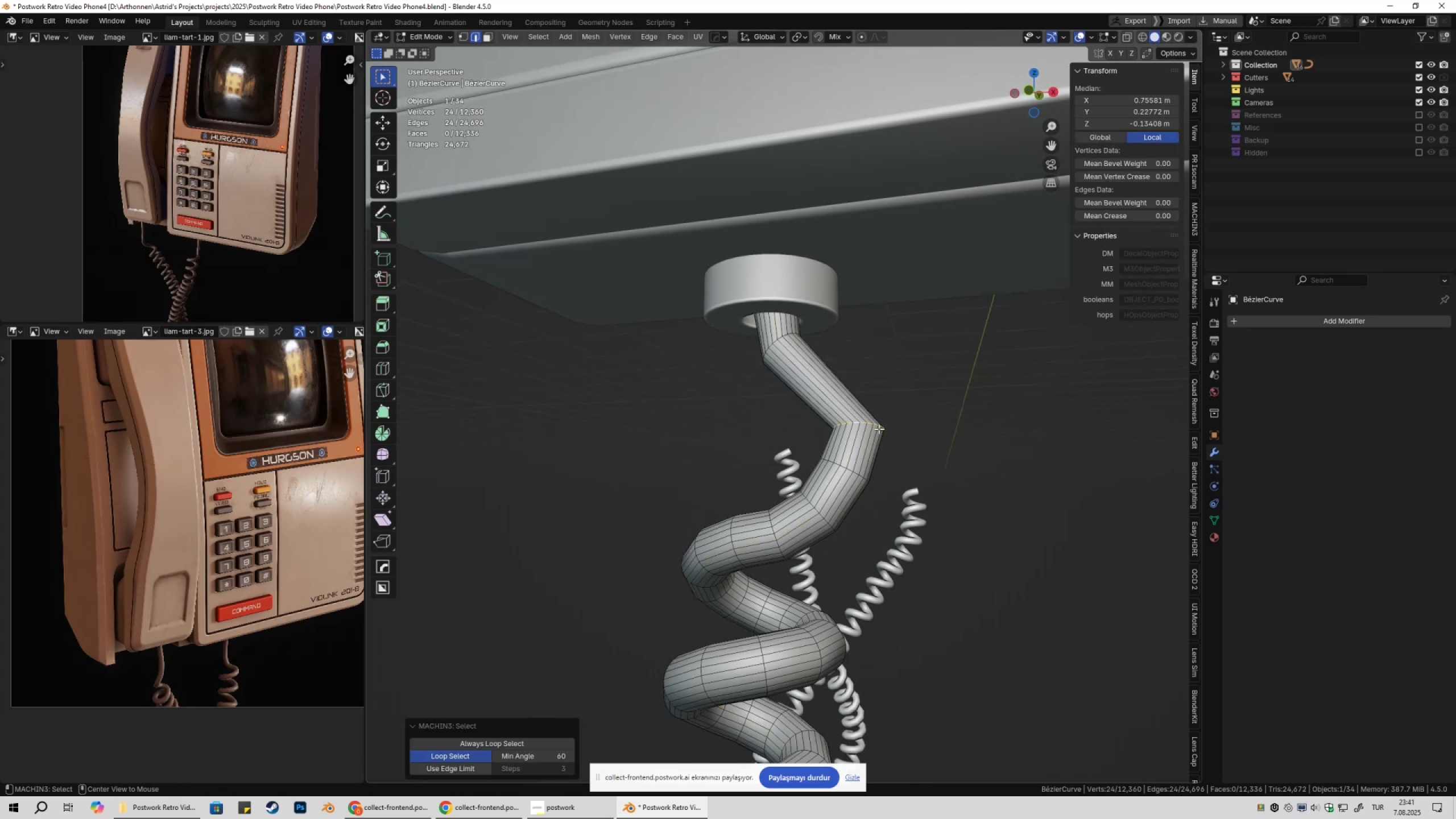 
scroll: coordinate [886, 432], scroll_direction: up, amount: 2.0
 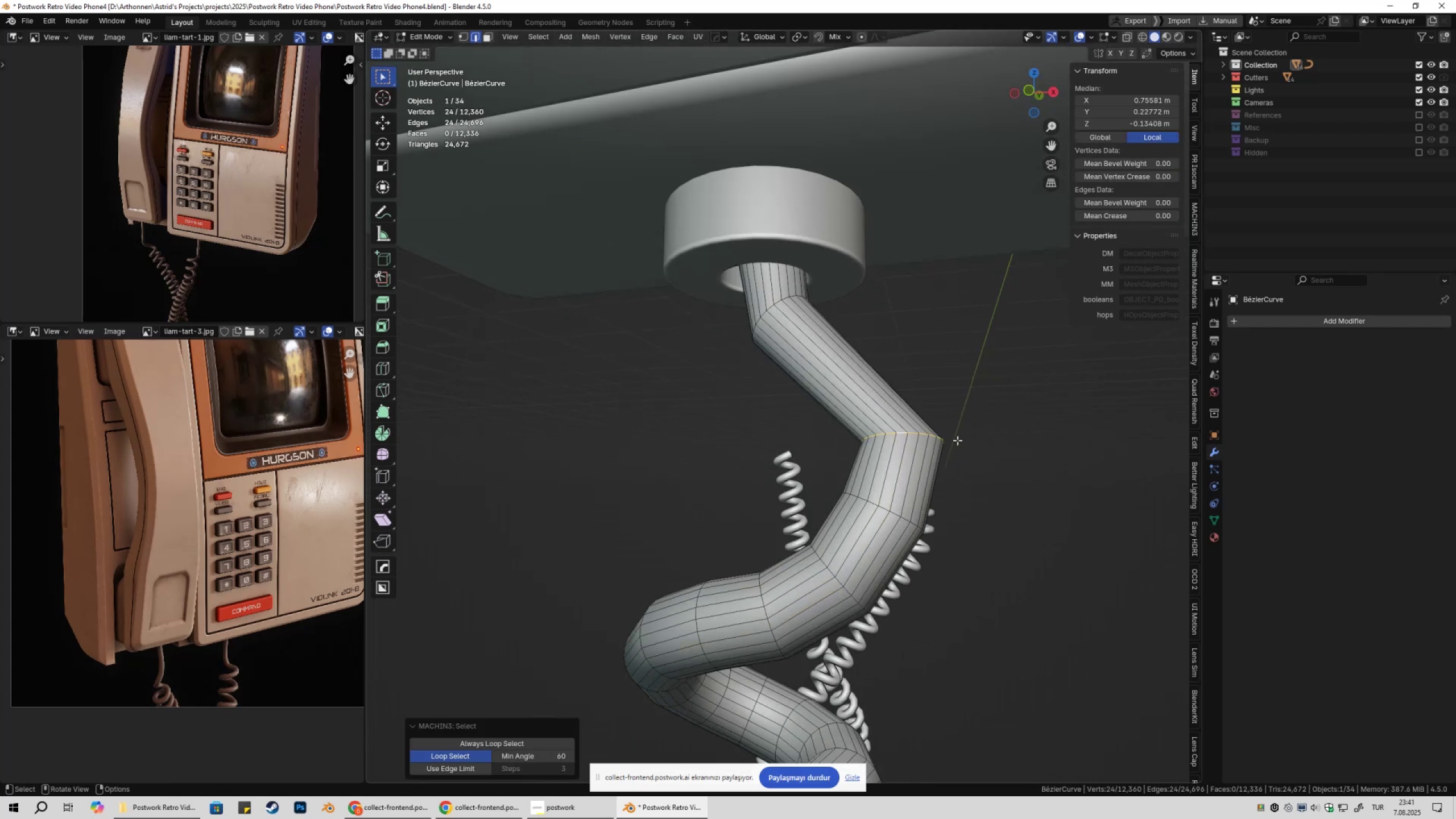 
type(gx)
key(Escape)
type(gx)
 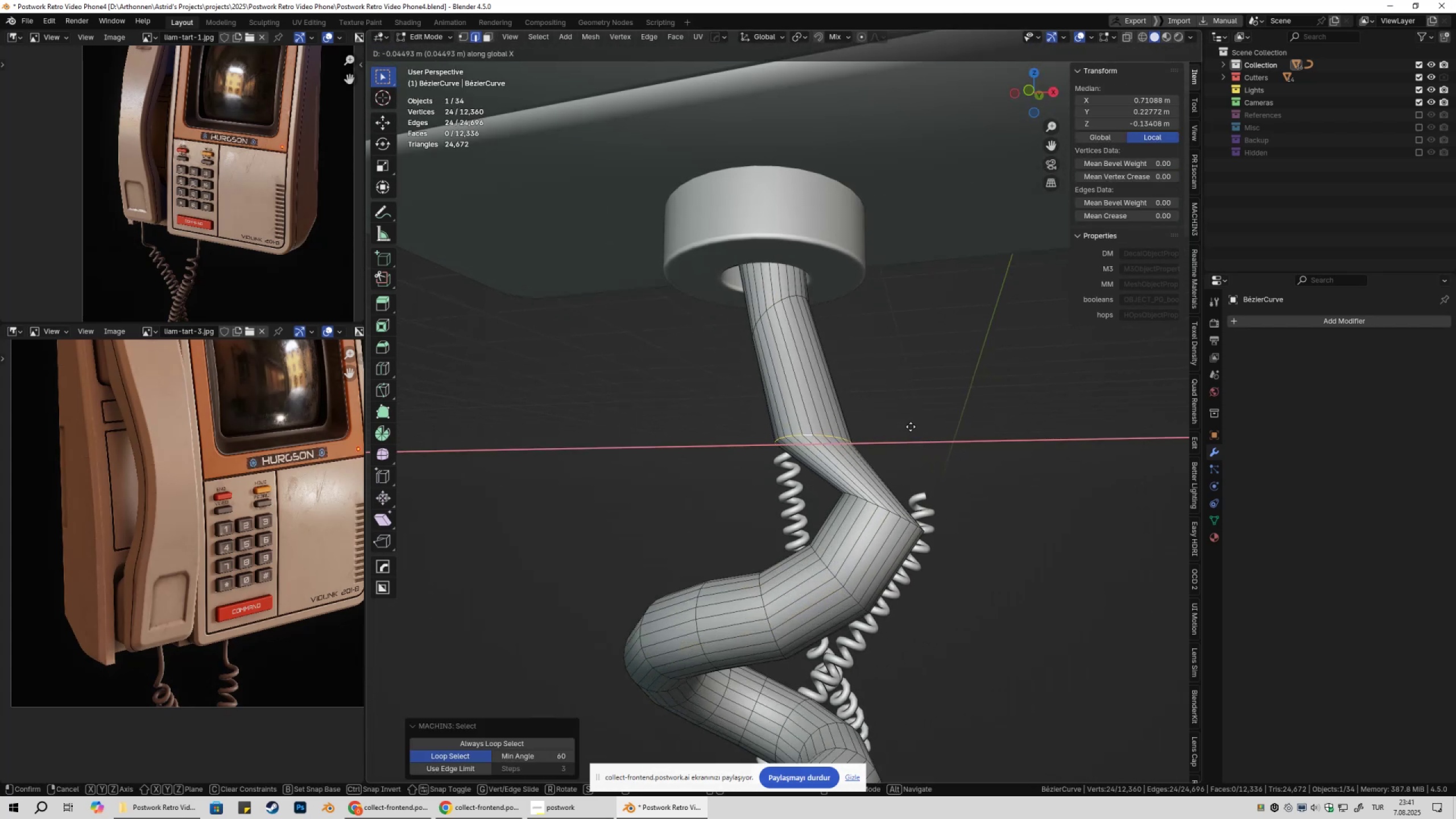 
left_click([911, 427])
 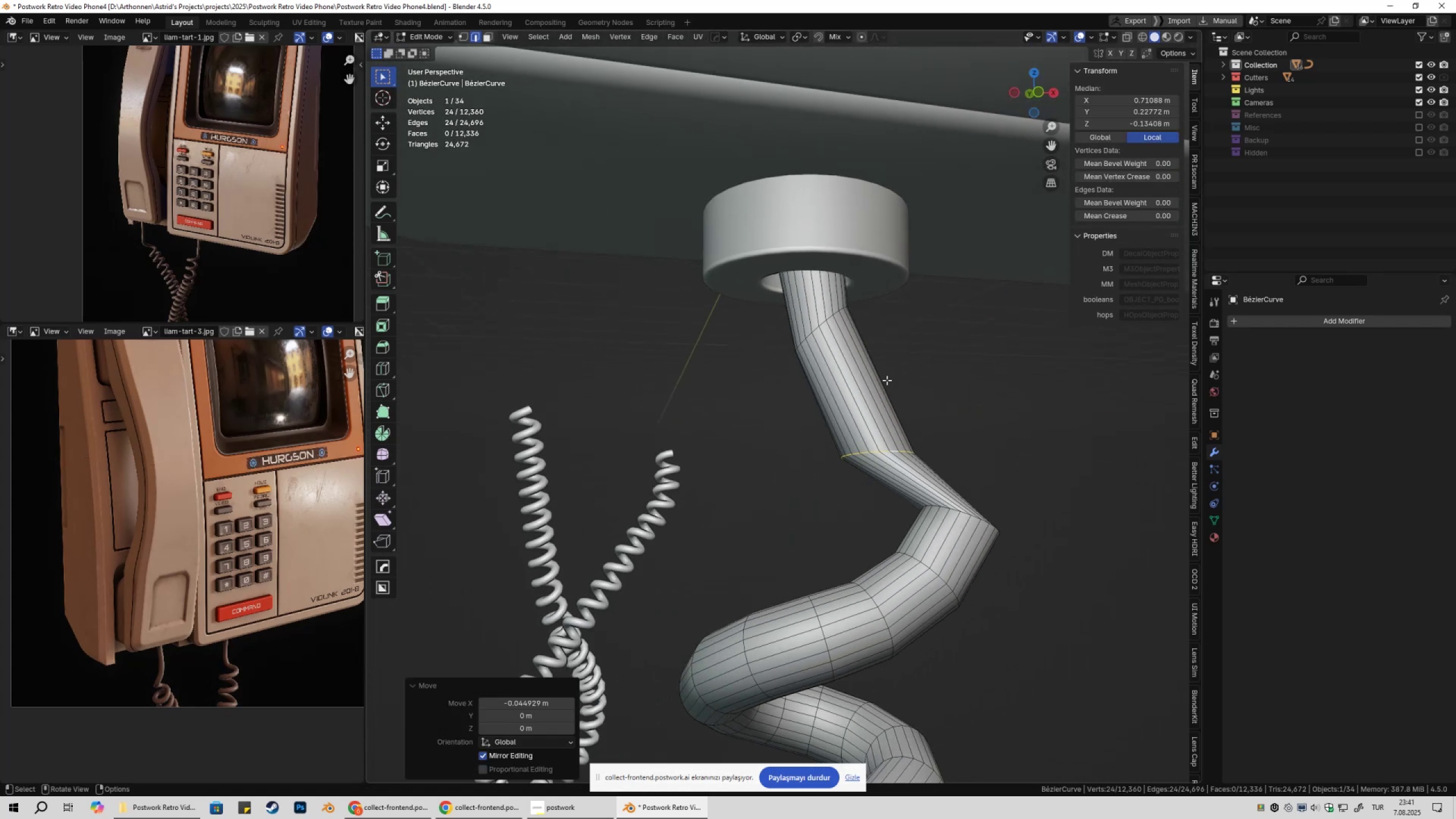 
key(2)
 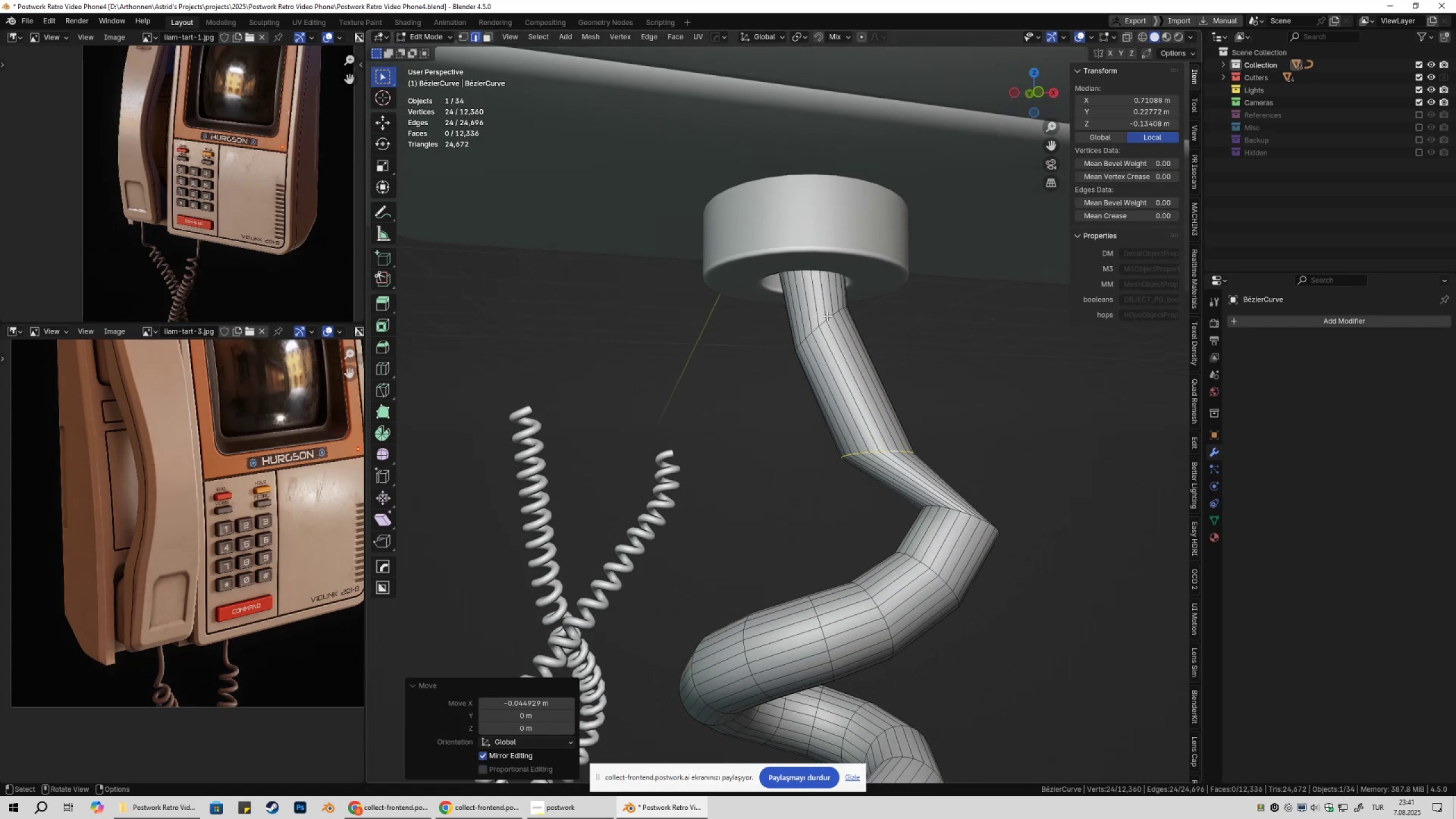 
left_click([827, 316])
 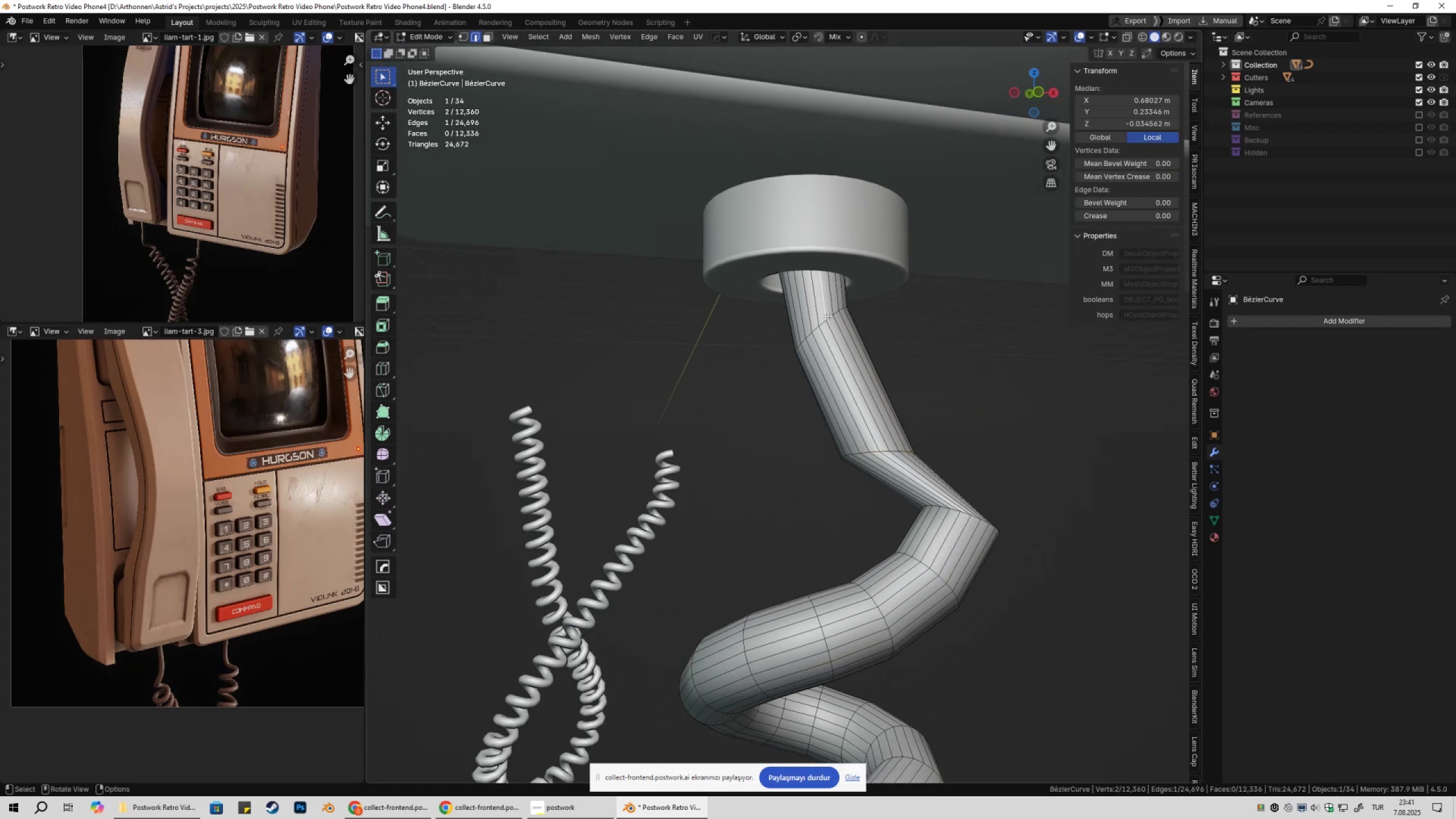 
hold_key(key=AltLeft, duration=0.51)
left_click([829, 316])
 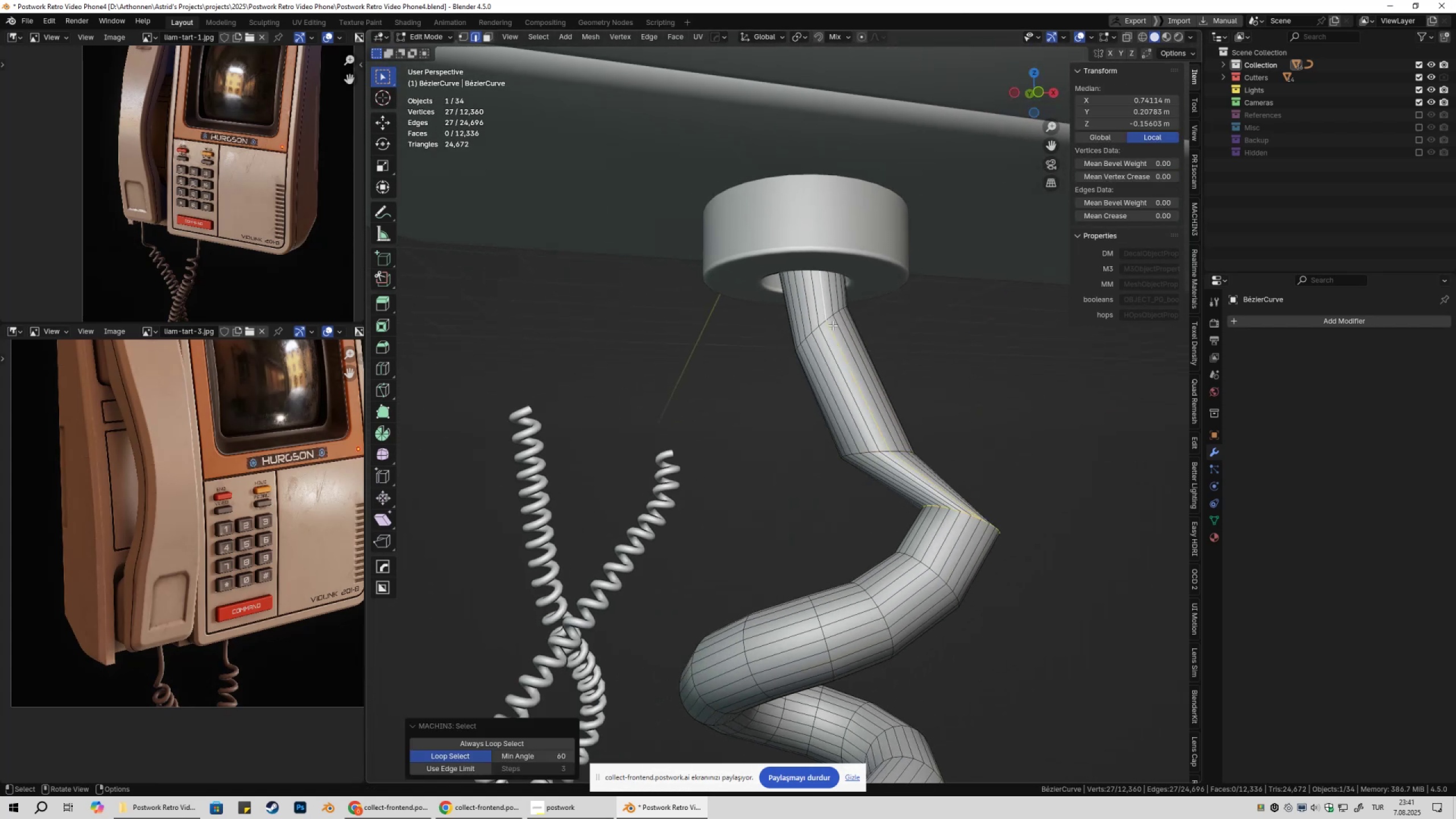 
double_click([833, 325])
 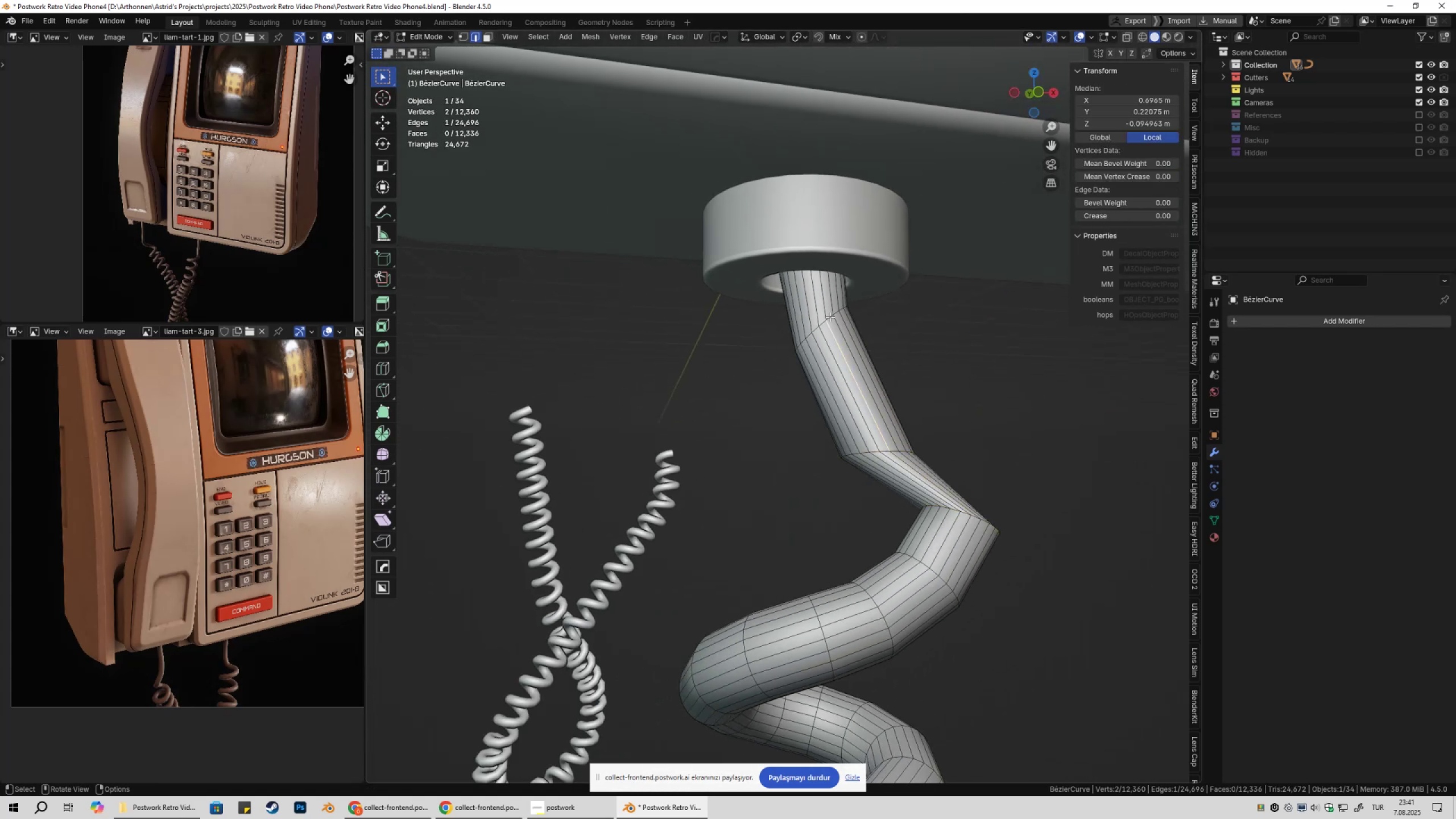 
left_click([830, 317])
 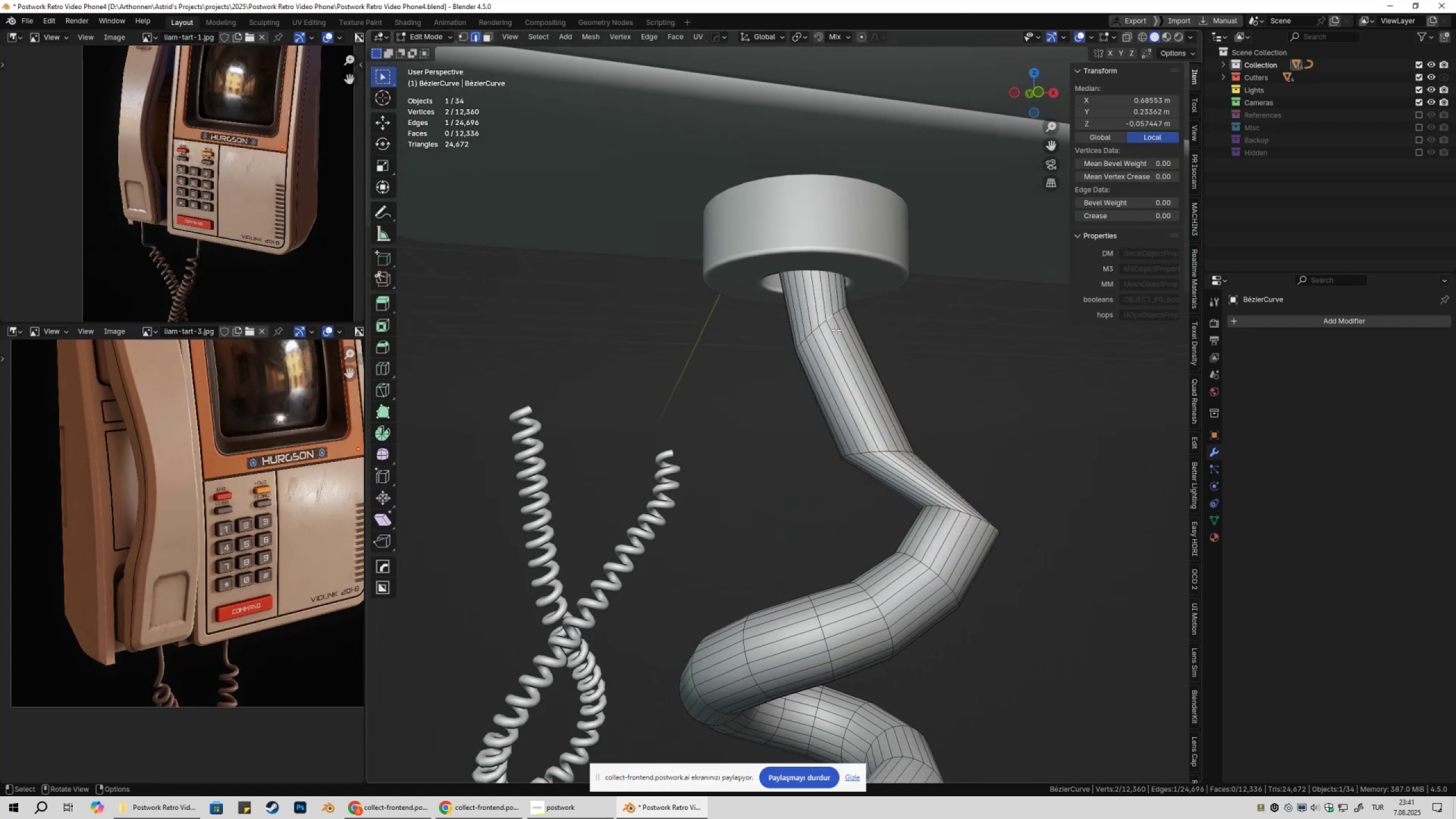 
key(2)
 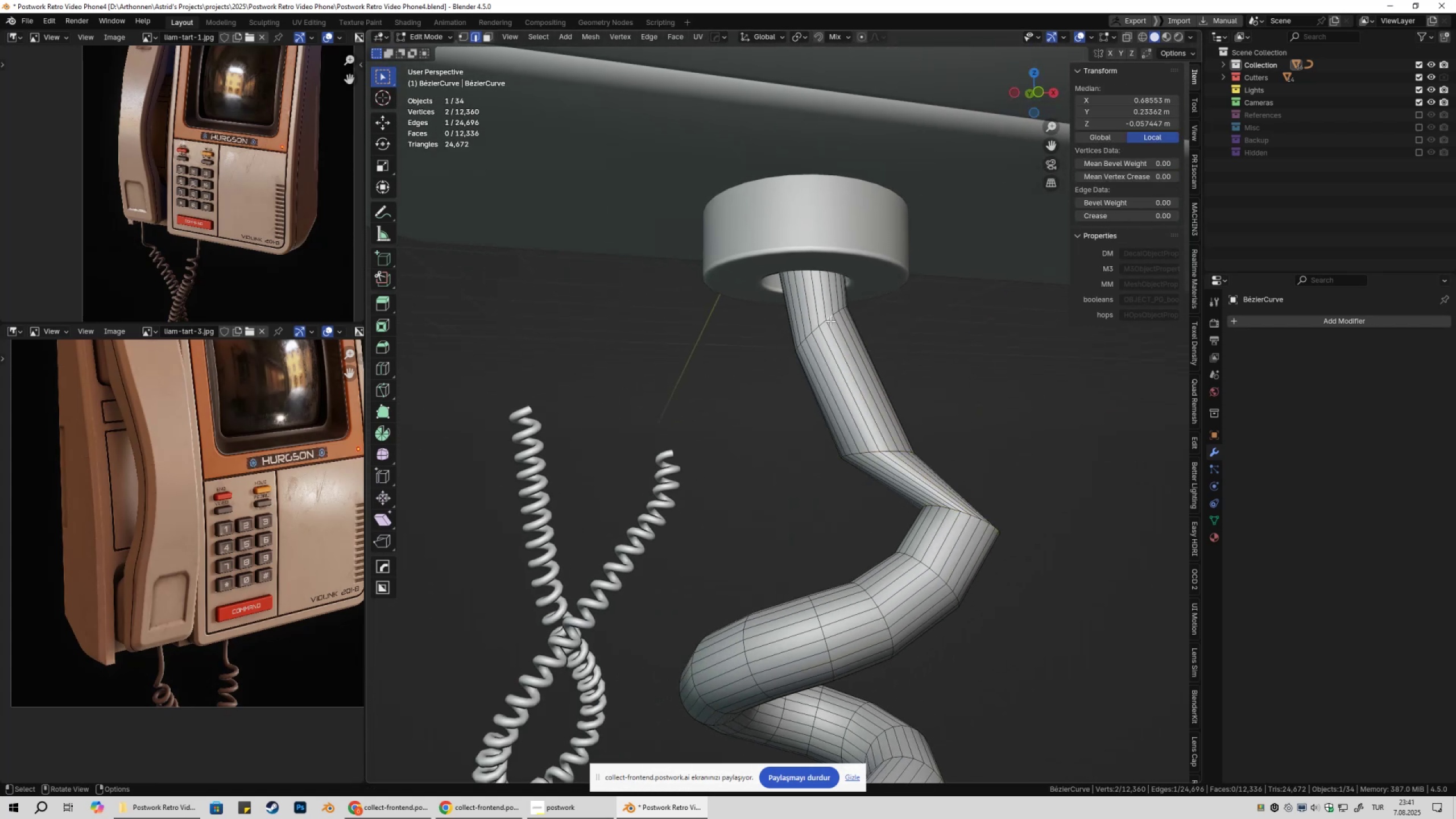 
hold_key(key=AltLeft, duration=0.37)
left_click([829, 317])
 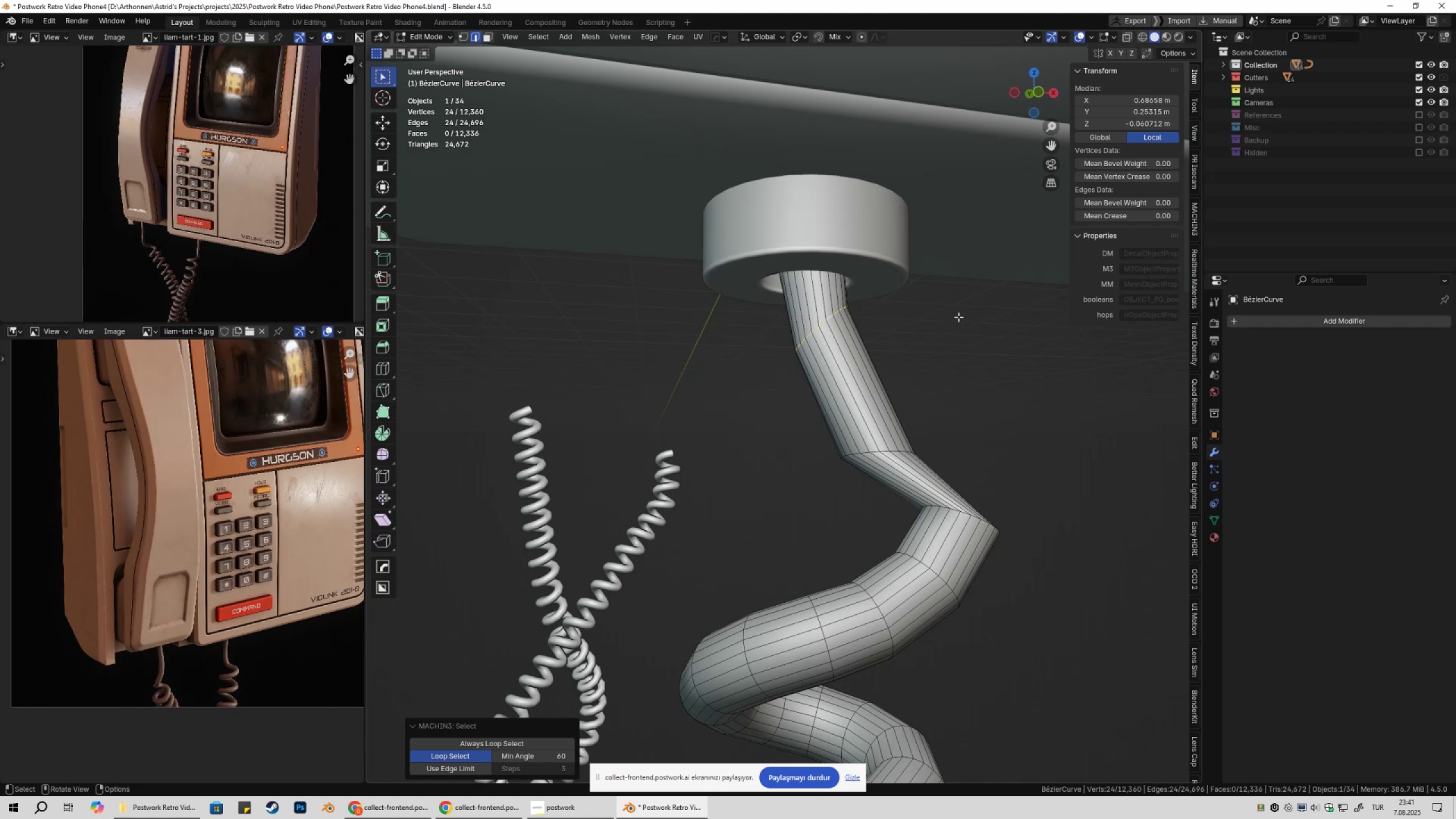 
type(sz0)
key(NumpadEnter)
type(s)
key(Tab)
key(Tab)
type(2r)
key(Escape)
type(rxy)
 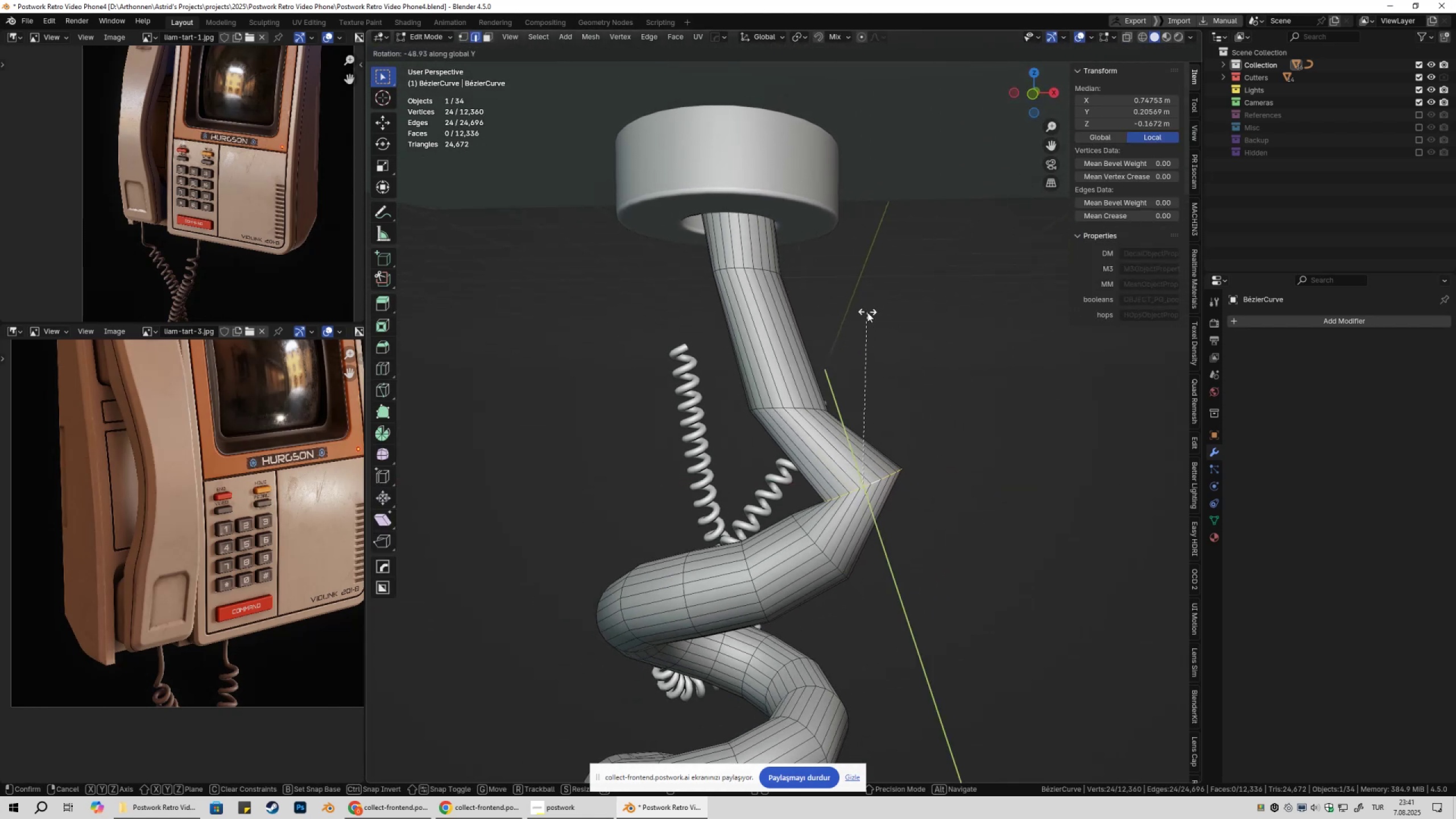 
hold_key(key=AltLeft, duration=0.34)
 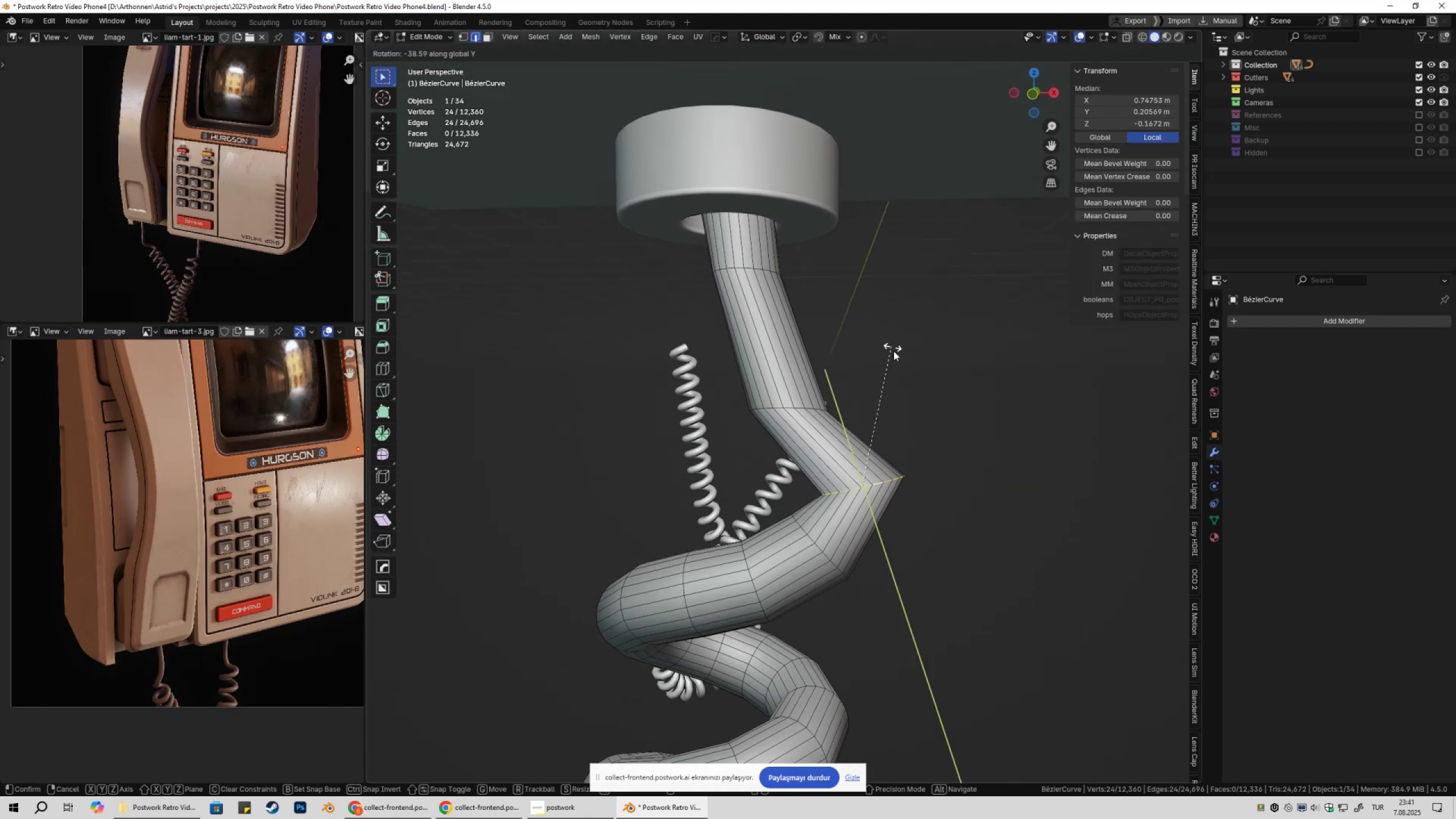 
left_click([902, 383])
 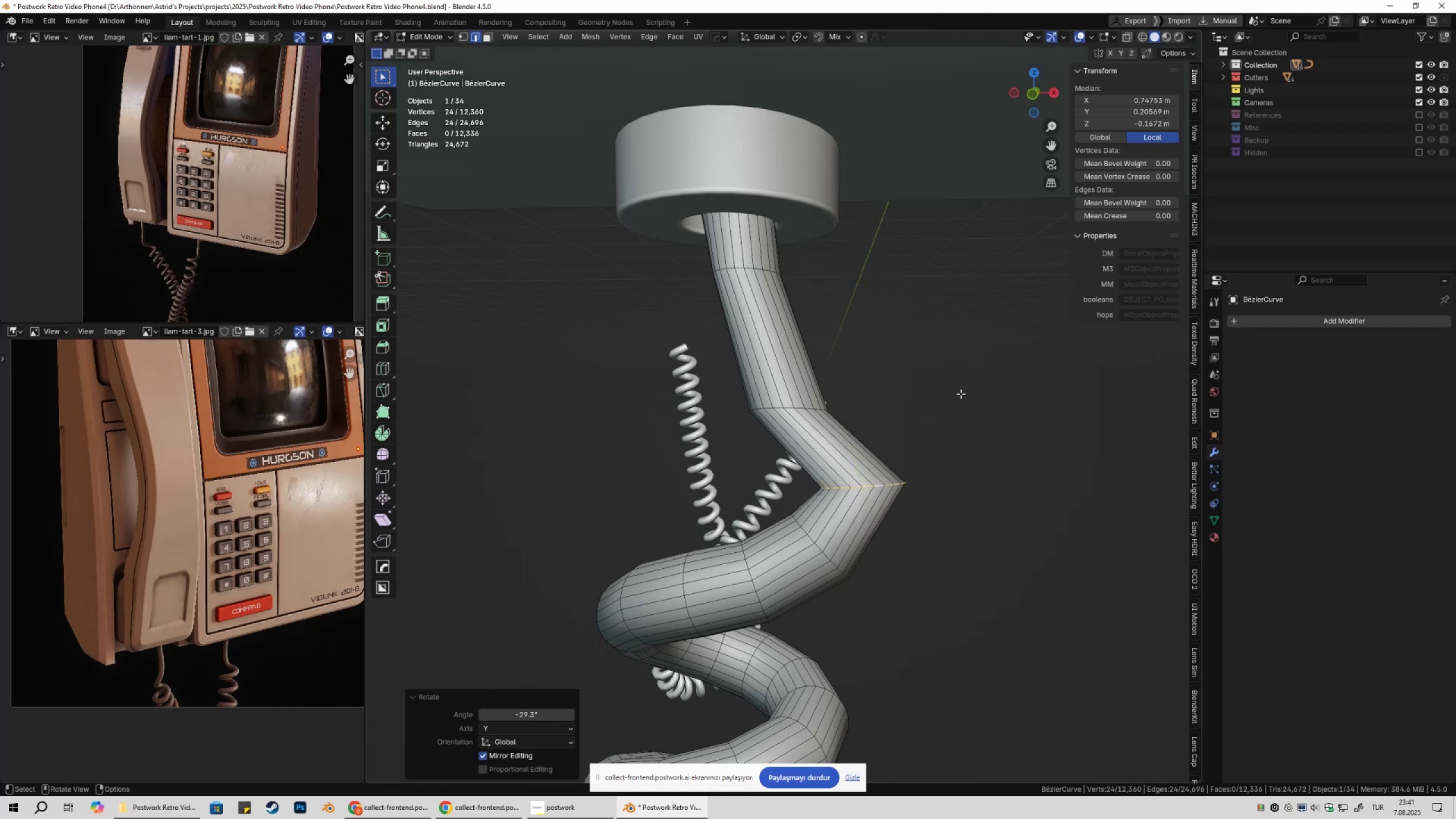 
type(gx)
key(Tab)
key(Tab)
type(gx)
key(Tab)
key(Tab)
 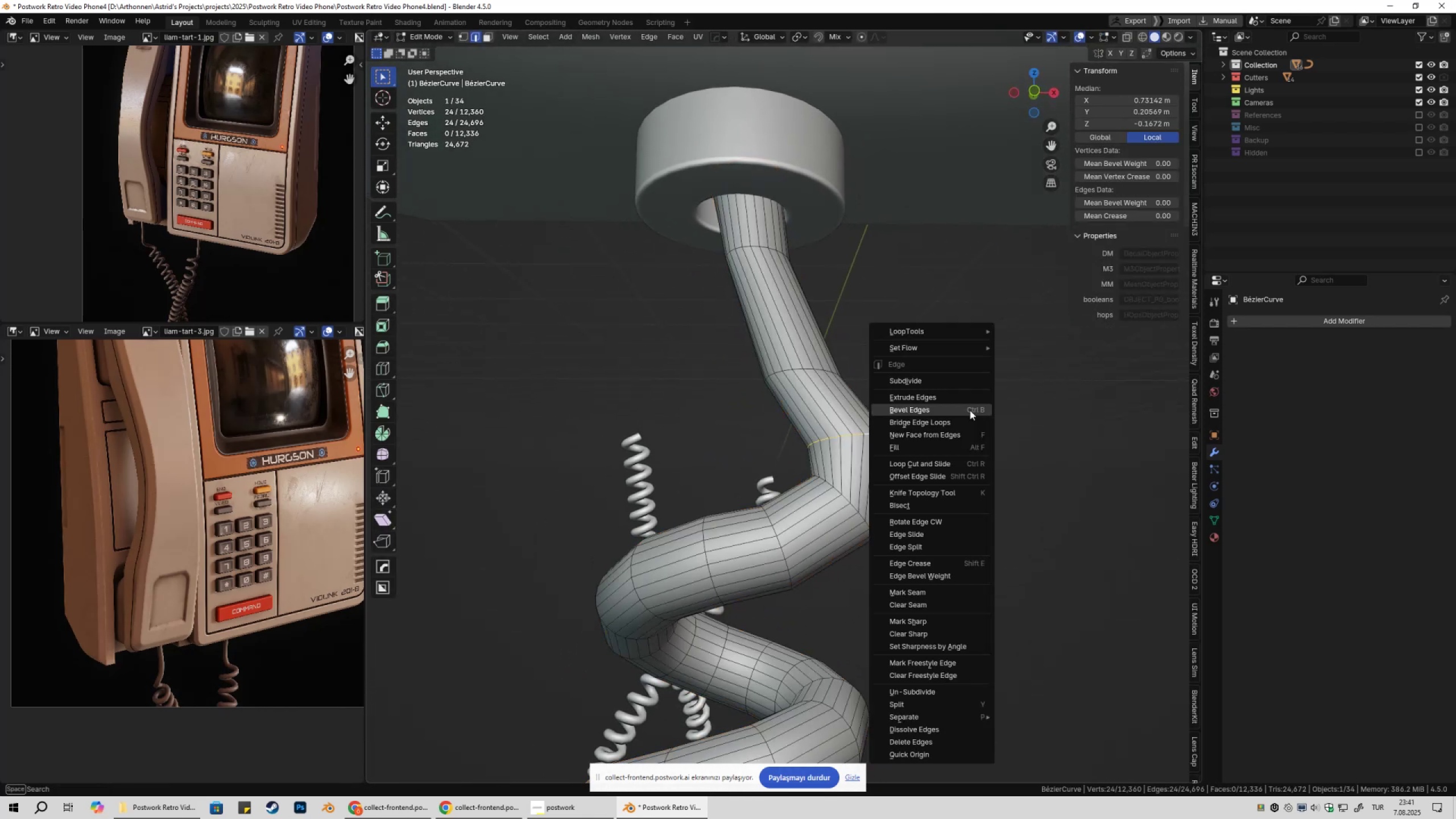 
scroll: coordinate [910, 366], scroll_direction: down, amount: 2.0
 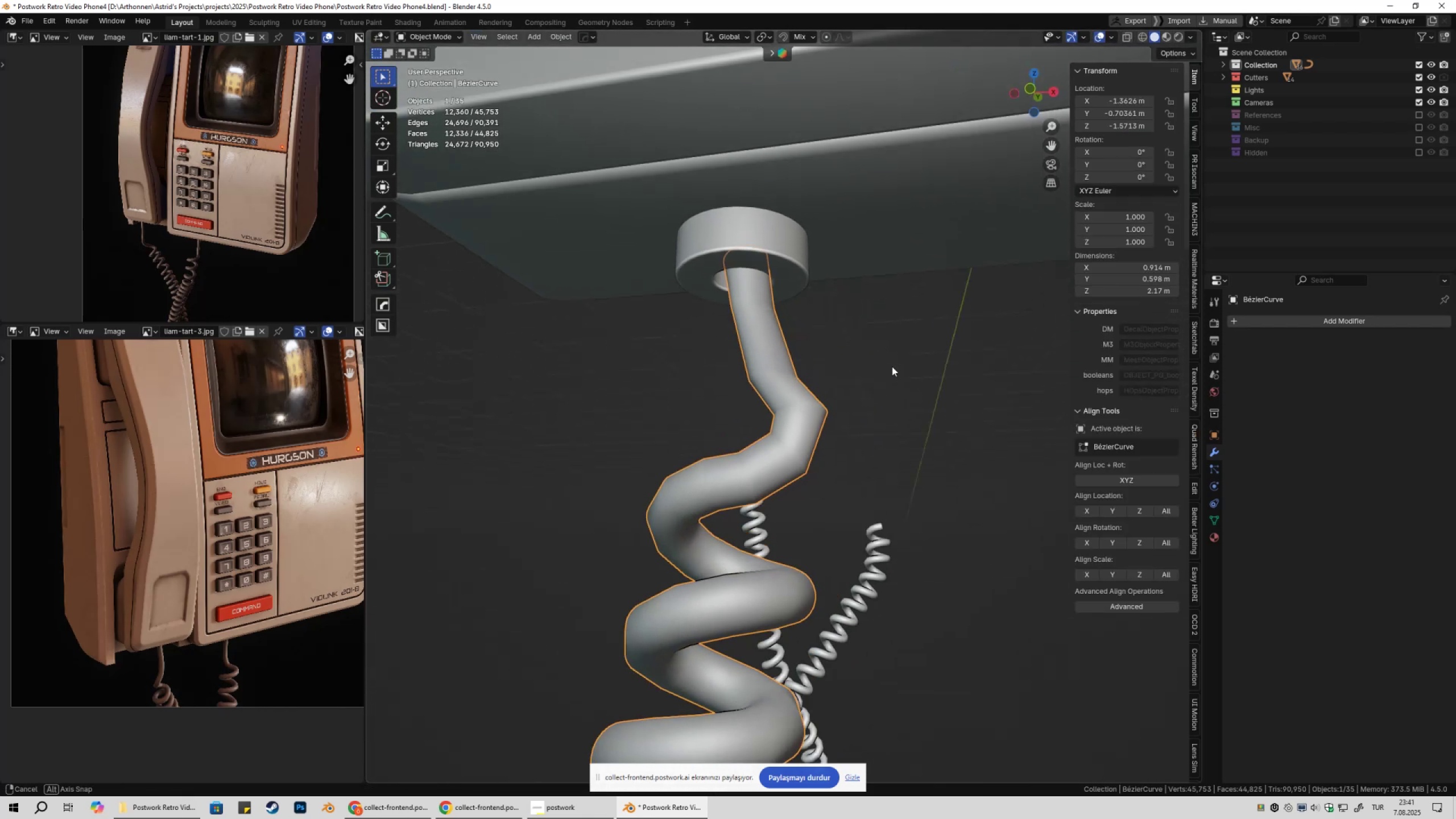 
scroll: coordinate [875, 383], scroll_direction: up, amount: 2.0
 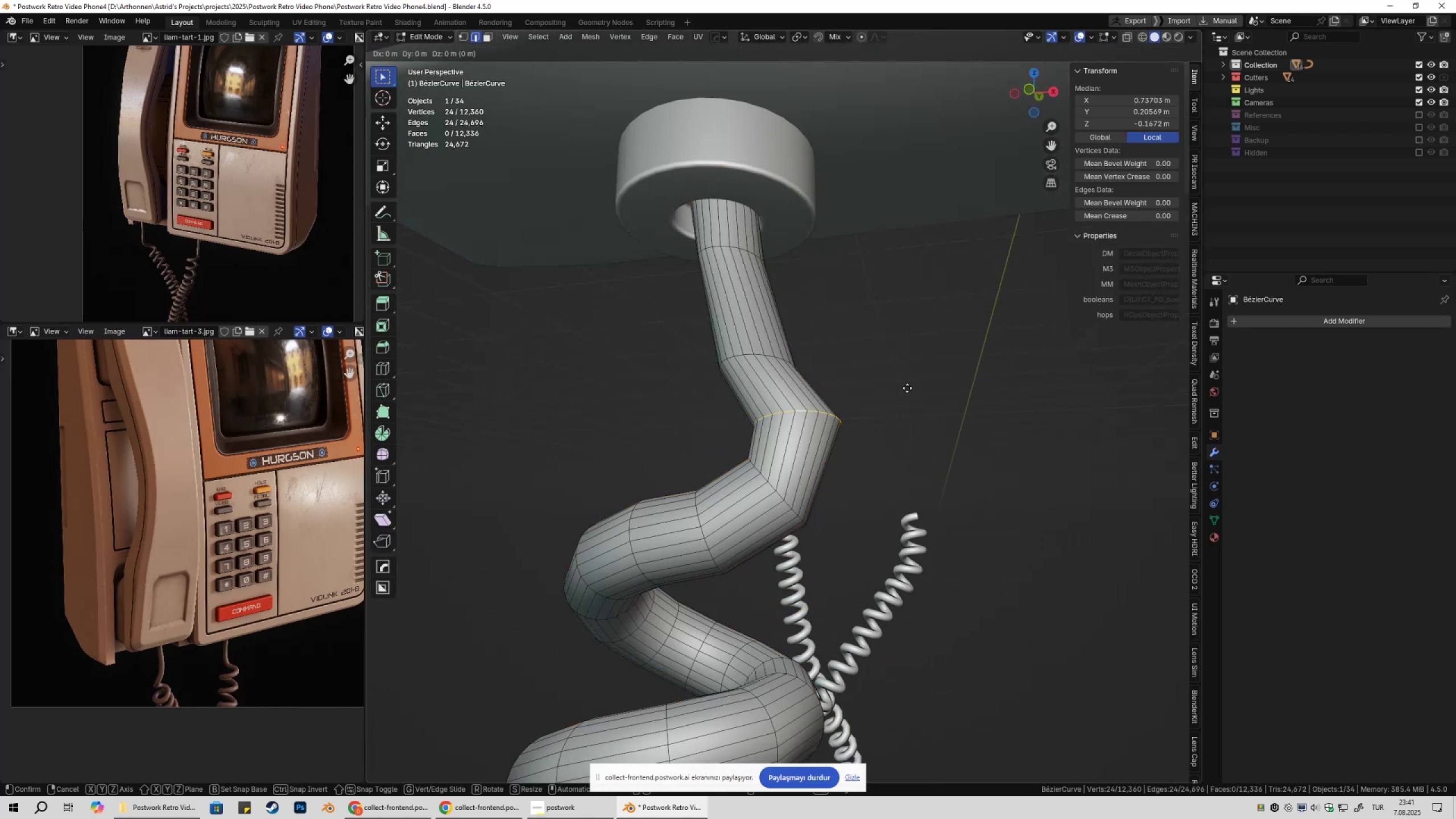 
left_click([970, 410])
 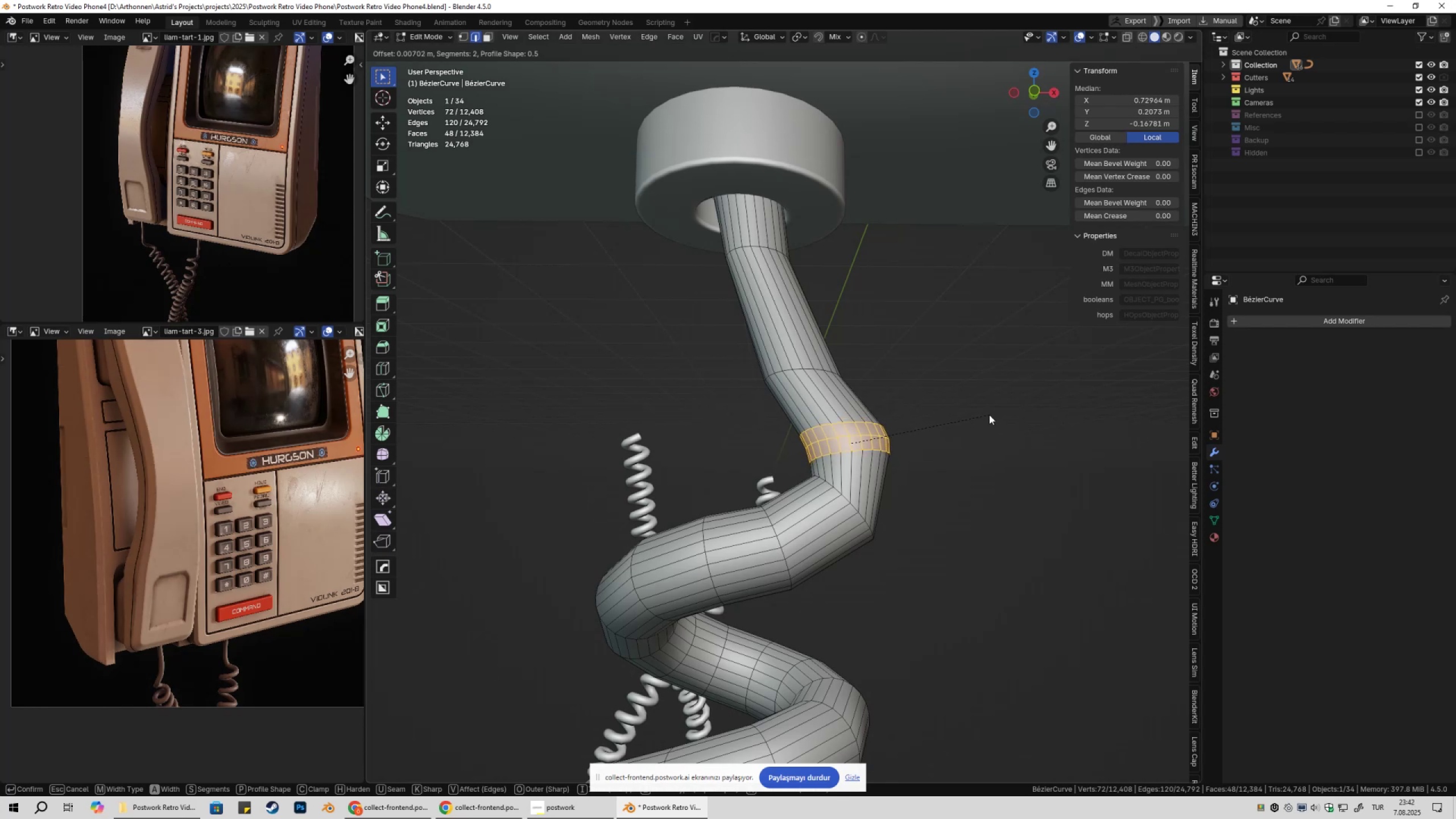 
left_click([997, 416])
 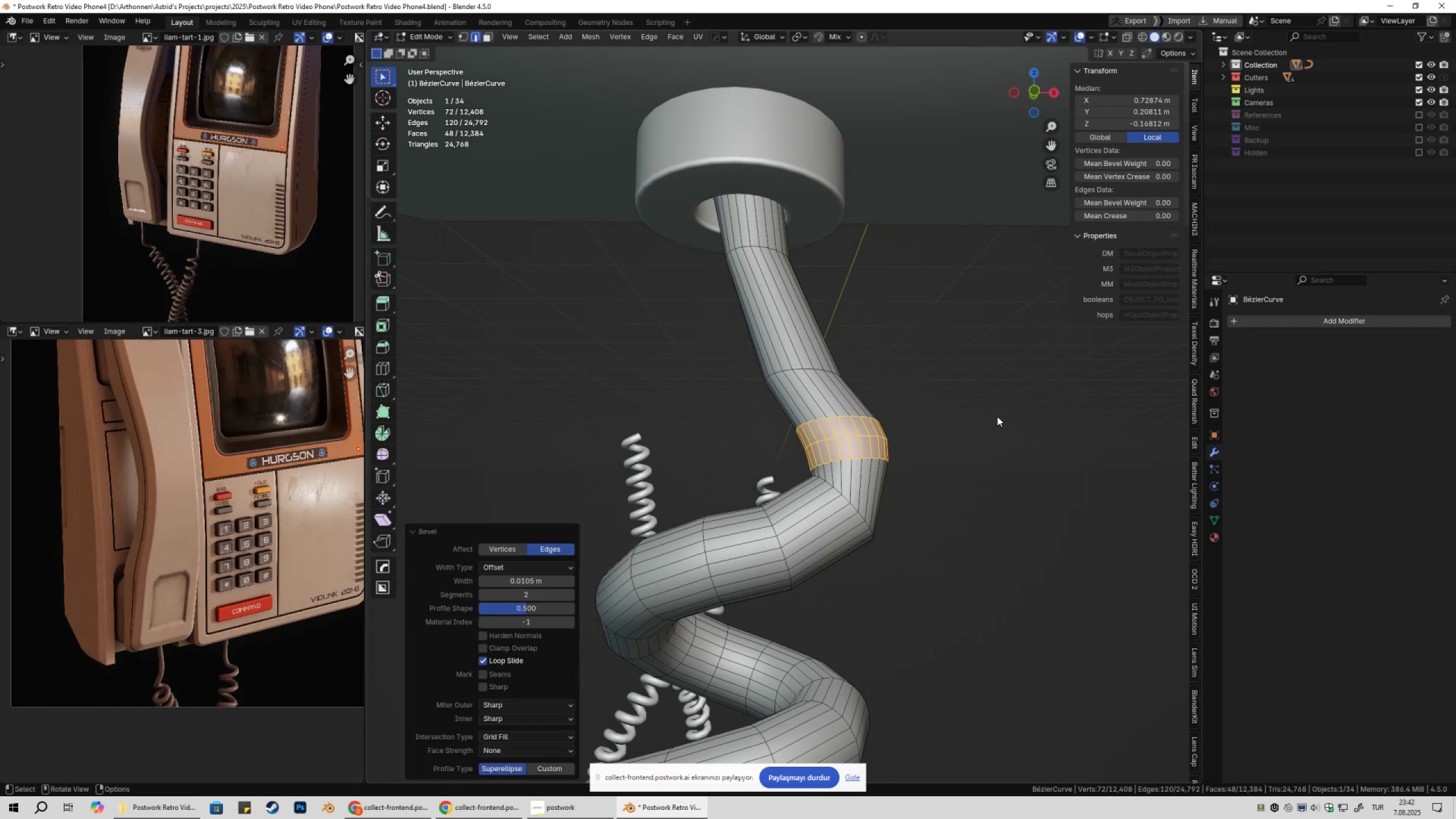 
key(Tab)
 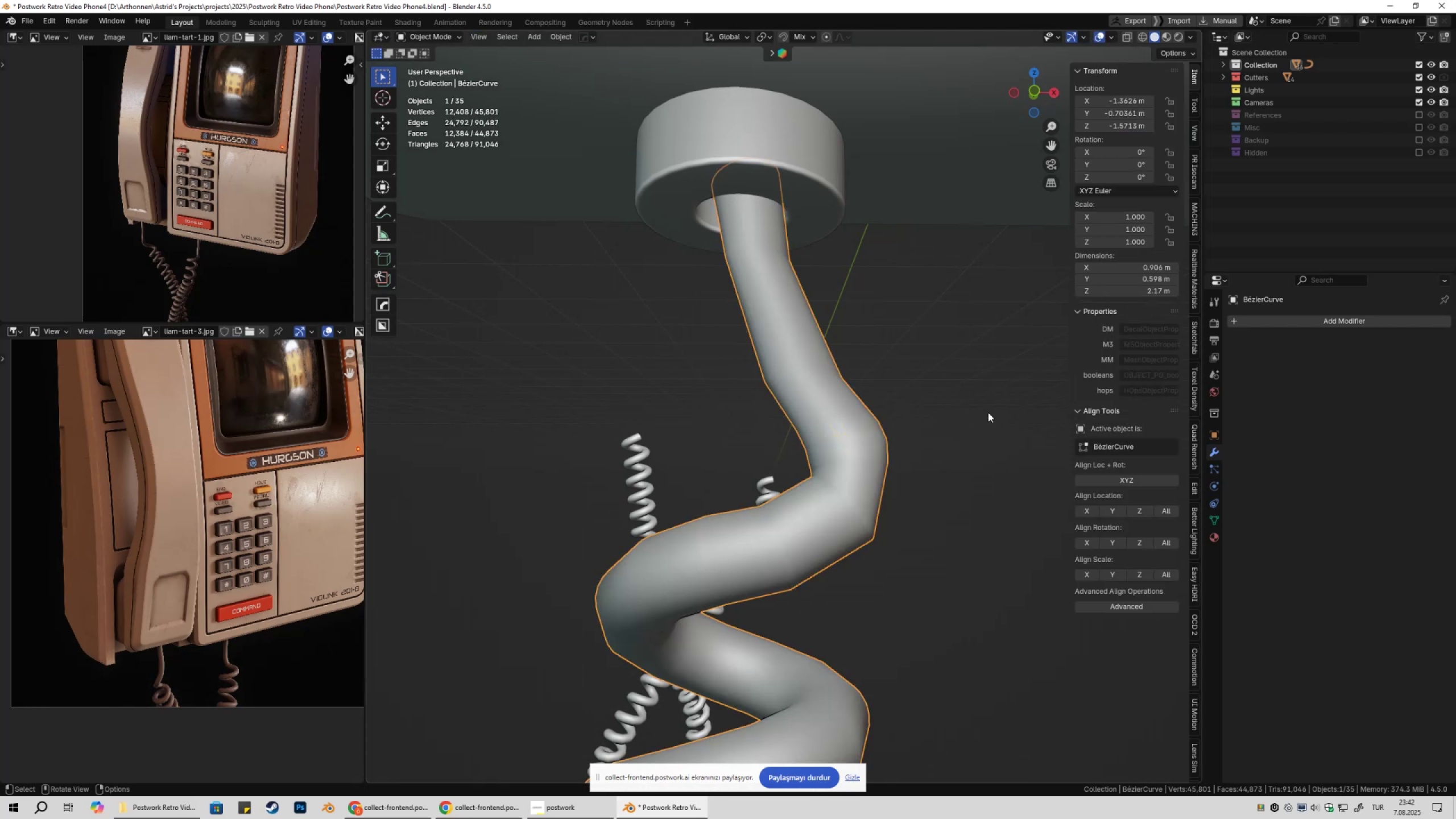 
scroll: coordinate [974, 420], scroll_direction: down, amount: 3.0
 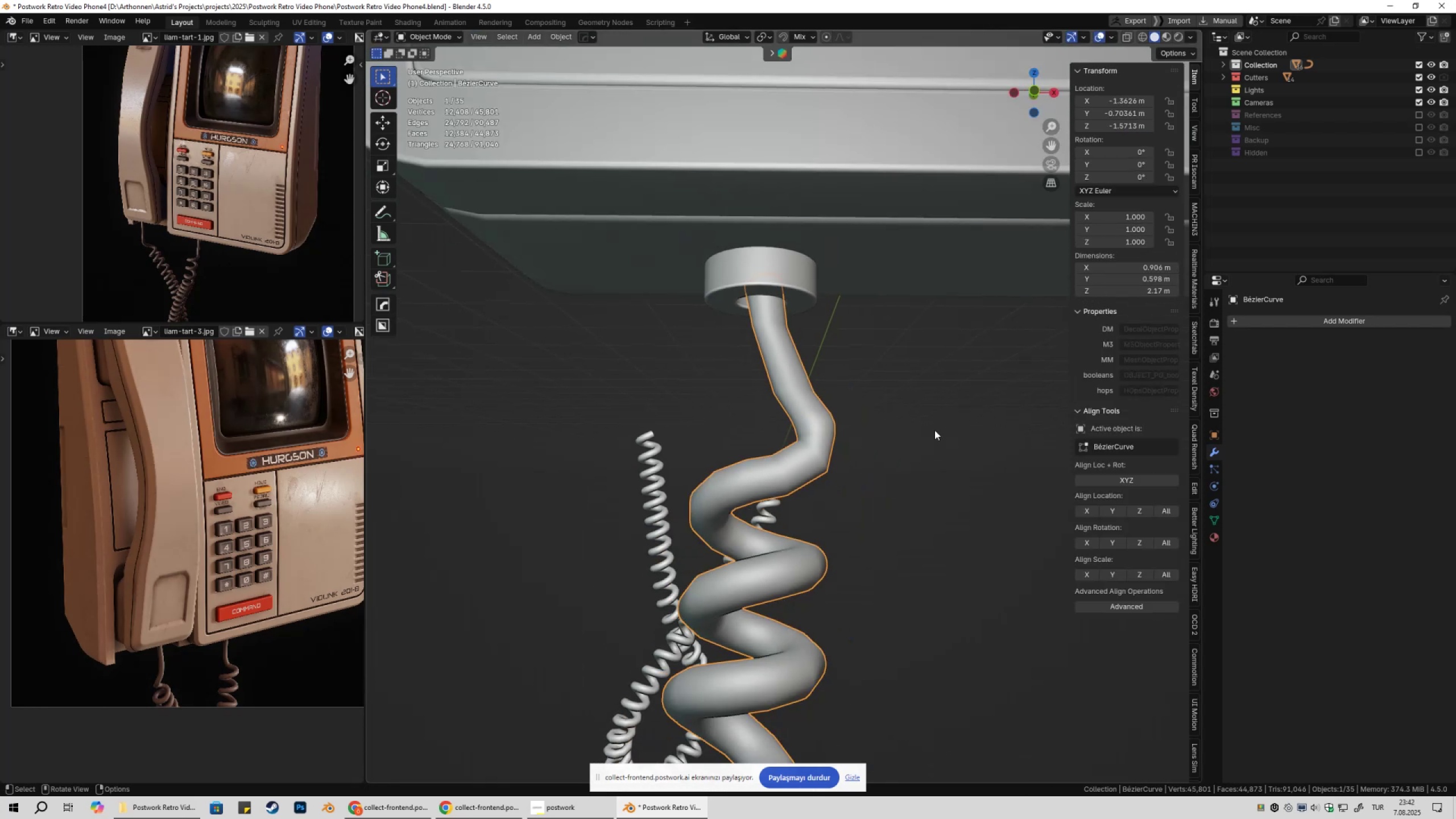 
left_click([934, 430])
 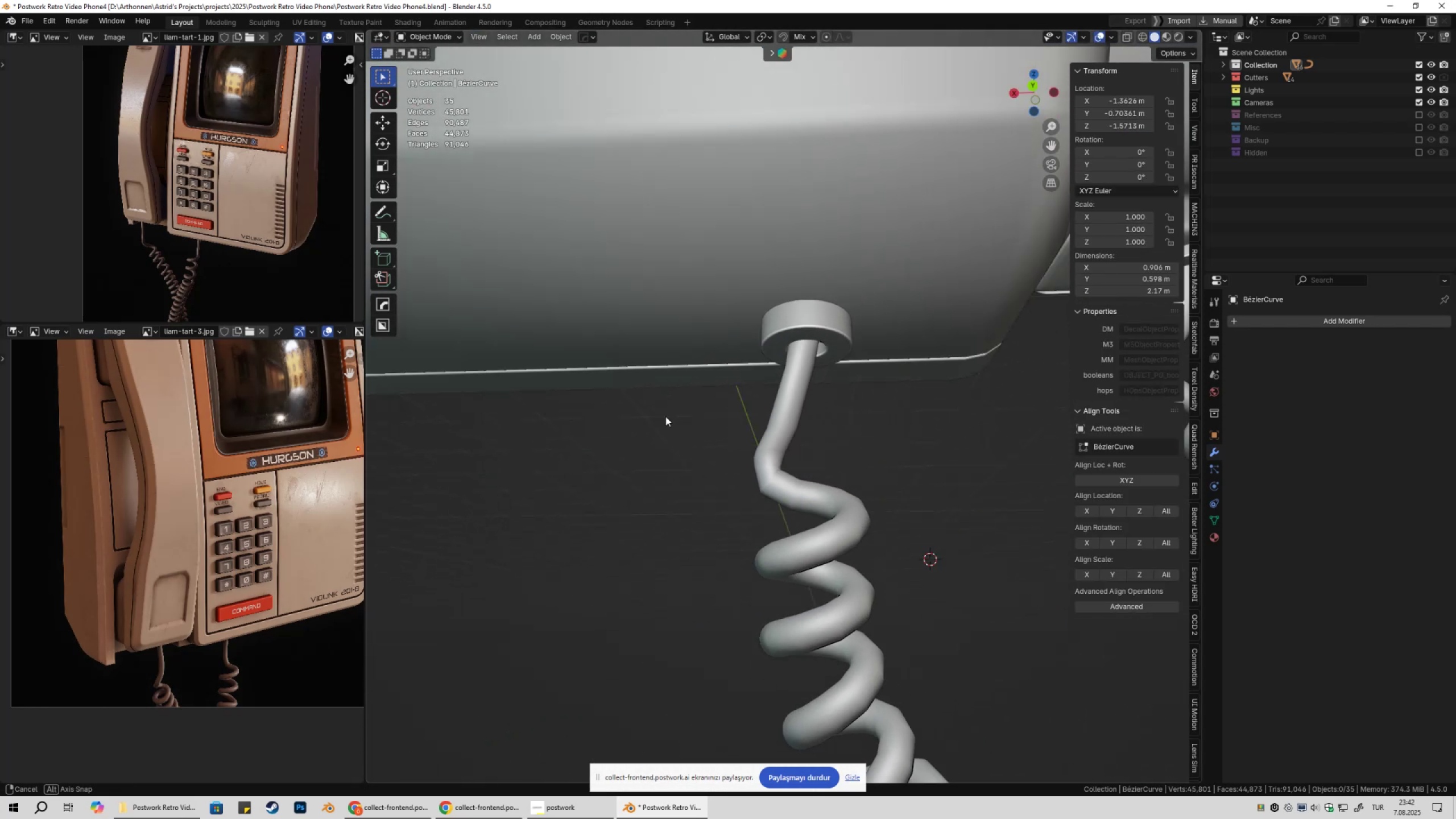 
left_click([709, 401])
 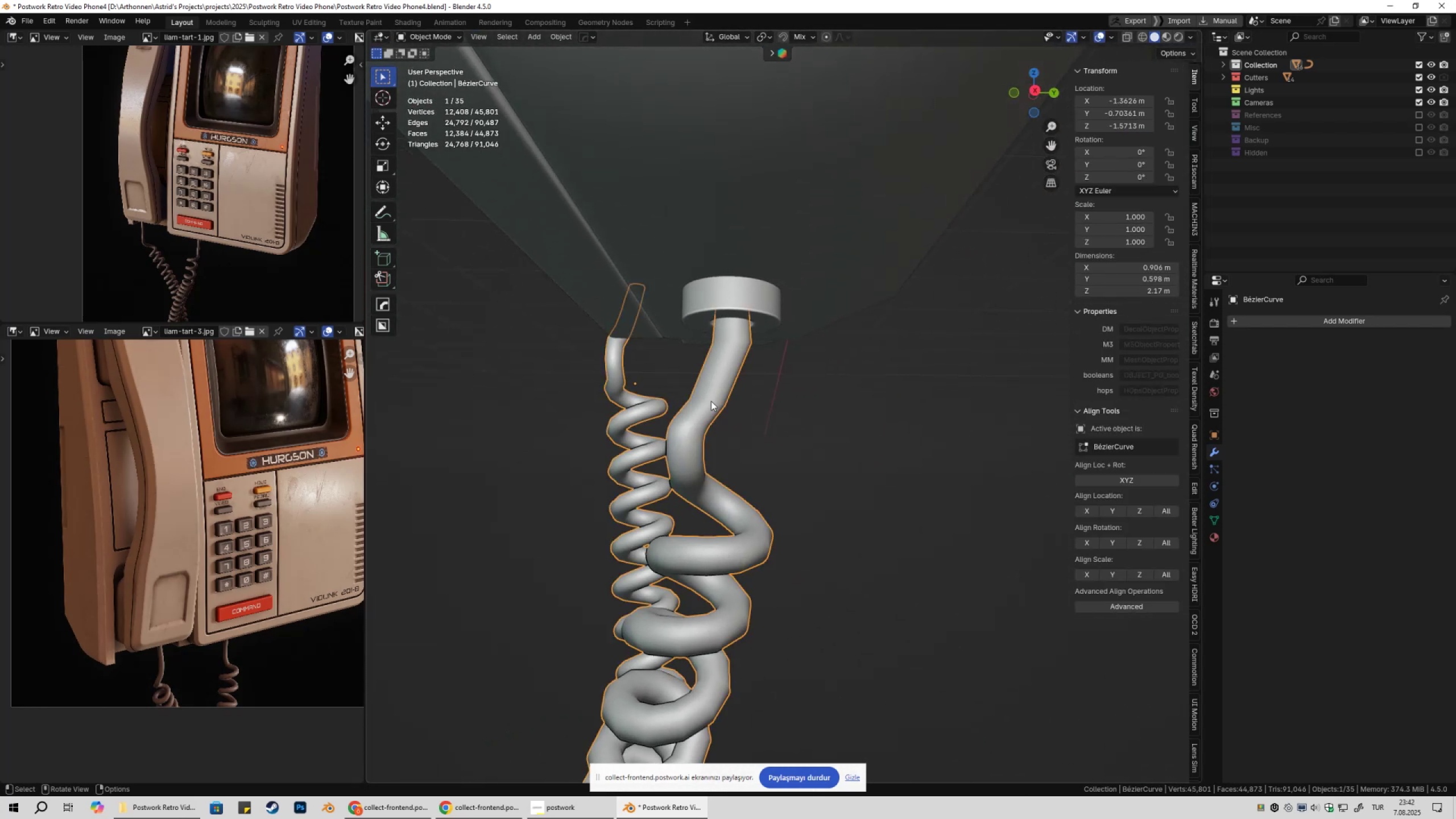 
key(Tab)
 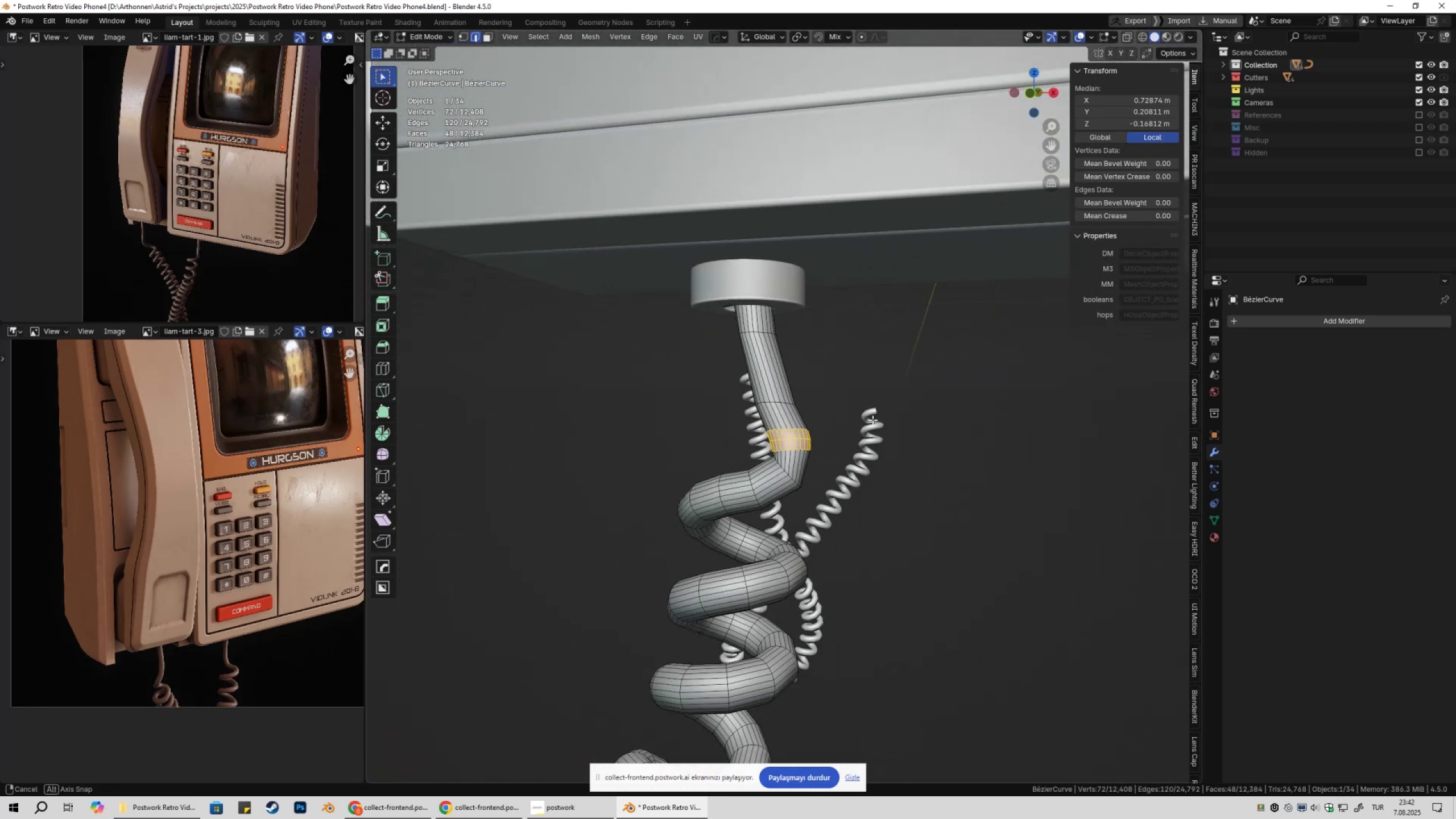 
key(Tab)
 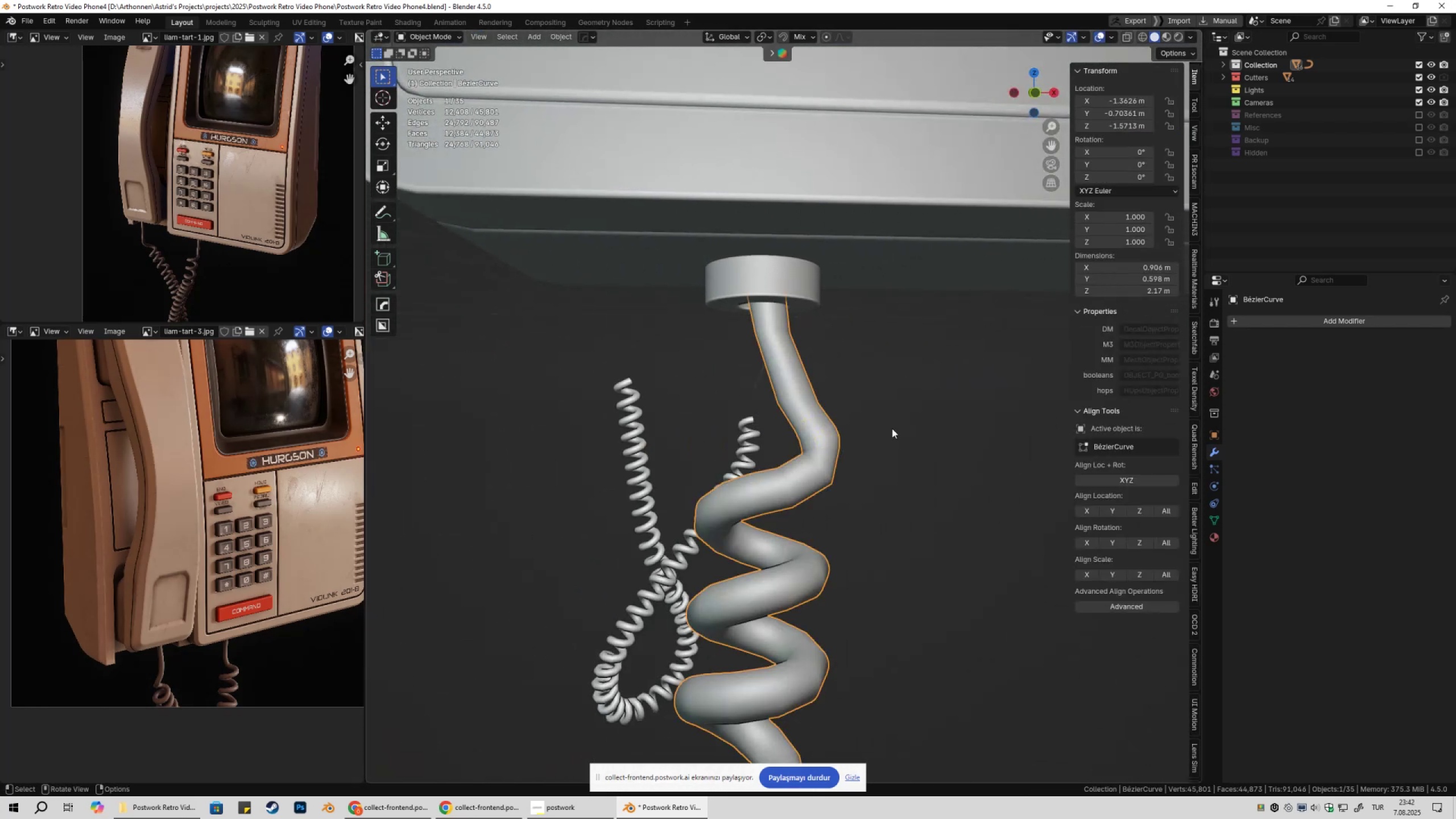 
scroll: coordinate [879, 440], scroll_direction: down, amount: 1.0
 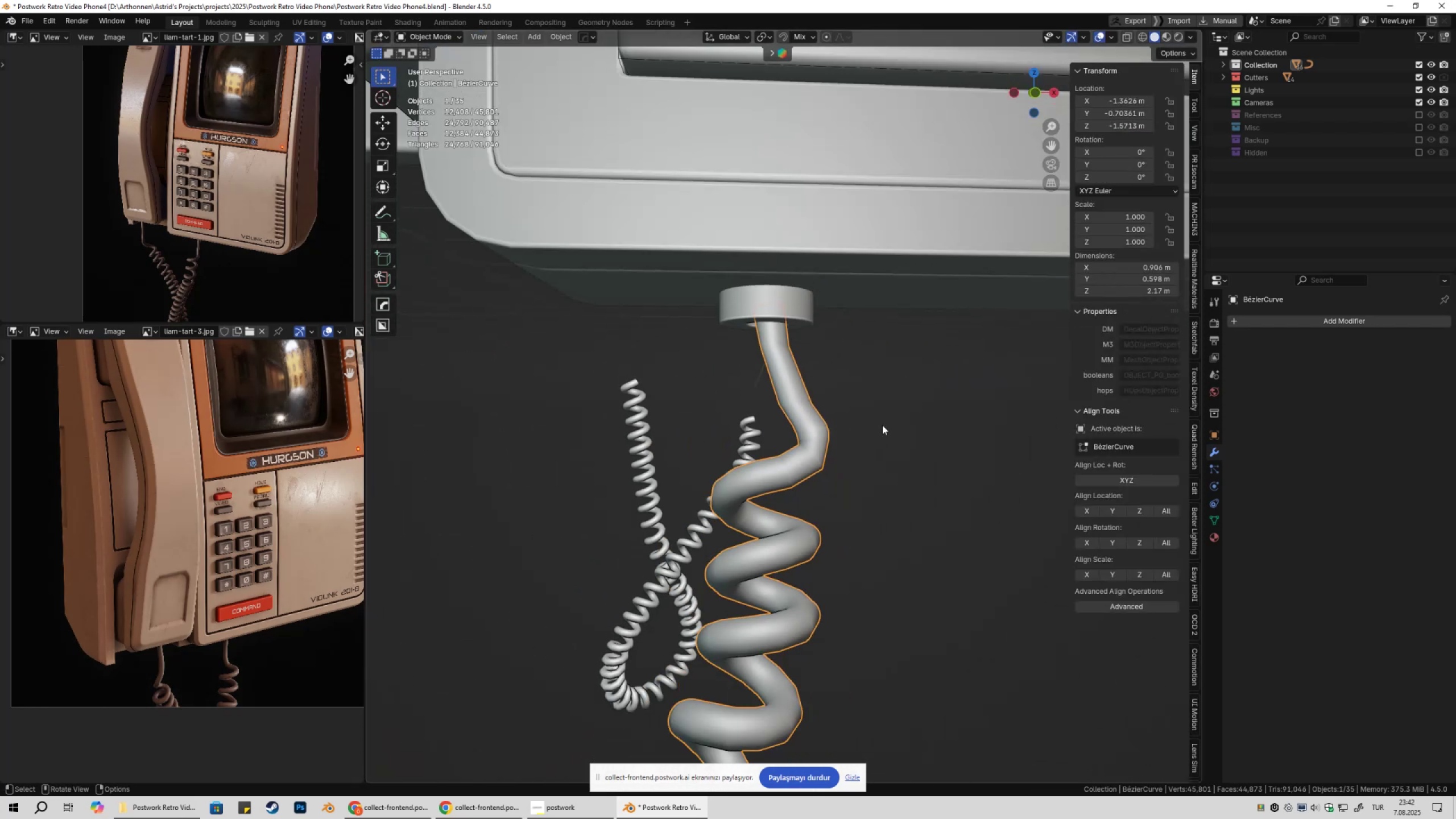 
hold_key(key=Z, duration=1.19)
 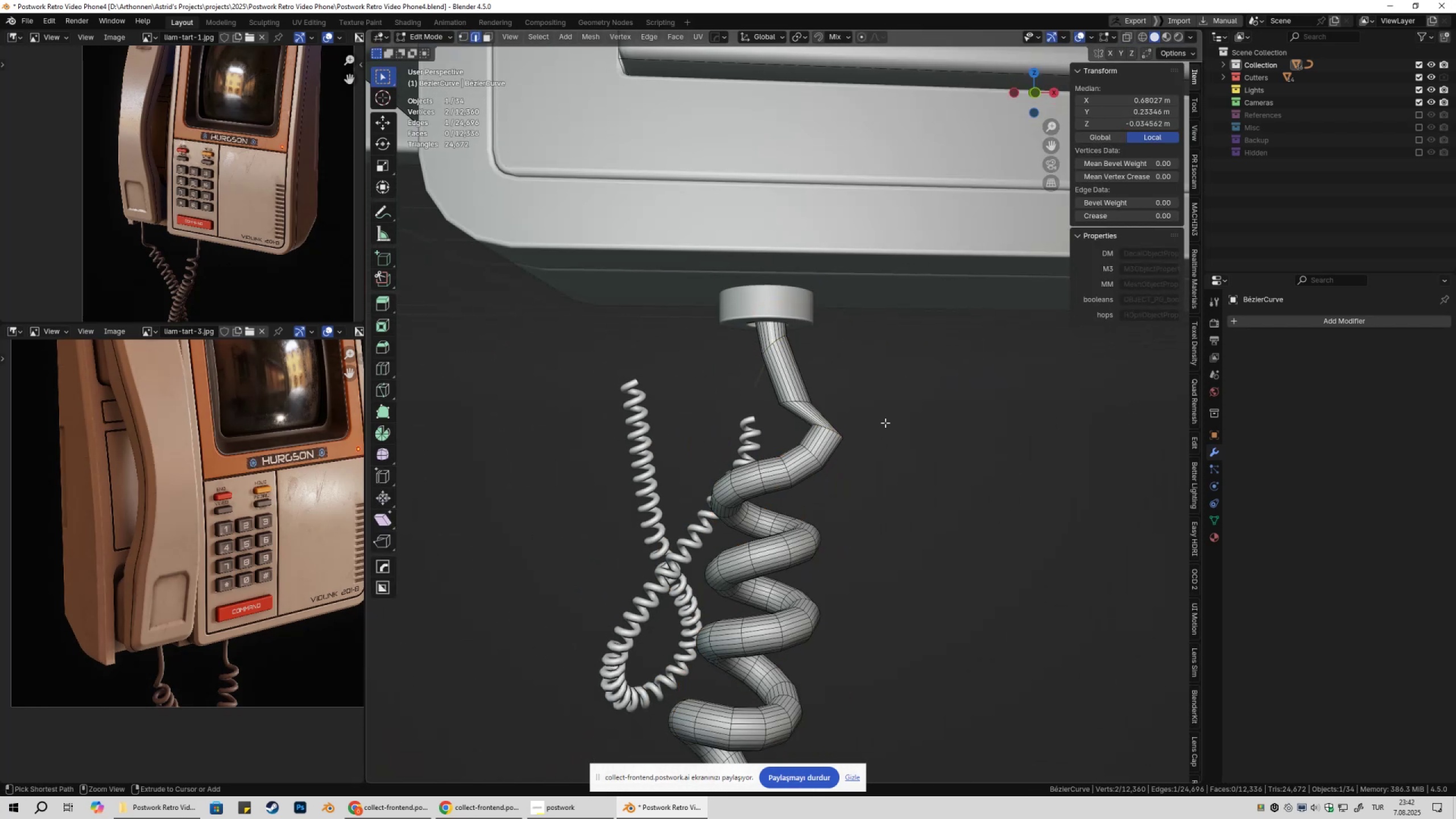 
hold_key(key=Z, duration=0.89)
 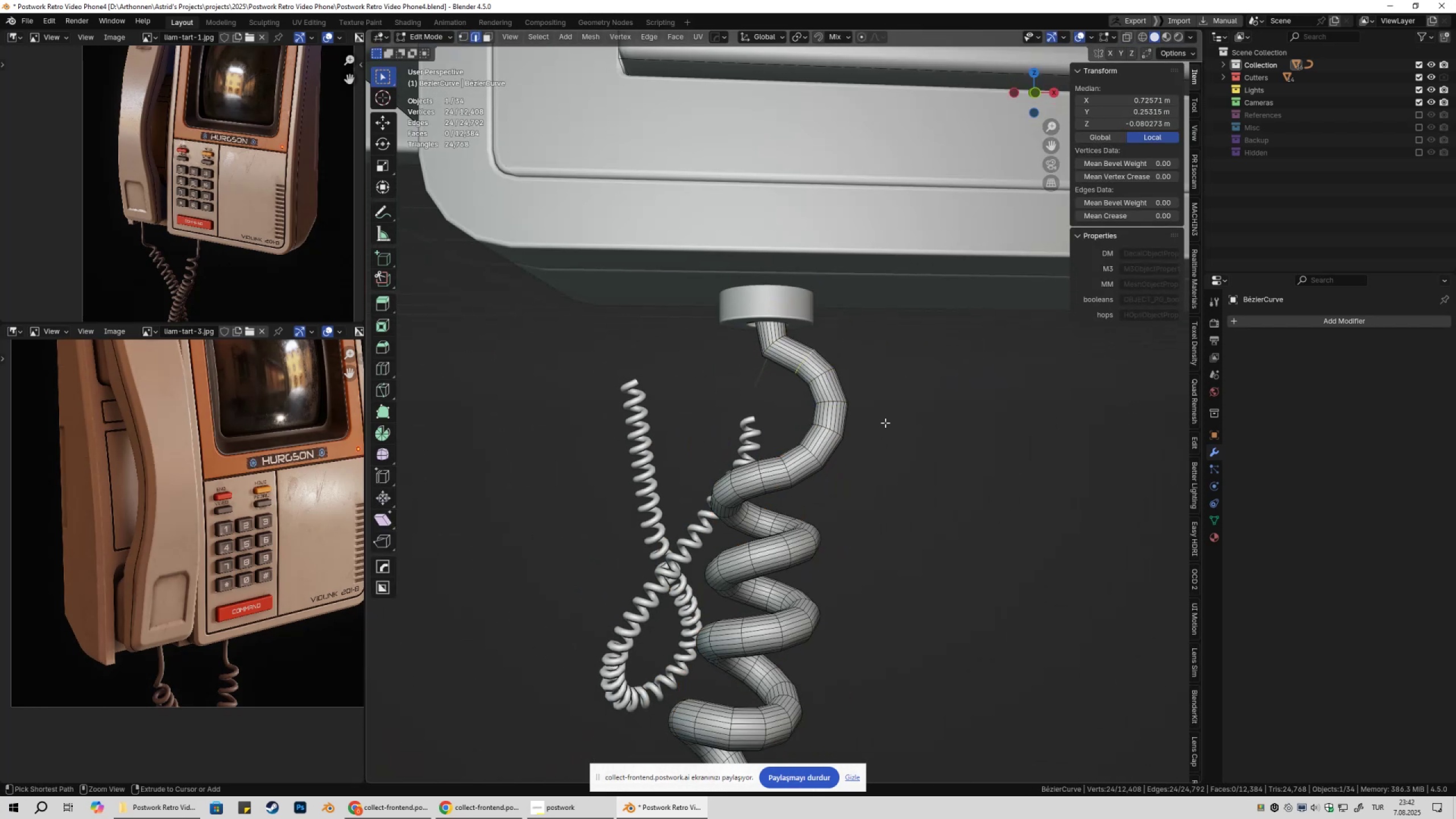 
hold_key(key=Z, duration=0.72)
 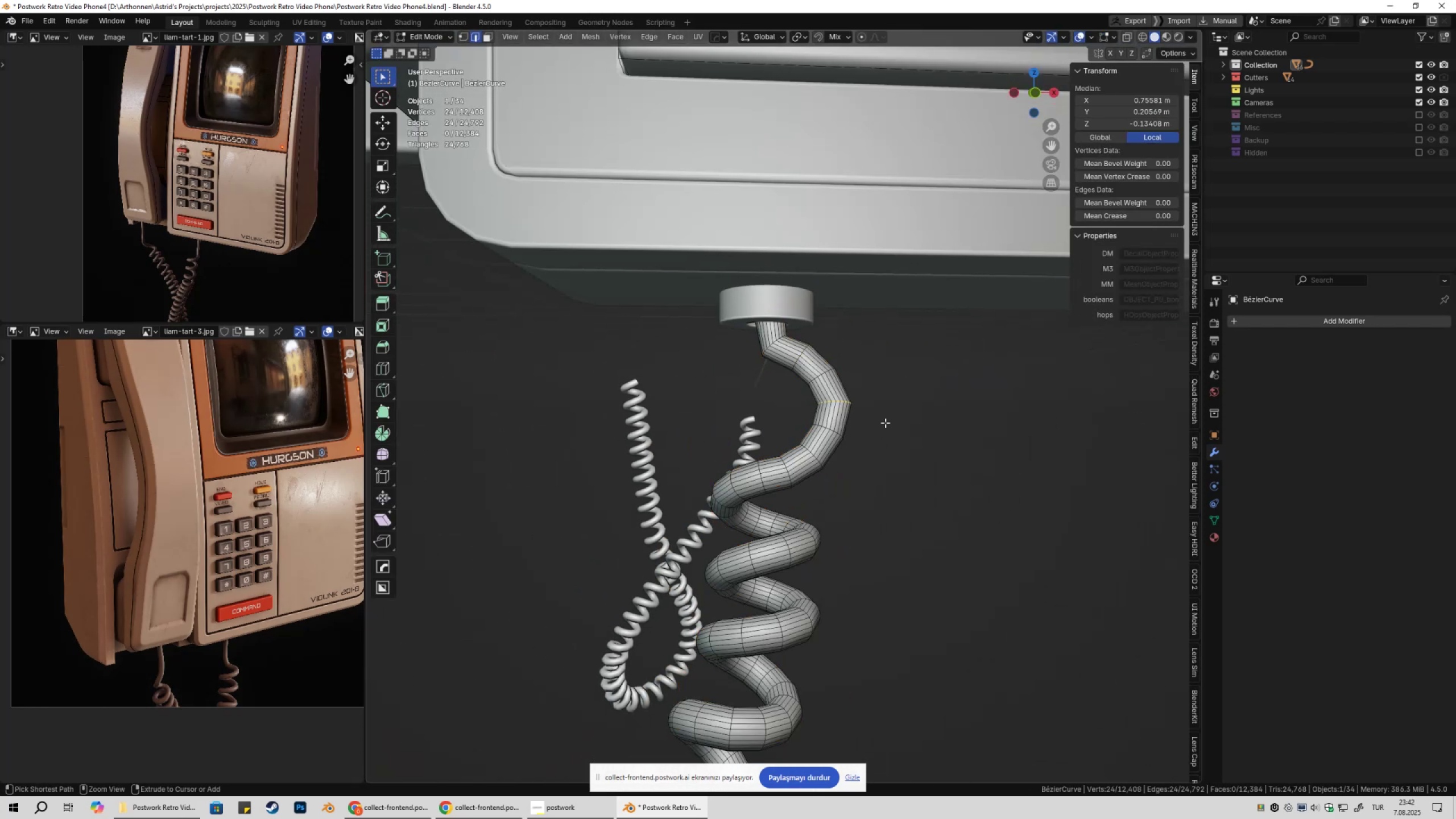 
key(Control+Z)
 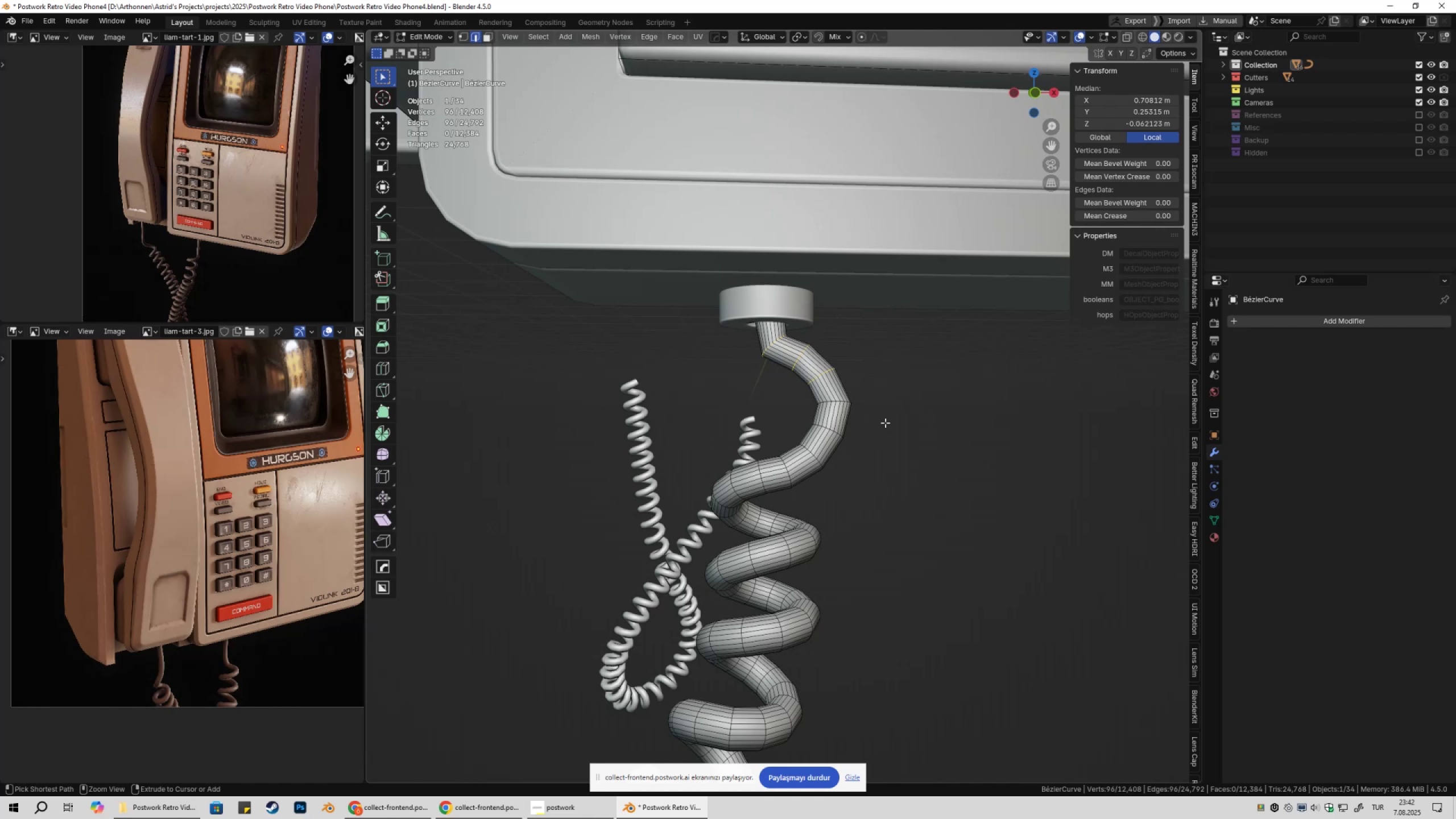 
key(Control+Z)
 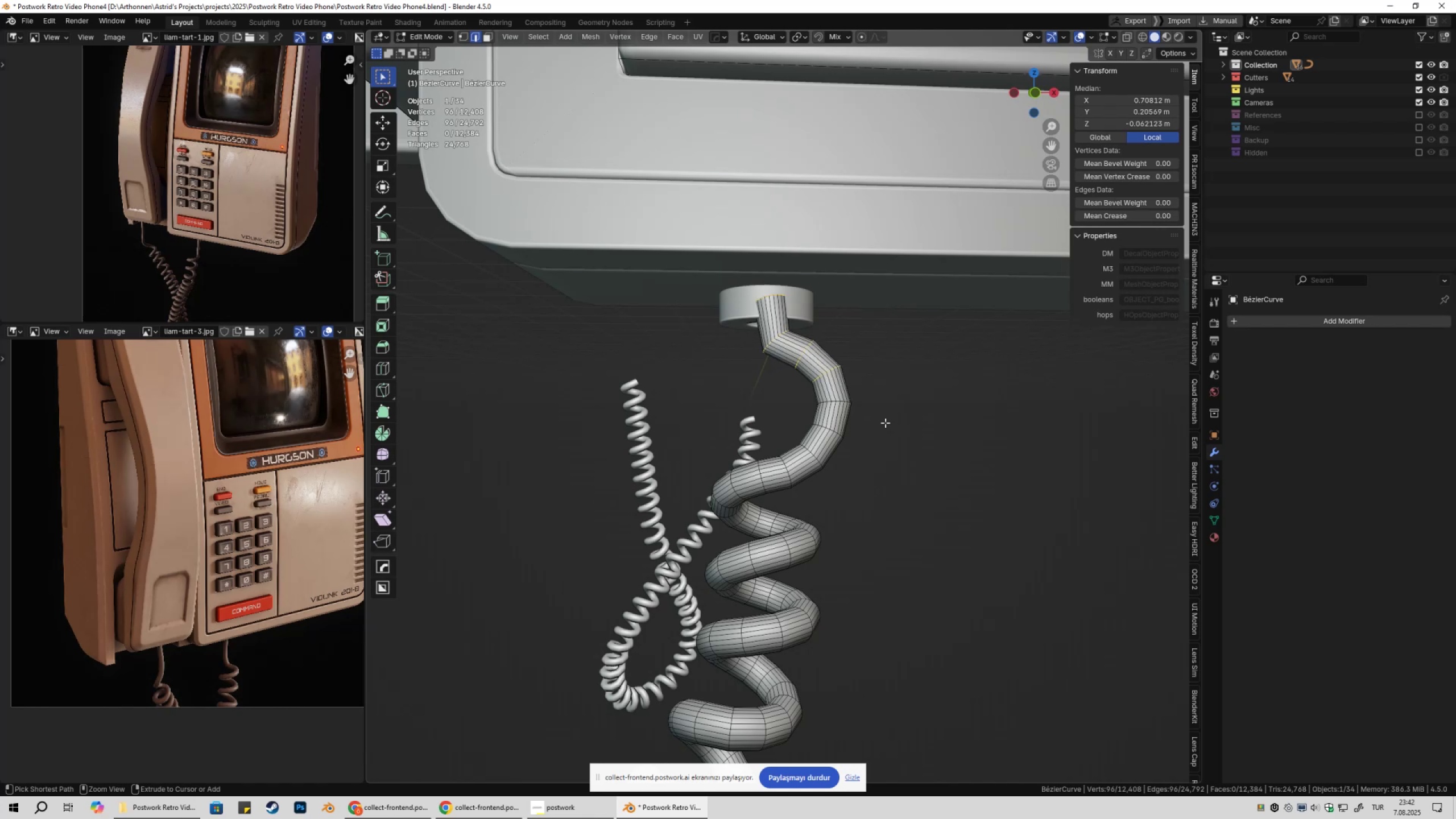 
key(Control+Z)
 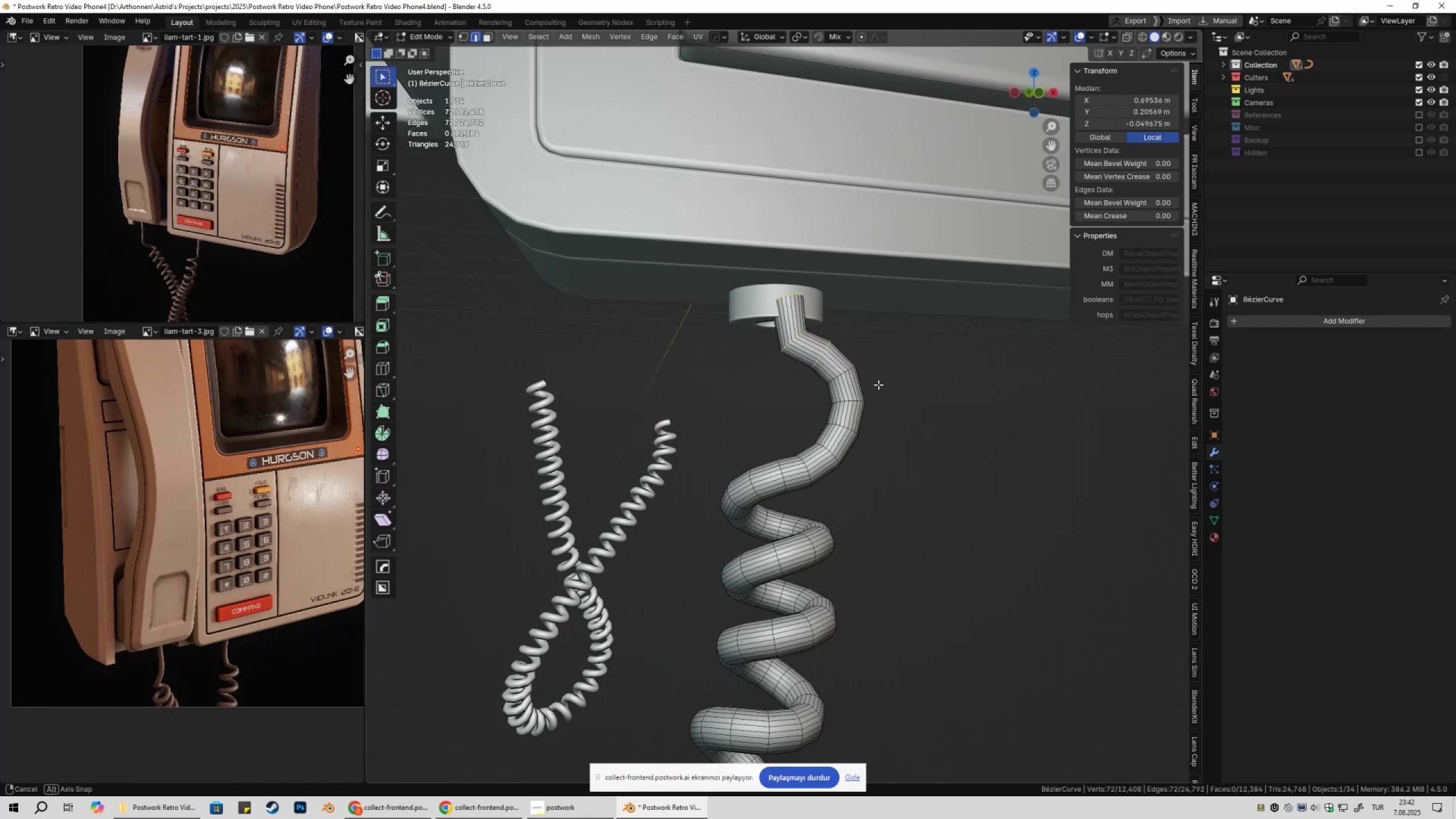 
scroll: coordinate [908, 377], scroll_direction: up, amount: 2.0
 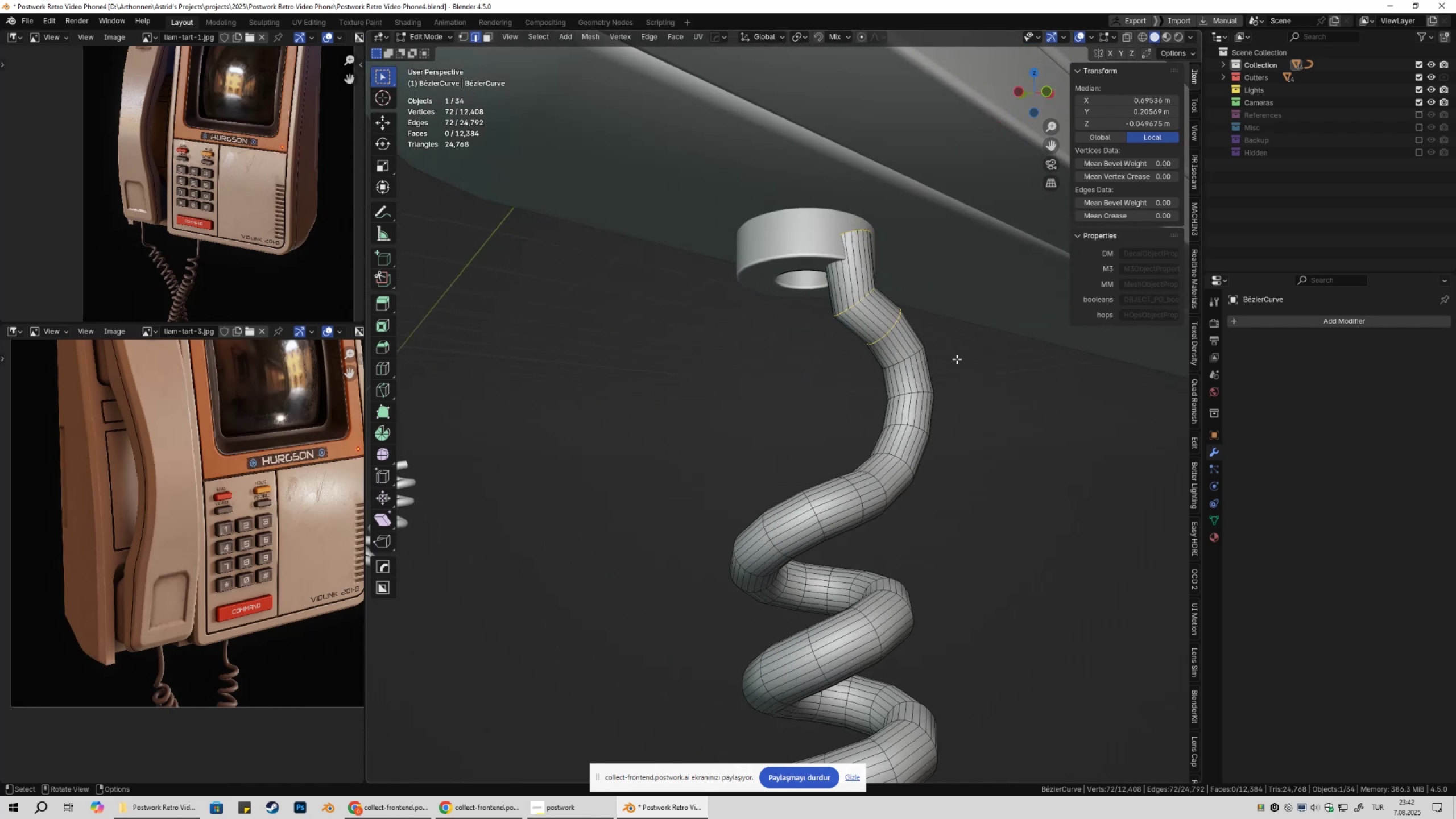 
type(gy)
 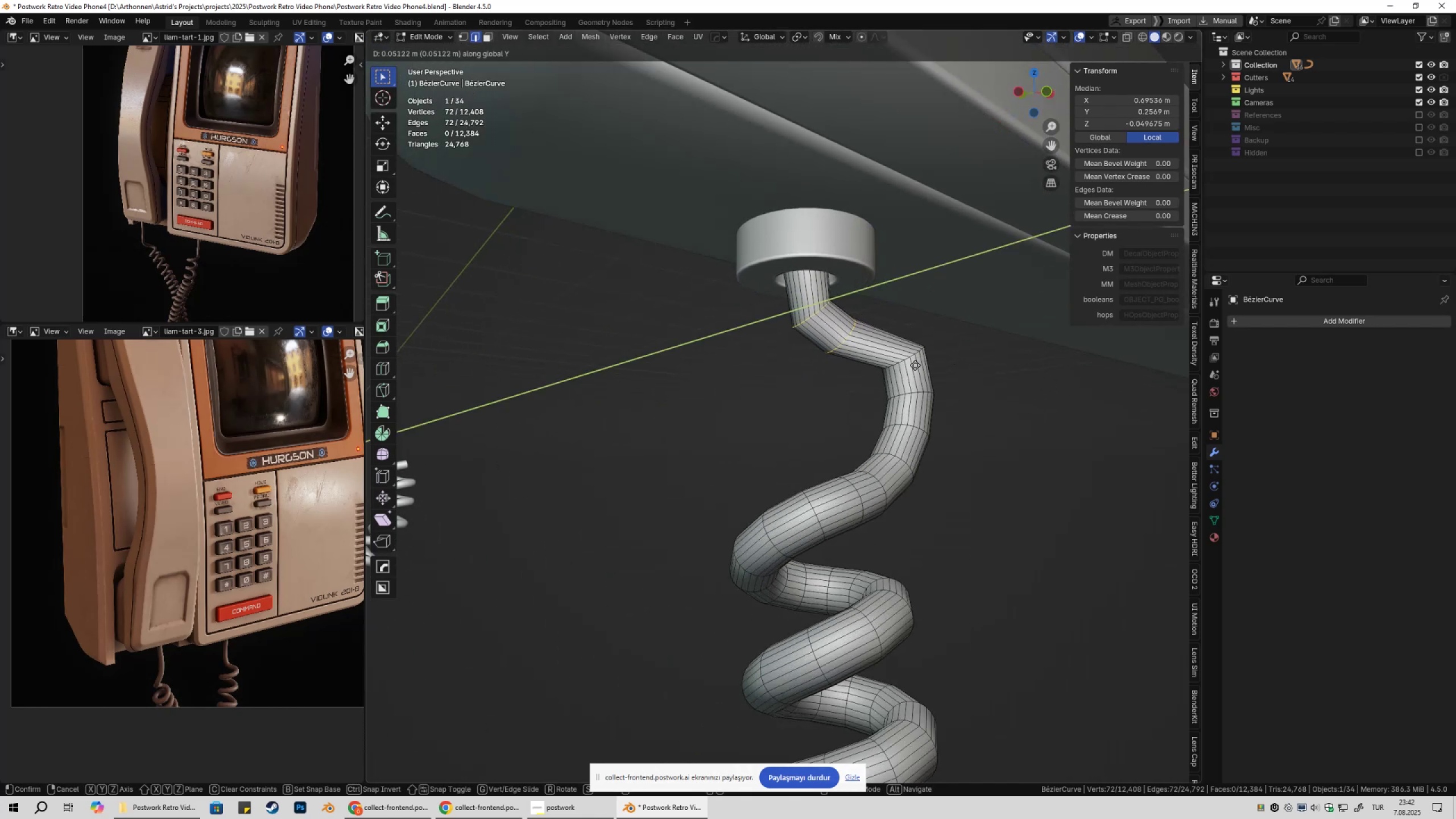 
key(Escape)
 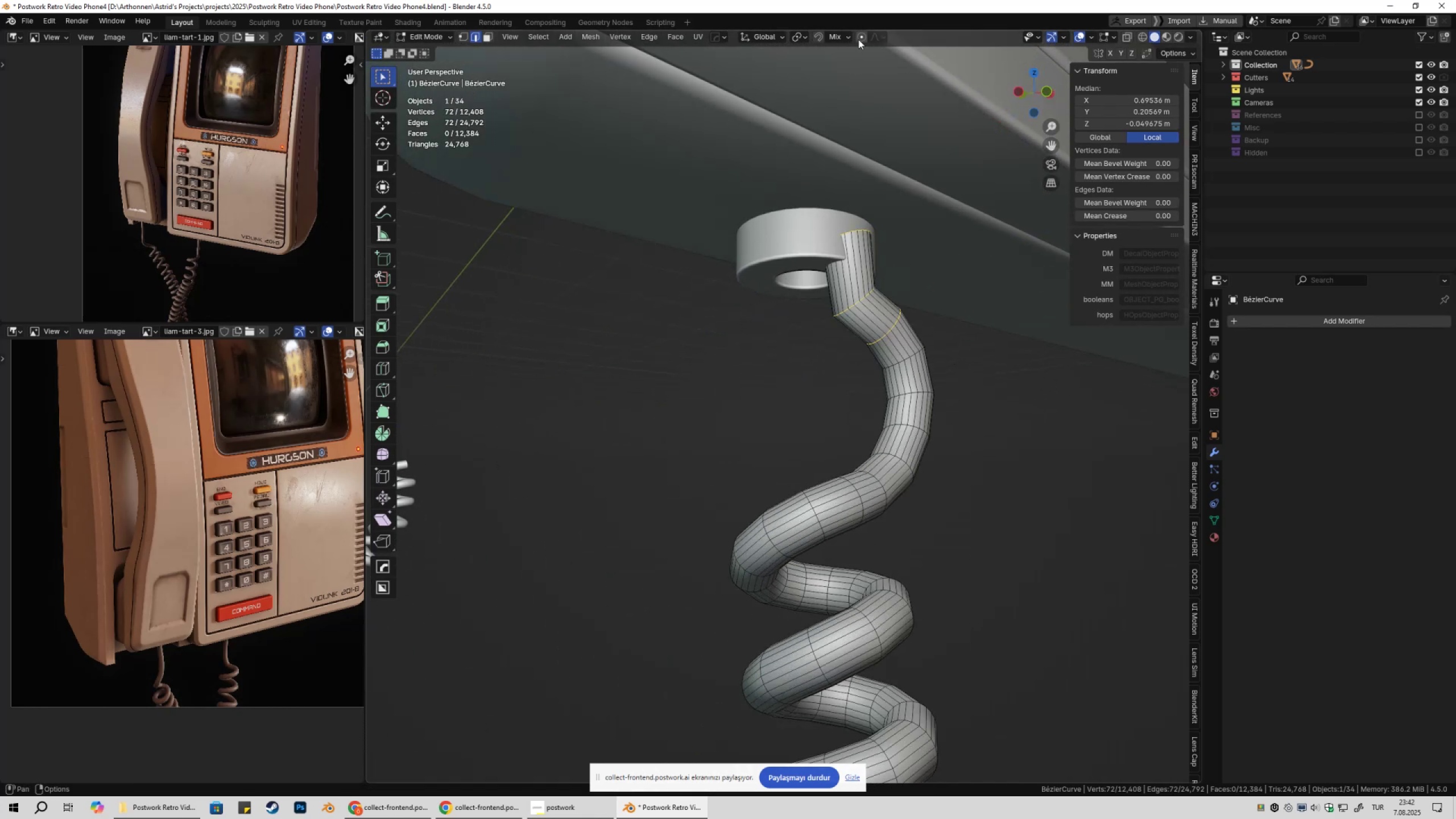 
left_click([859, 38])
 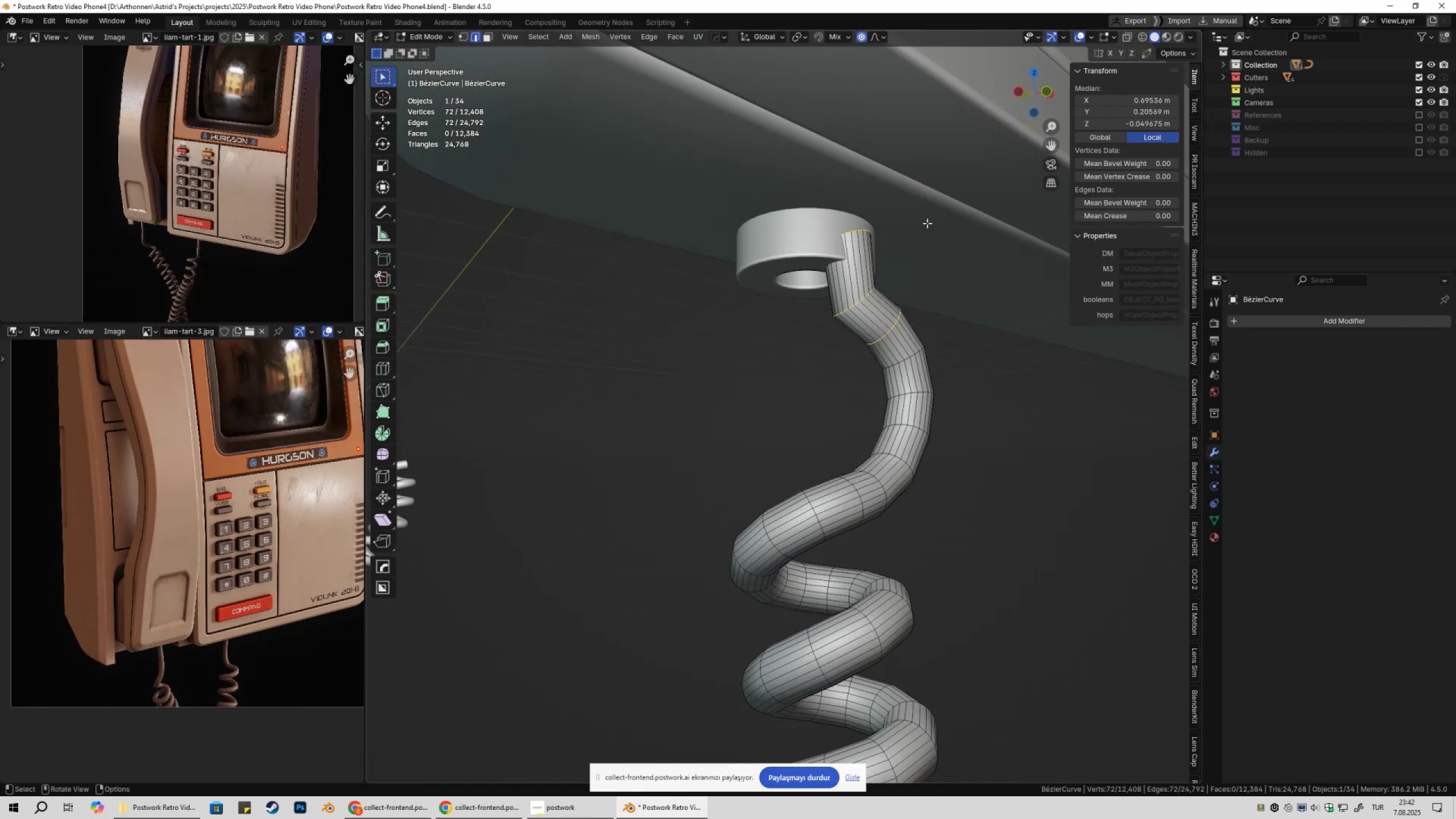 
type(gy)
 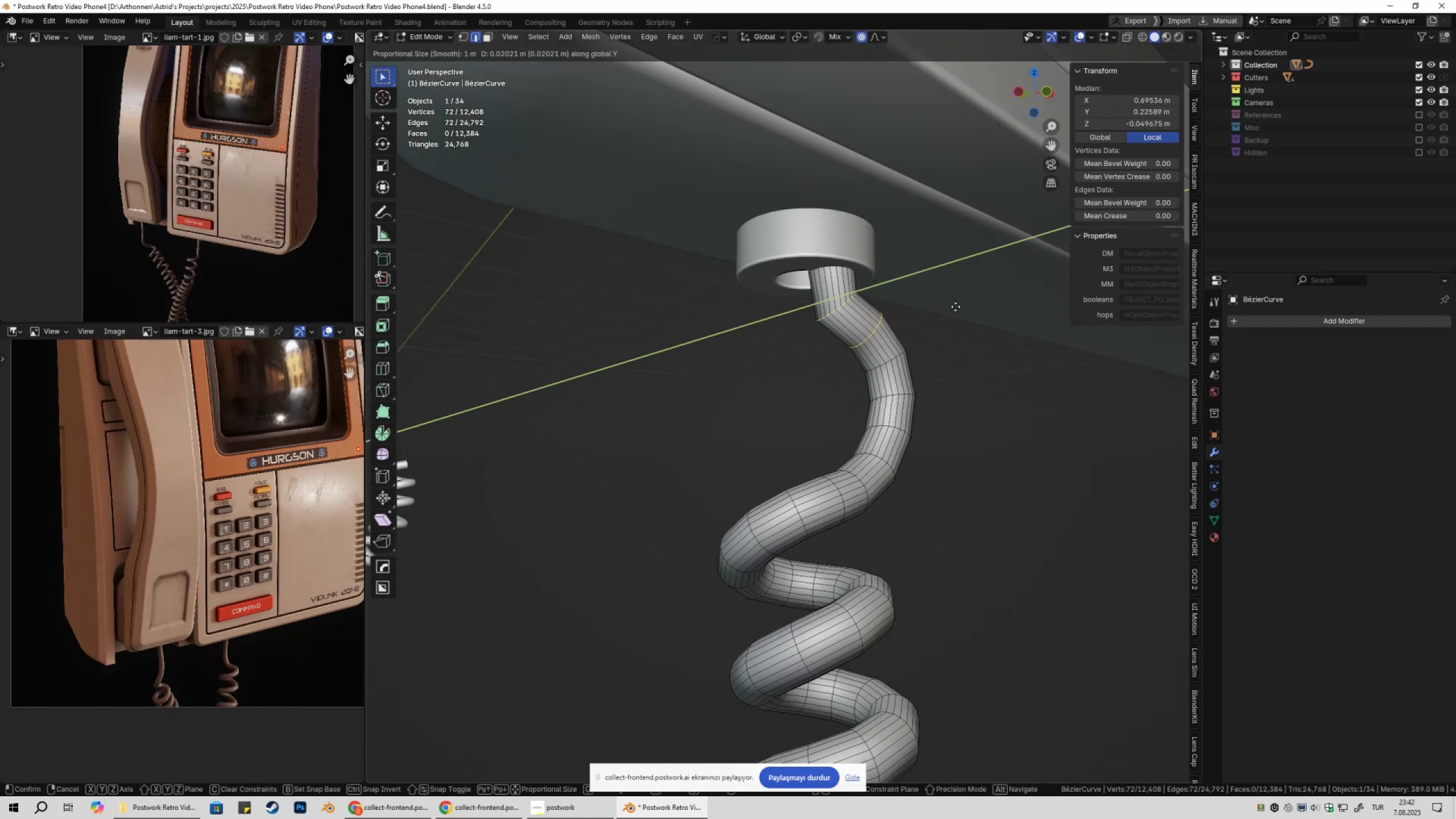 
scroll: coordinate [958, 312], scroll_direction: up, amount: 23.0
 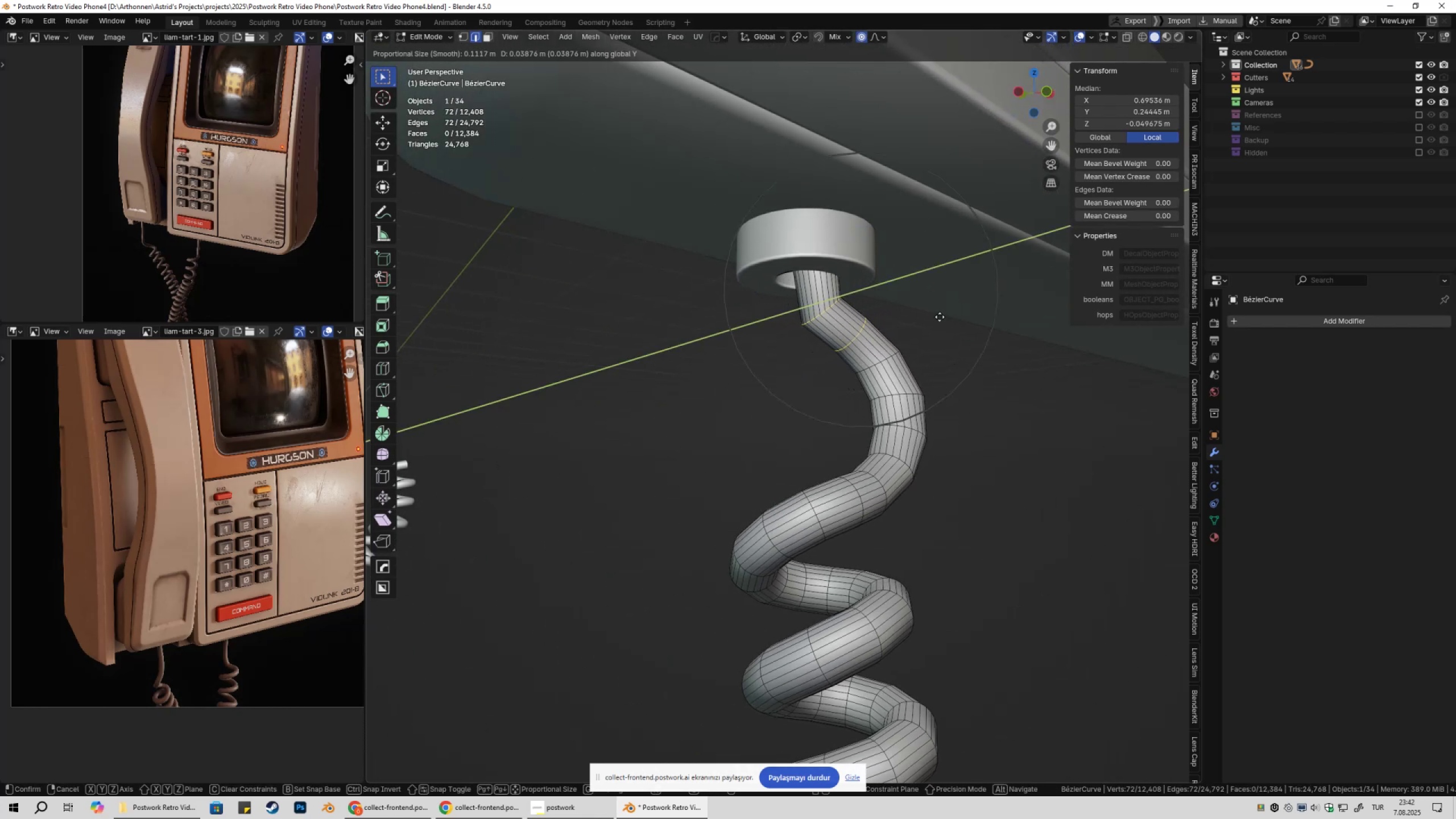 
scroll: coordinate [931, 317], scroll_direction: down, amount: 2.0
 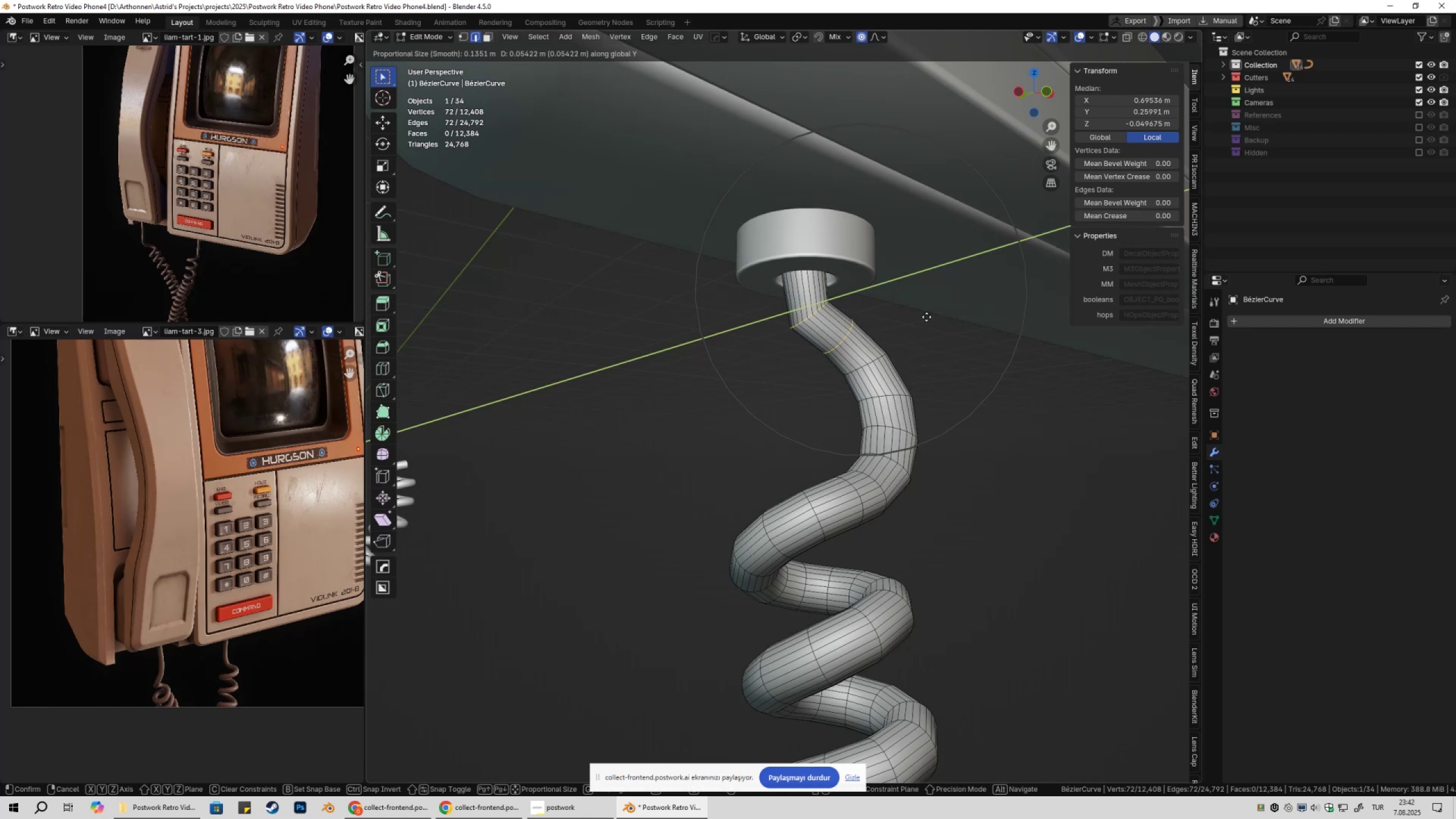 
left_click([928, 317])
 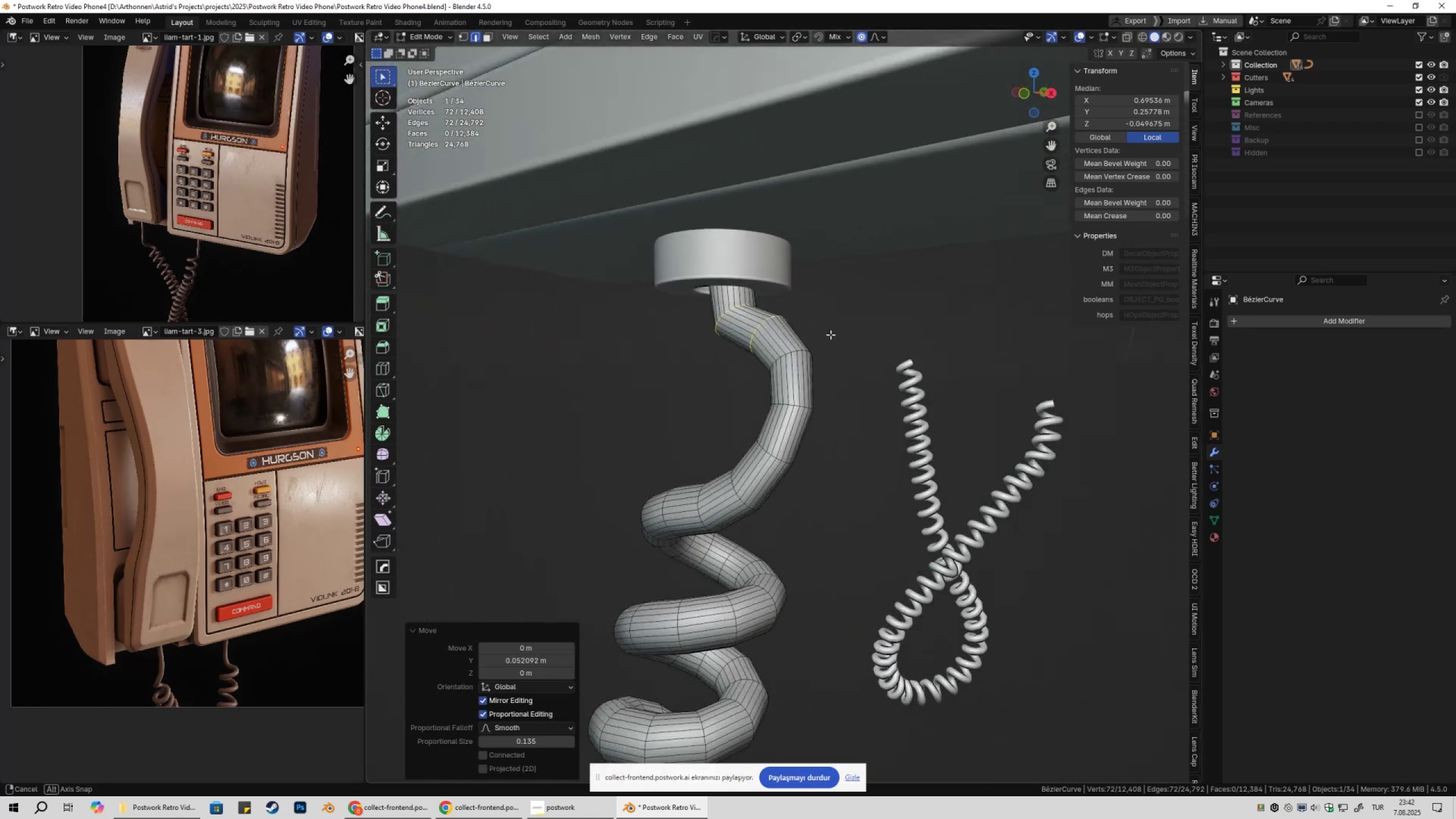 
type(gx)
key(Tab)
 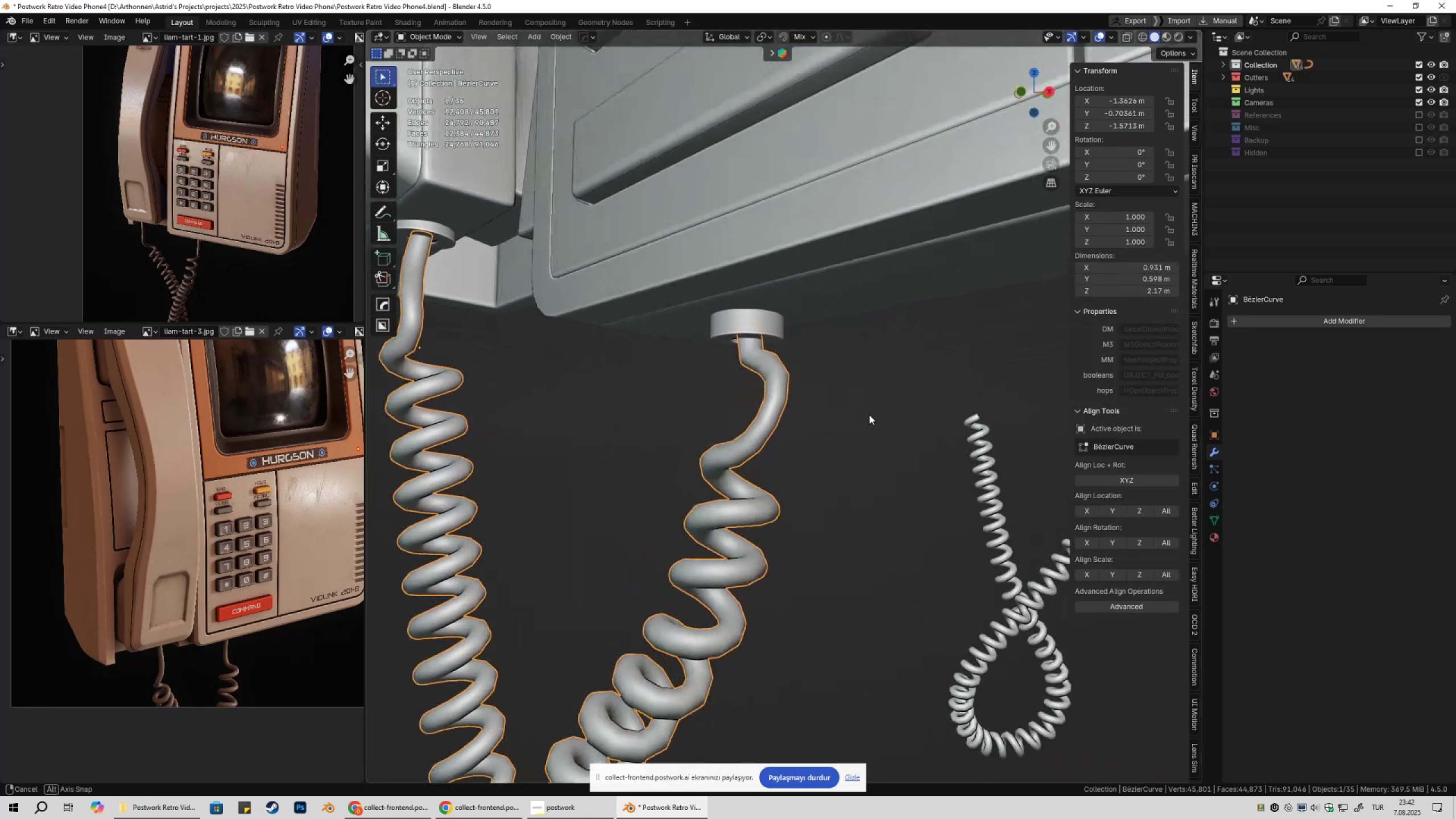 
scroll: coordinate [899, 394], scroll_direction: down, amount: 3.0
 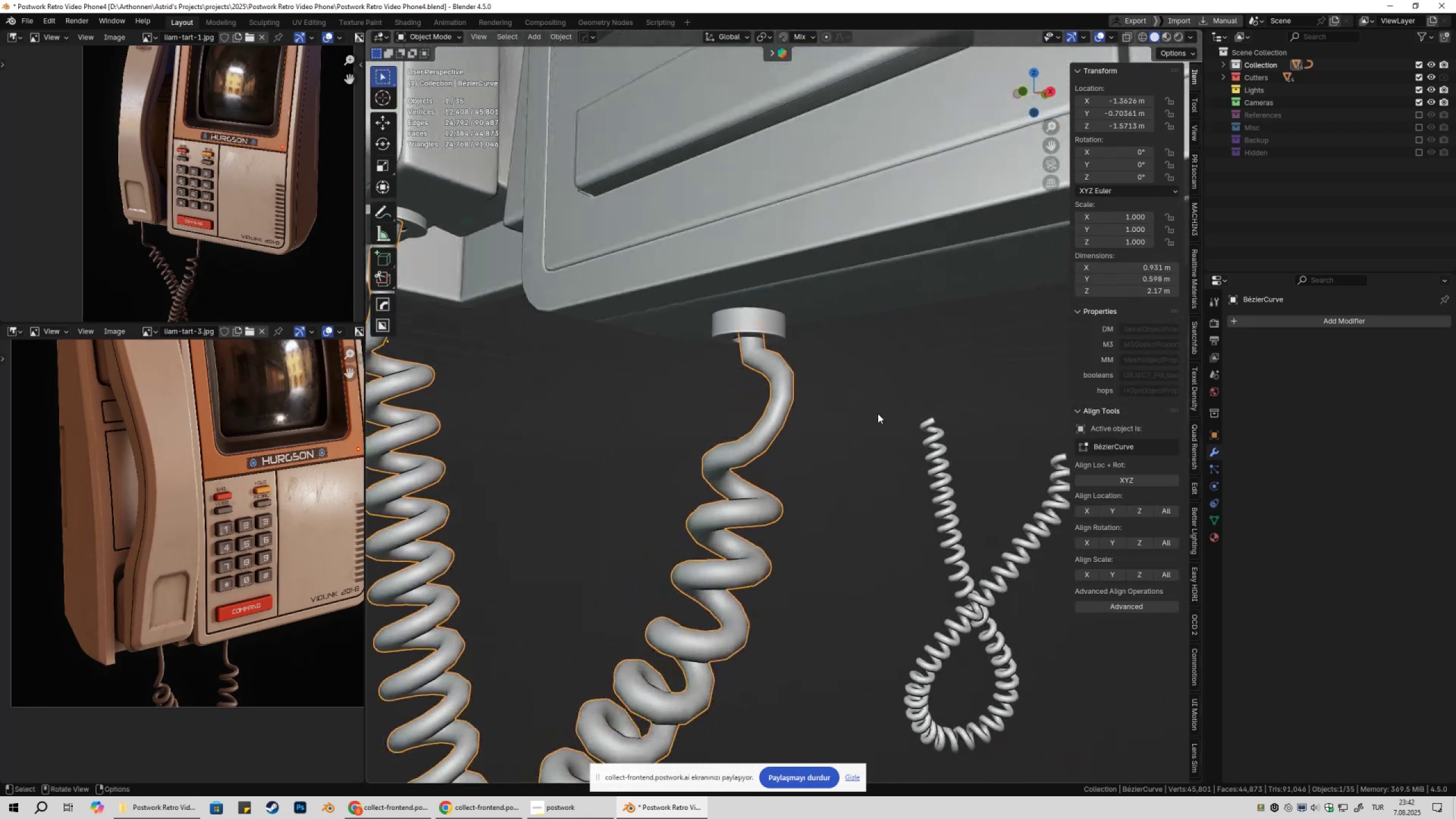 
left_click([842, 402])
 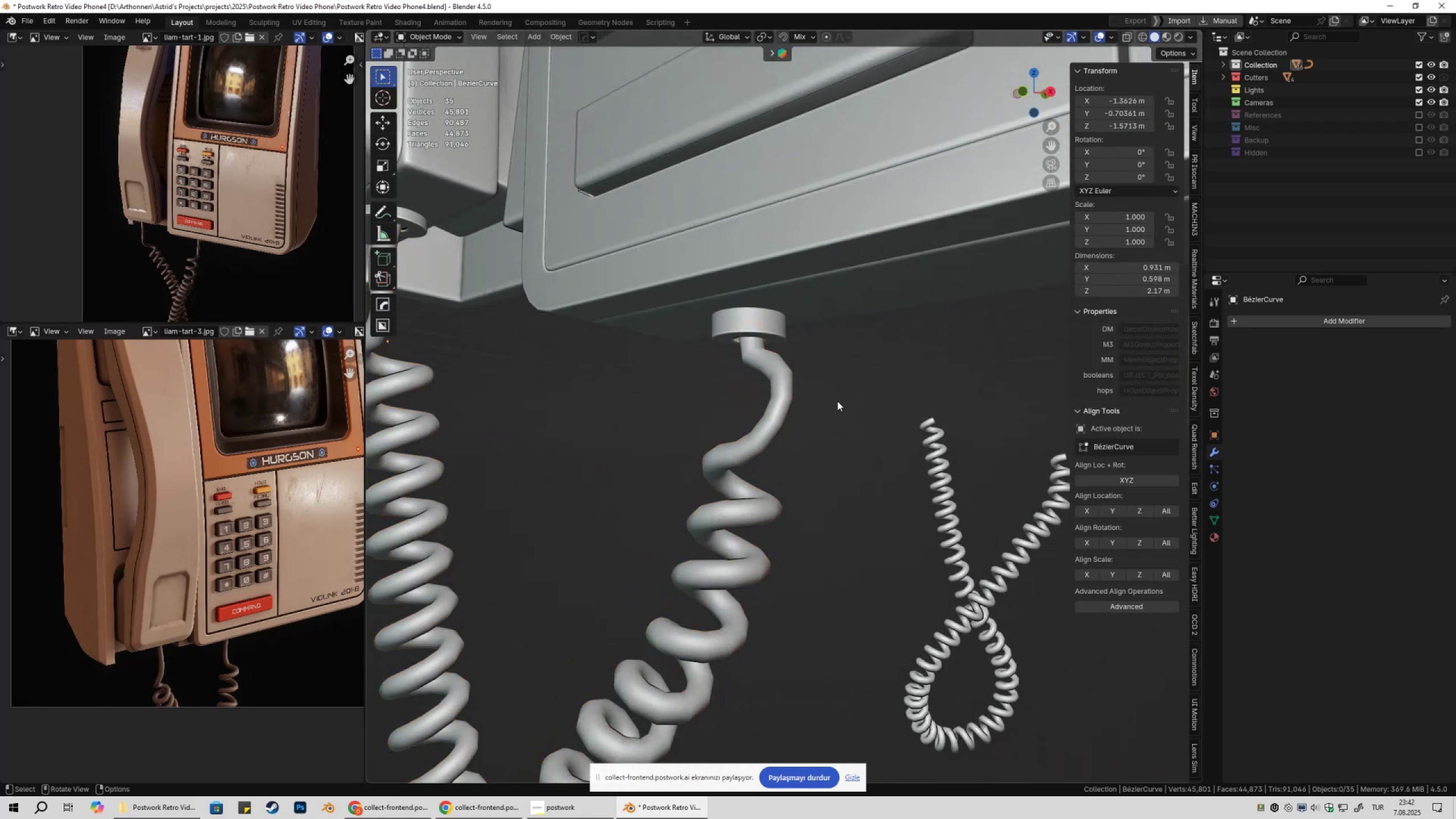 
scroll: coordinate [829, 403], scroll_direction: up, amount: 3.0
 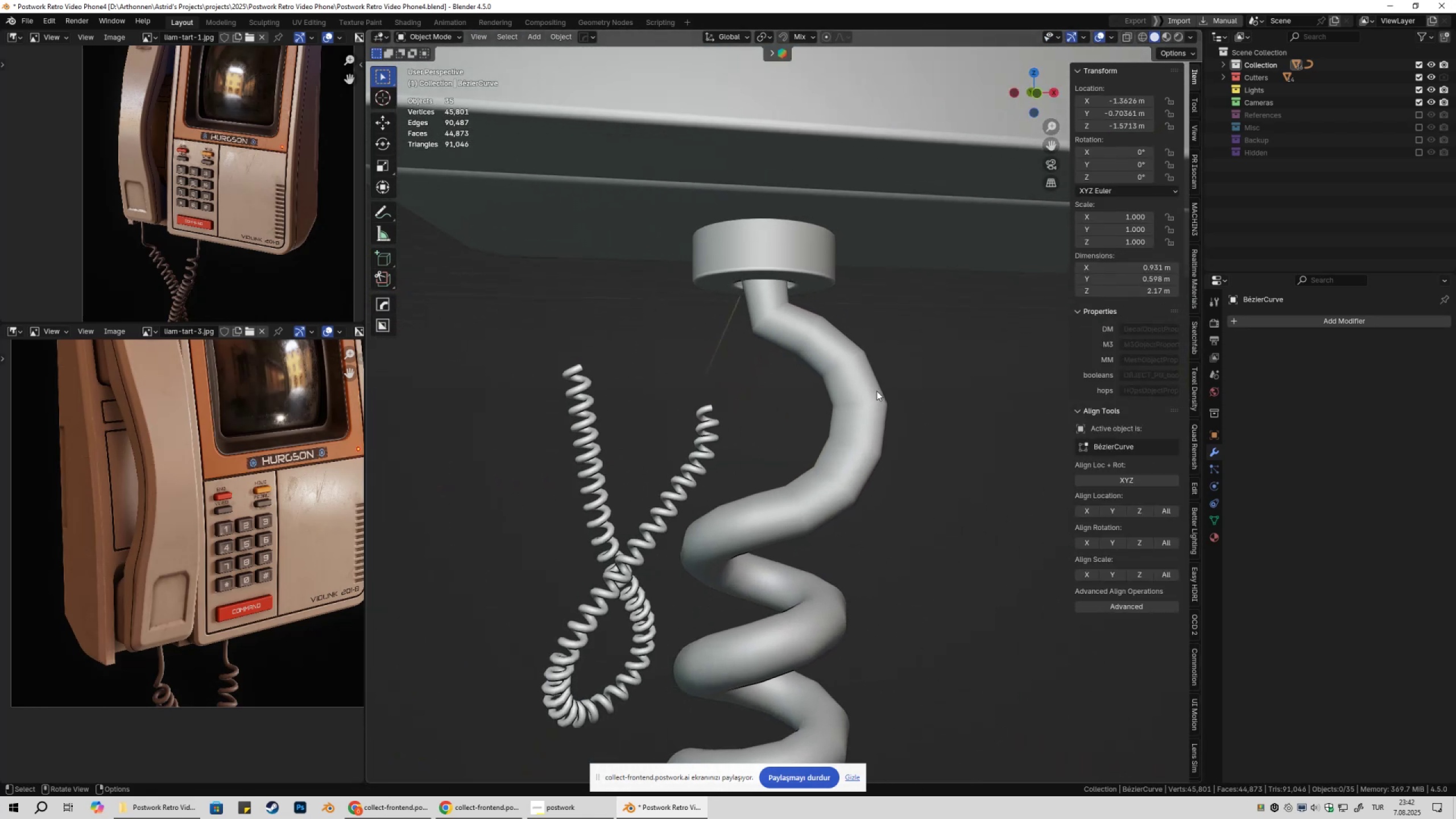 
left_click([876, 391])
 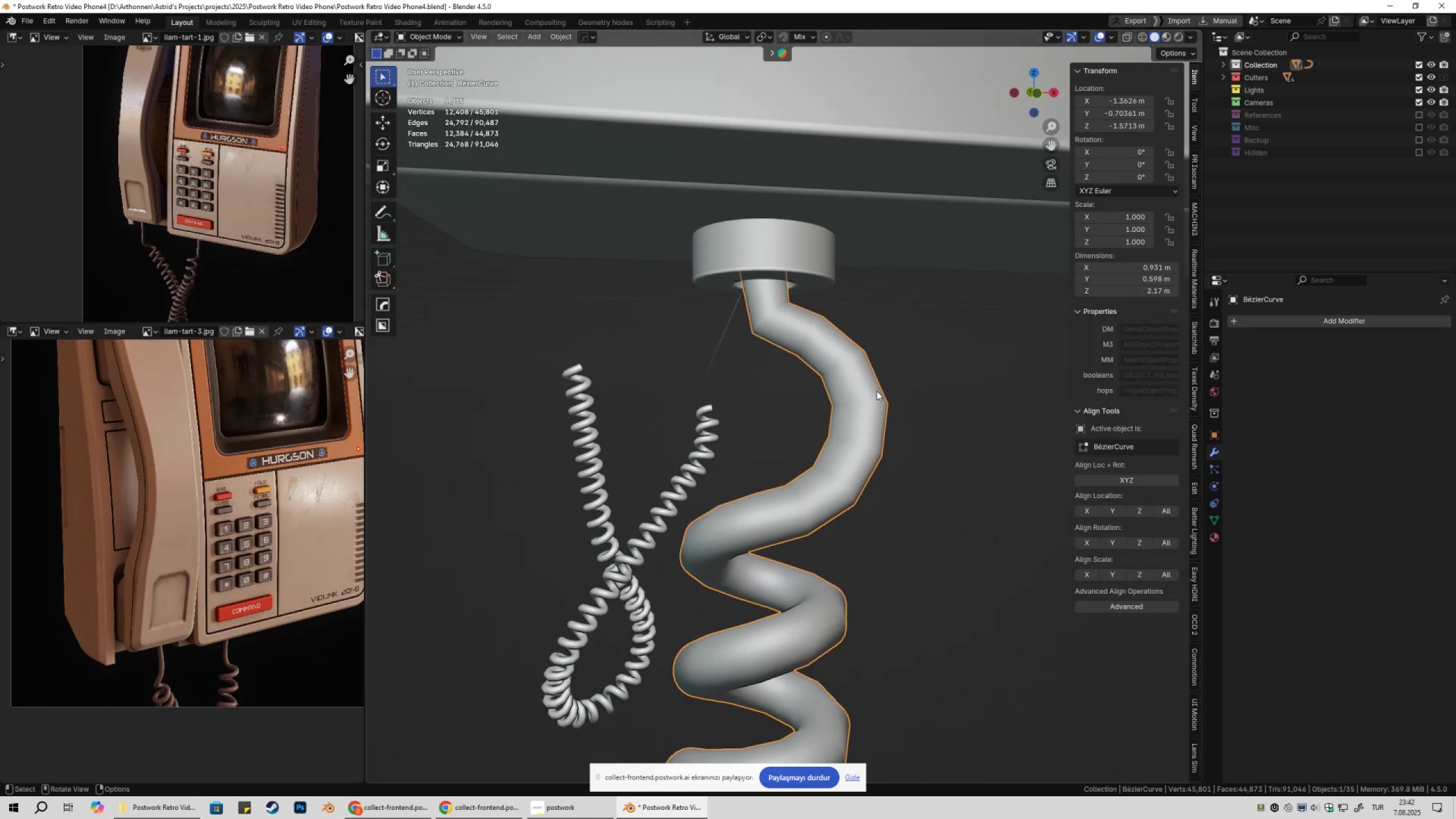 
scroll: coordinate [876, 412], scroll_direction: down, amount: 4.0
 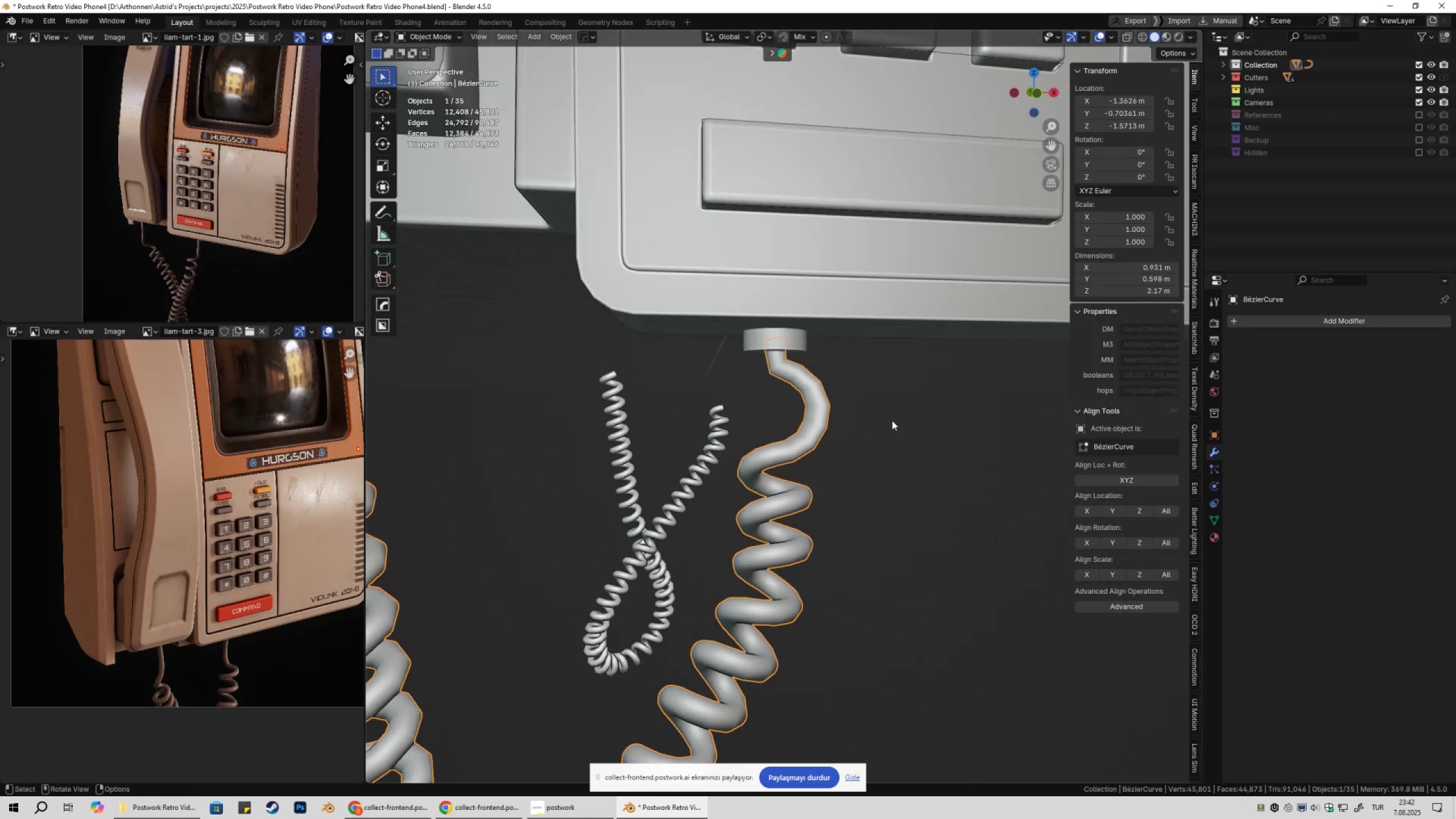 
key(Control+1)
 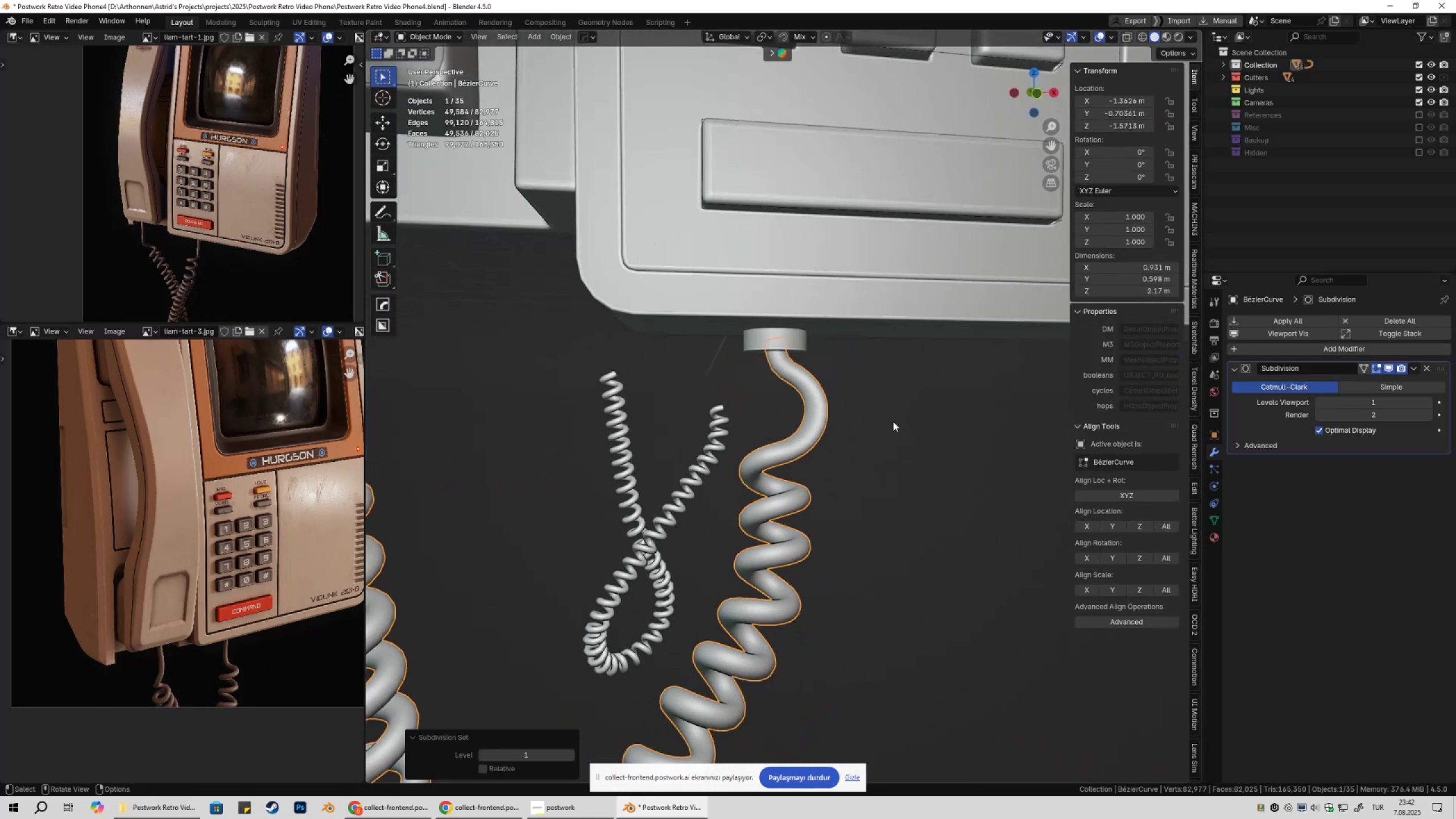 
left_click([893, 421])
 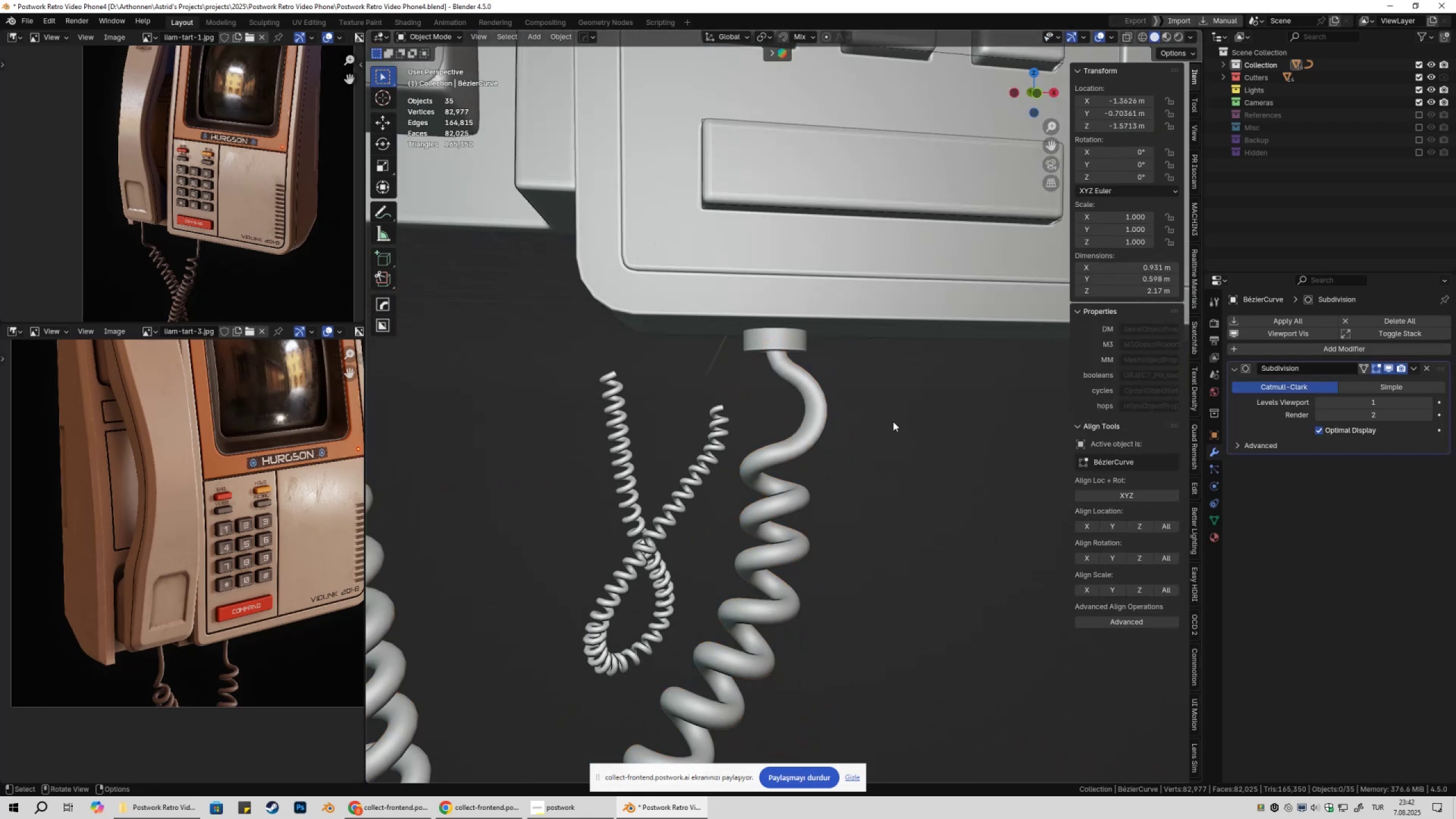 
scroll: coordinate [889, 438], scroll_direction: down, amount: 4.0
 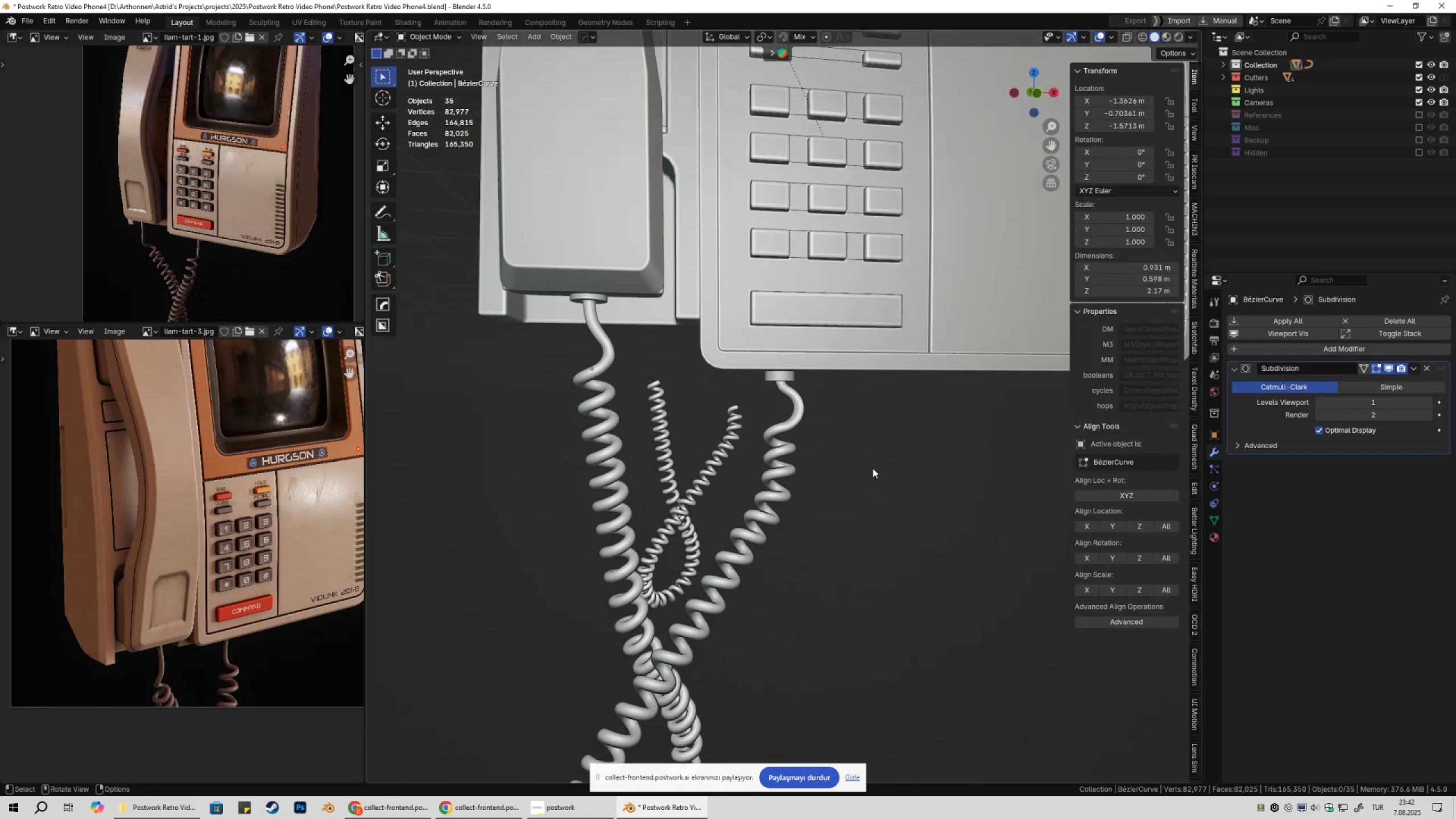 
key(Shift+ShiftLeft)
 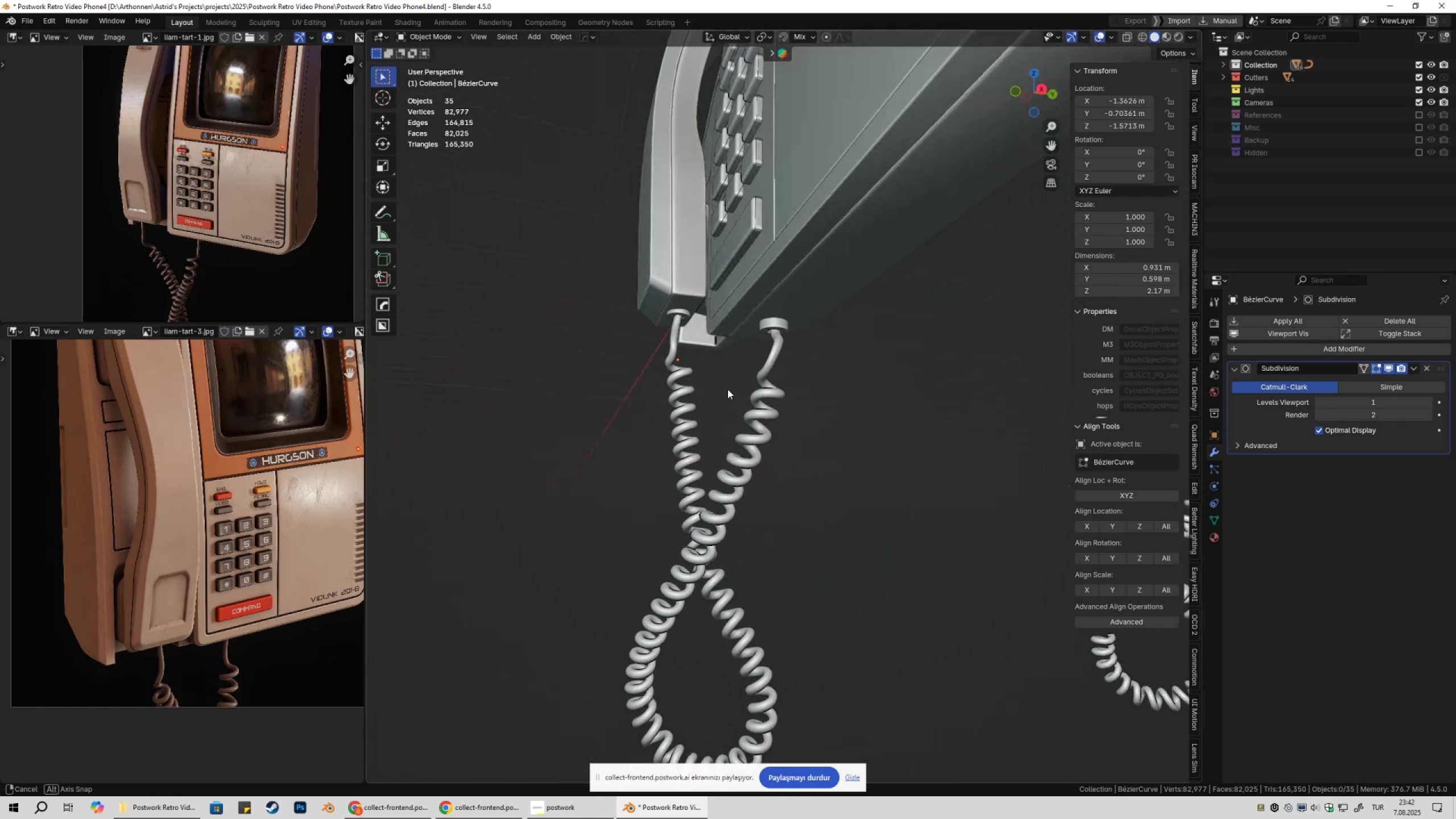 
left_click([769, 358])
 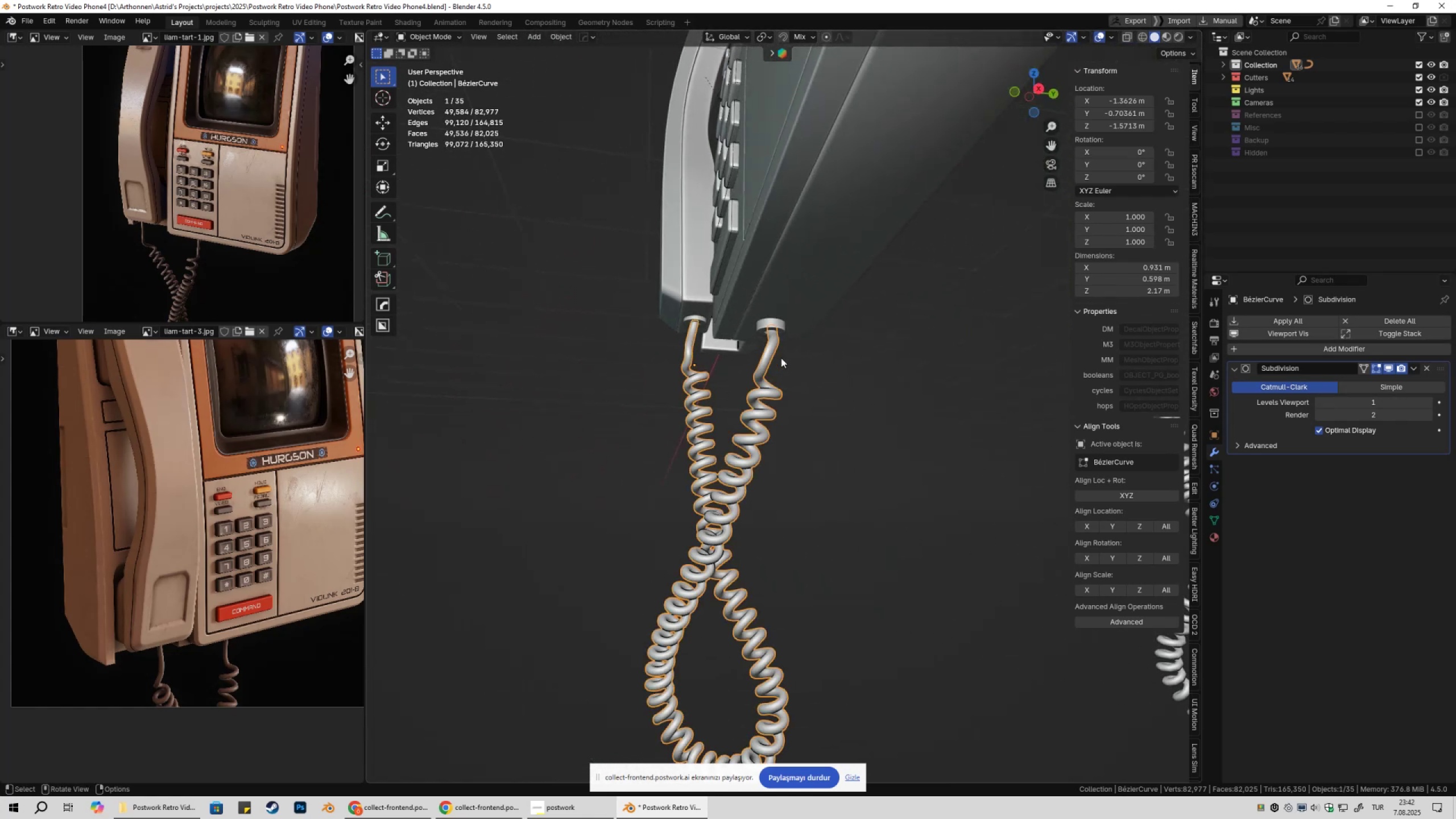 
scroll: coordinate [793, 359], scroll_direction: up, amount: 7.0
 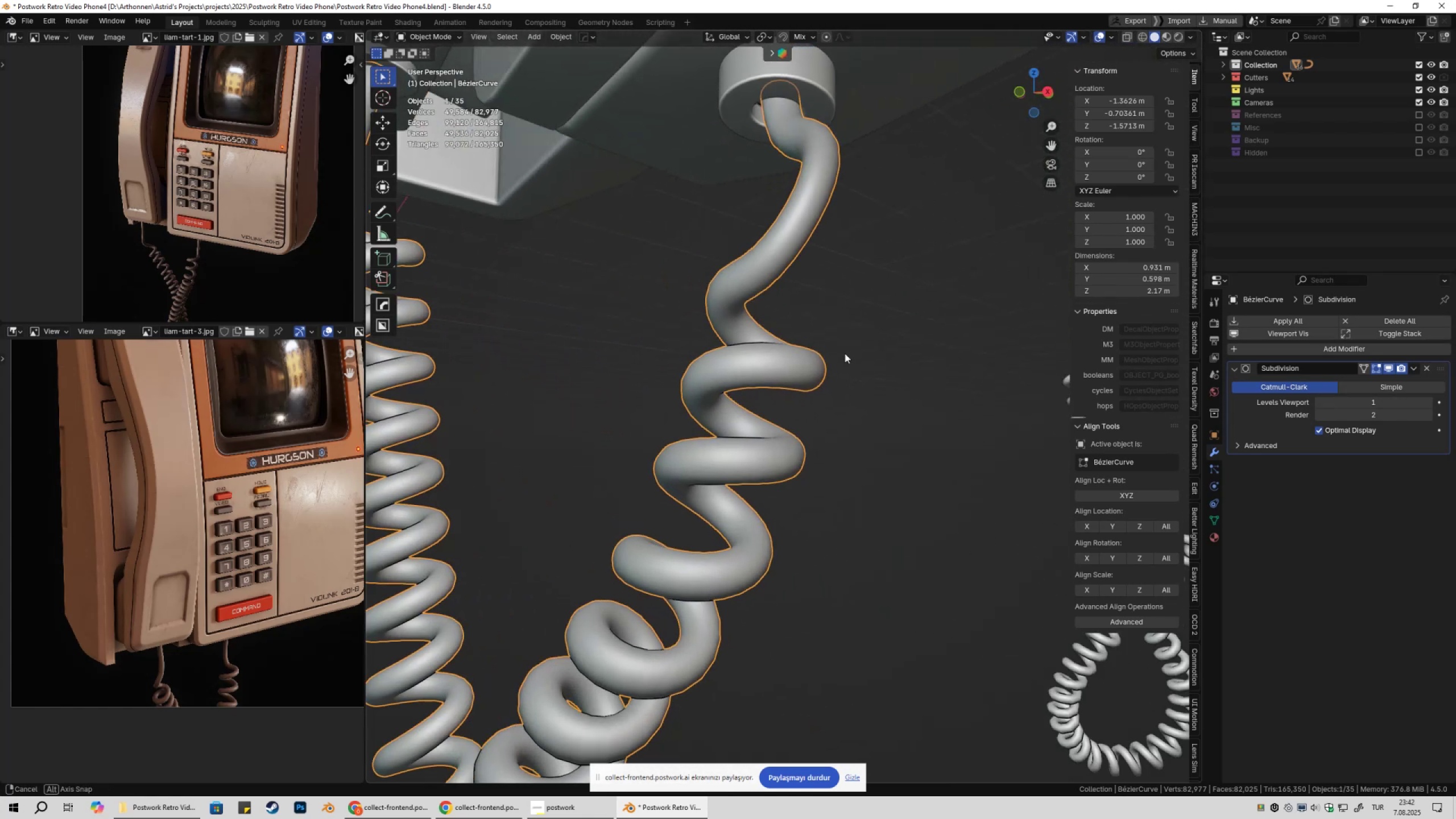 
hold_key(key=ShiftLeft, duration=0.31)
 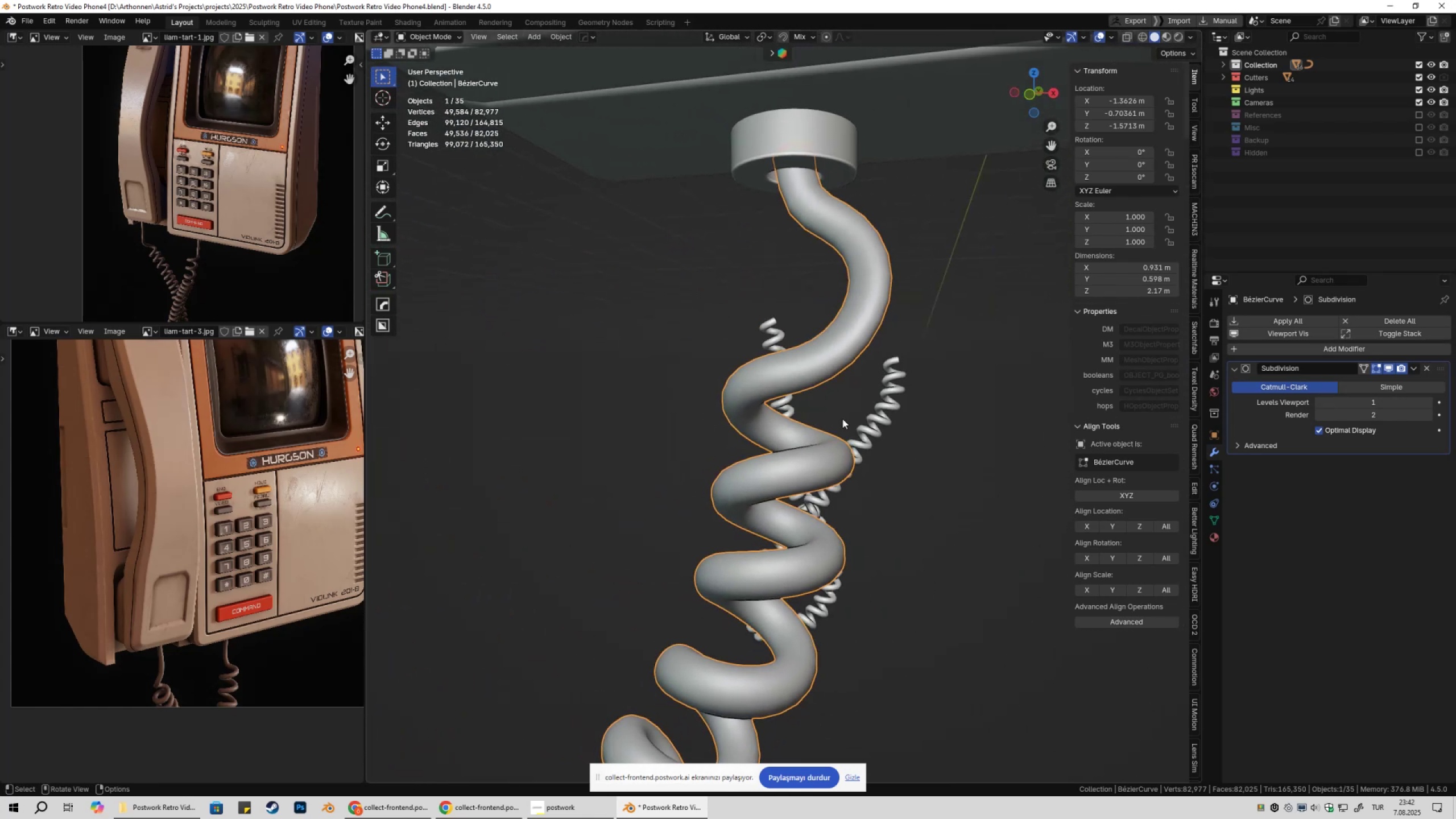 
key(Tab)
 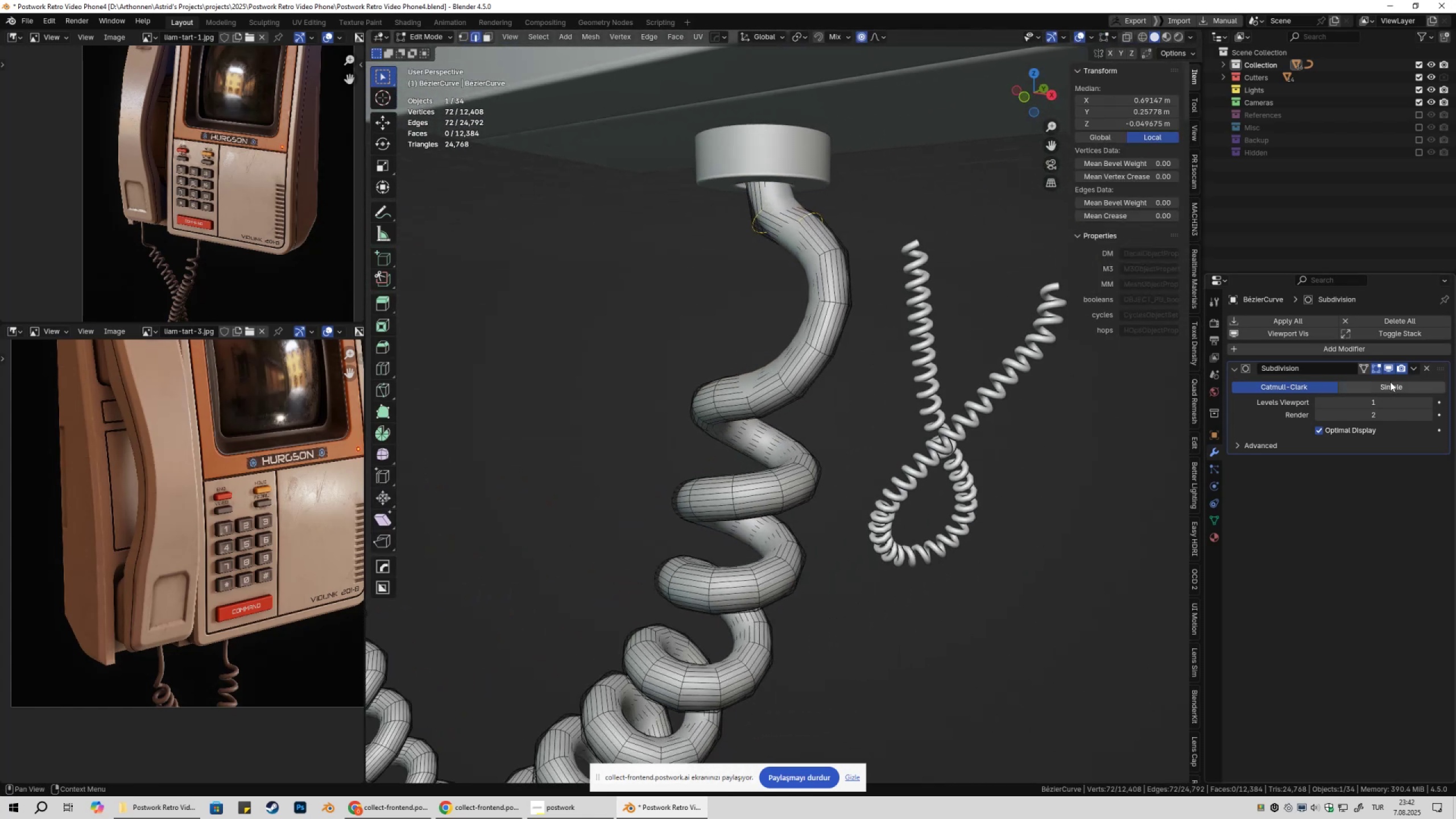 
left_click([1379, 370])
 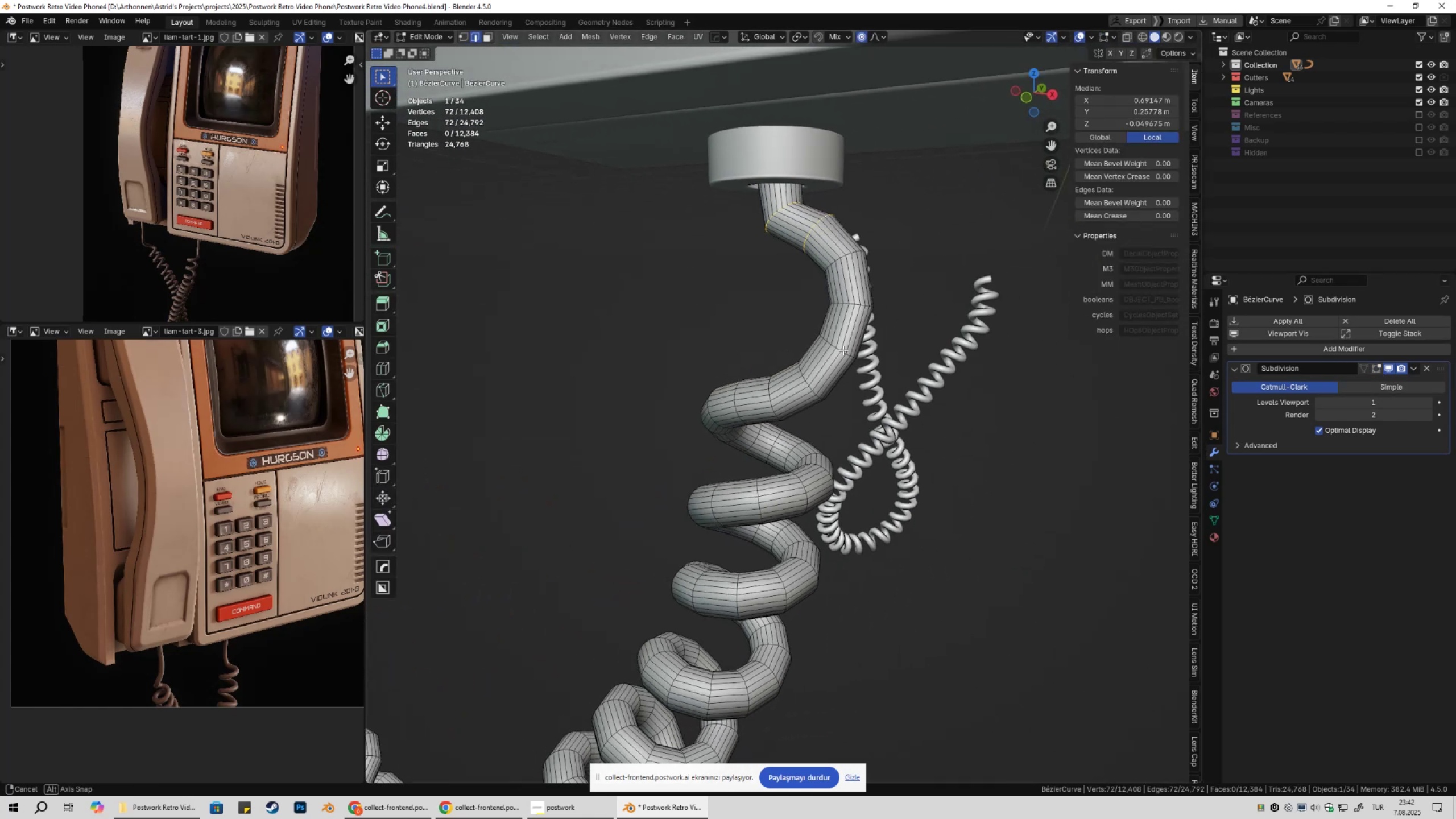 
key(2)
 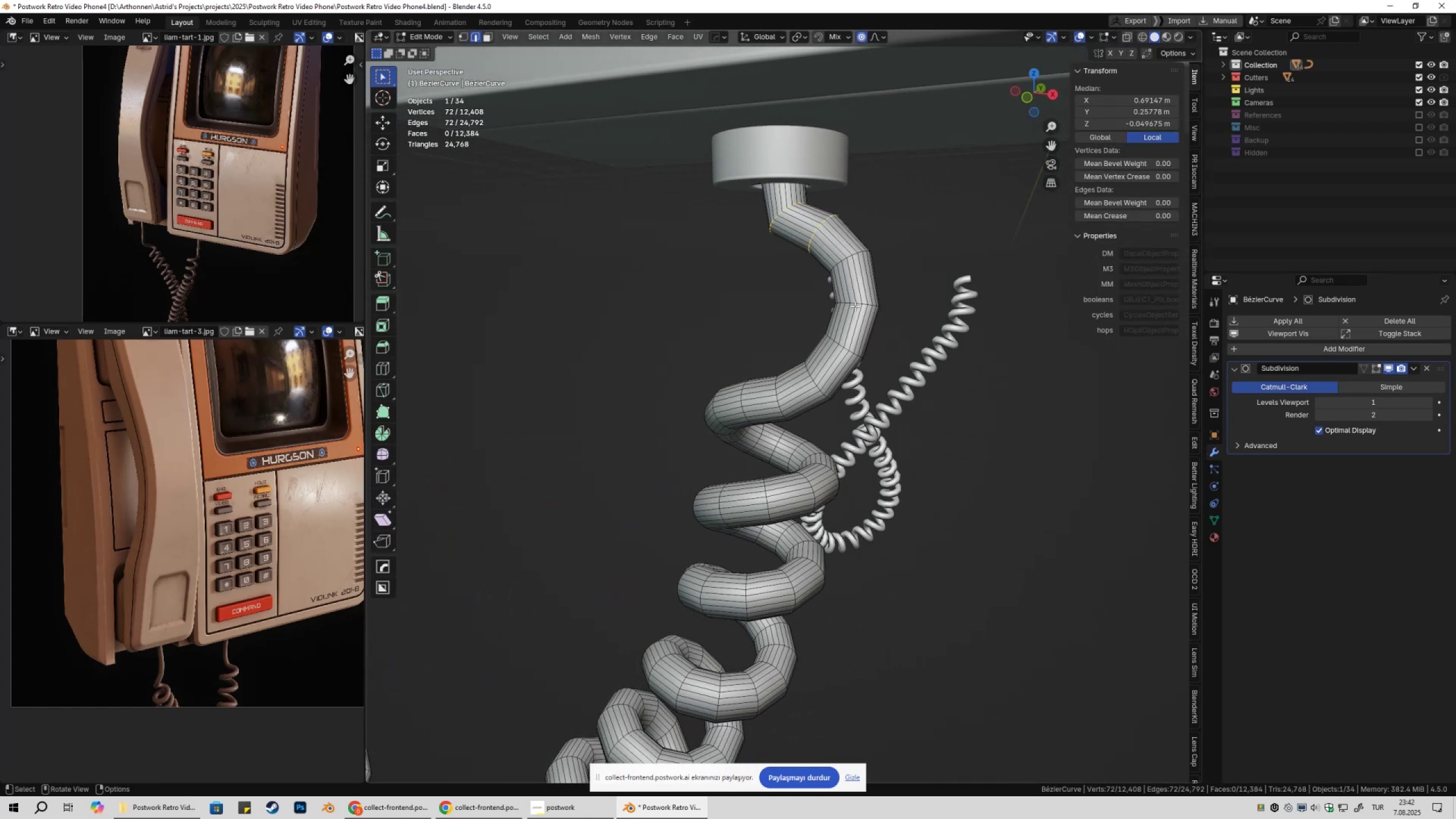 
hold_key(key=AltLeft, duration=0.3)
left_click([852, 303])
 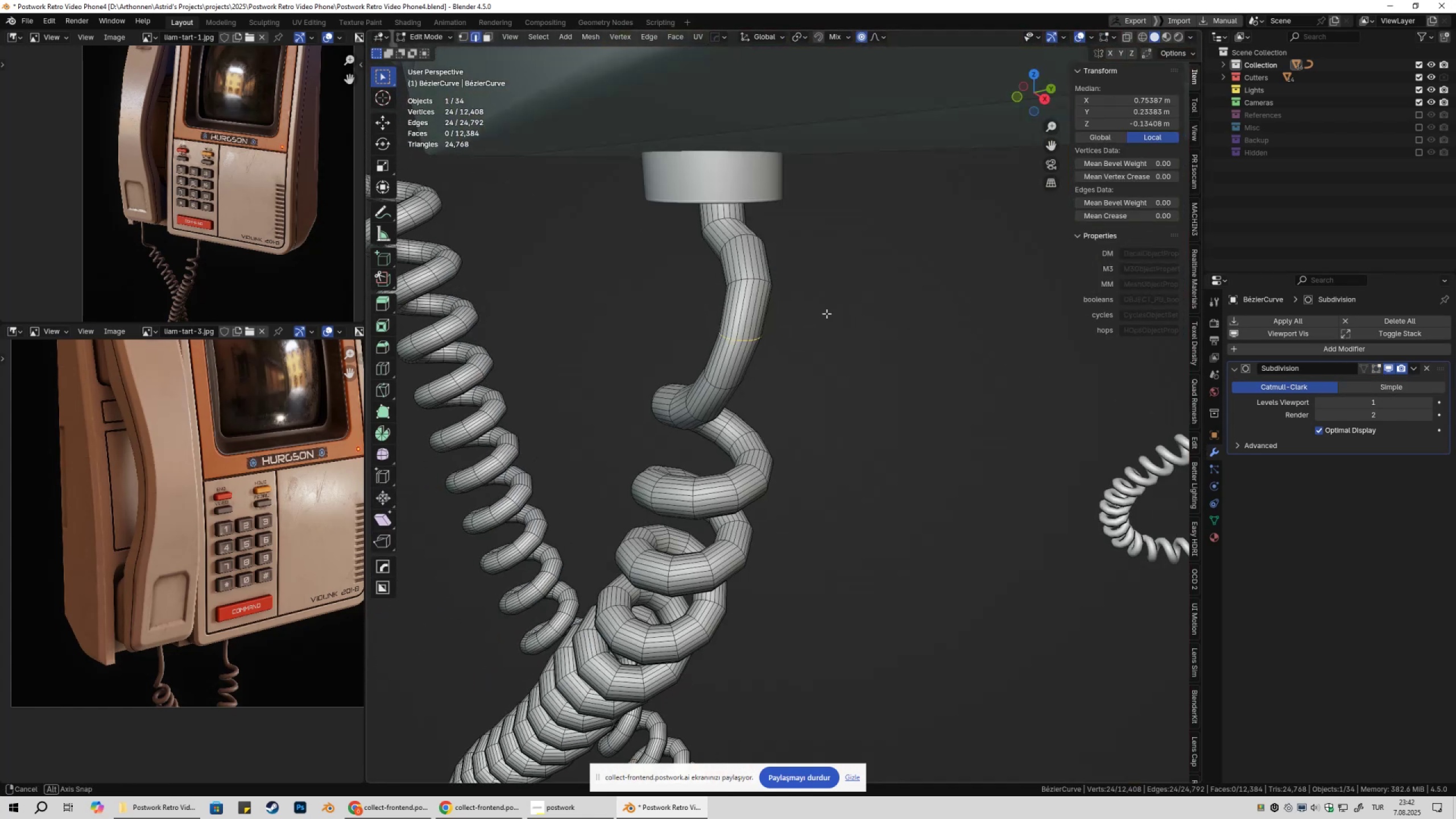 
scroll: coordinate [830, 309], scroll_direction: up, amount: 1.0
 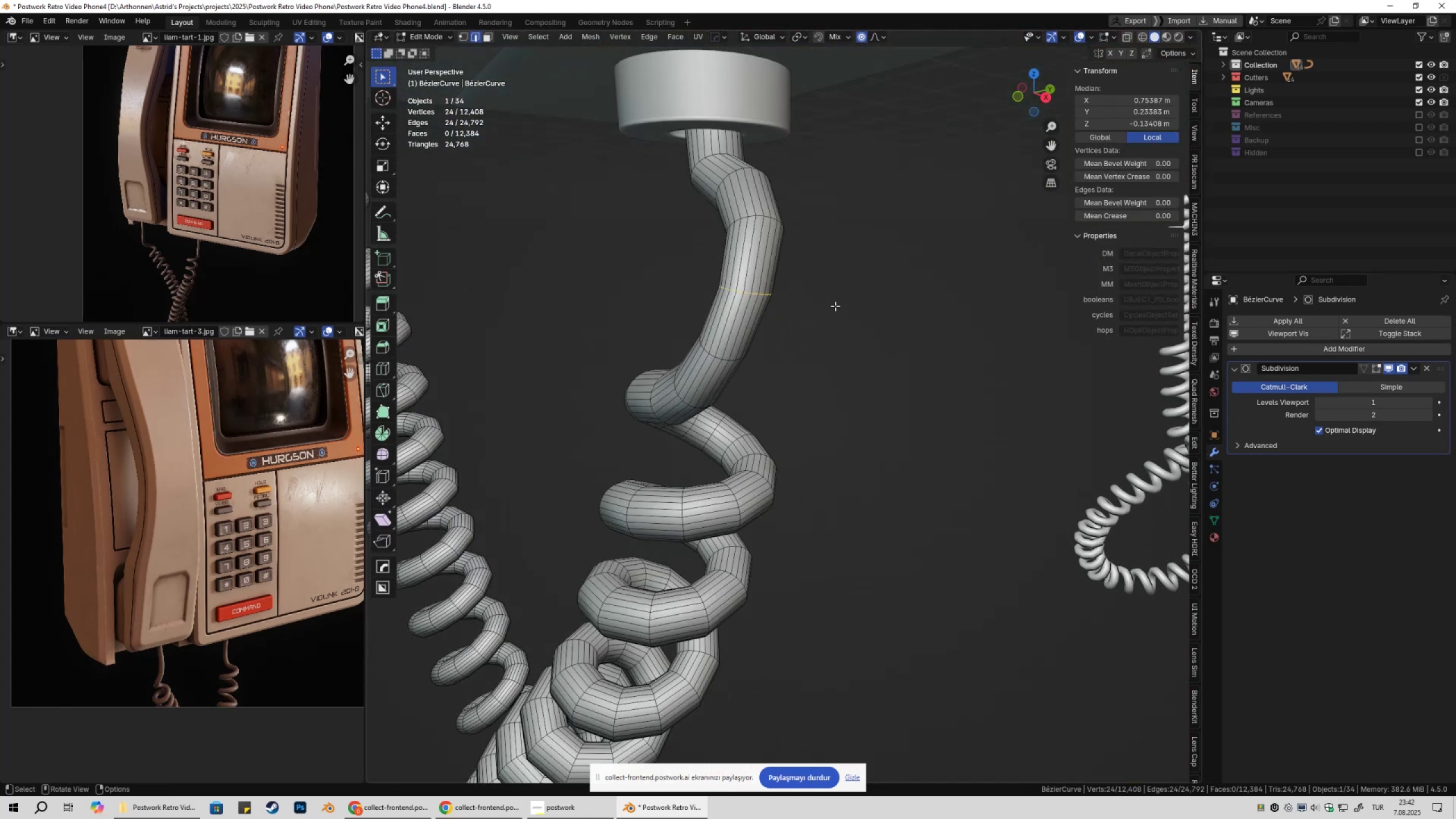 
key(Alt+AltLeft)
 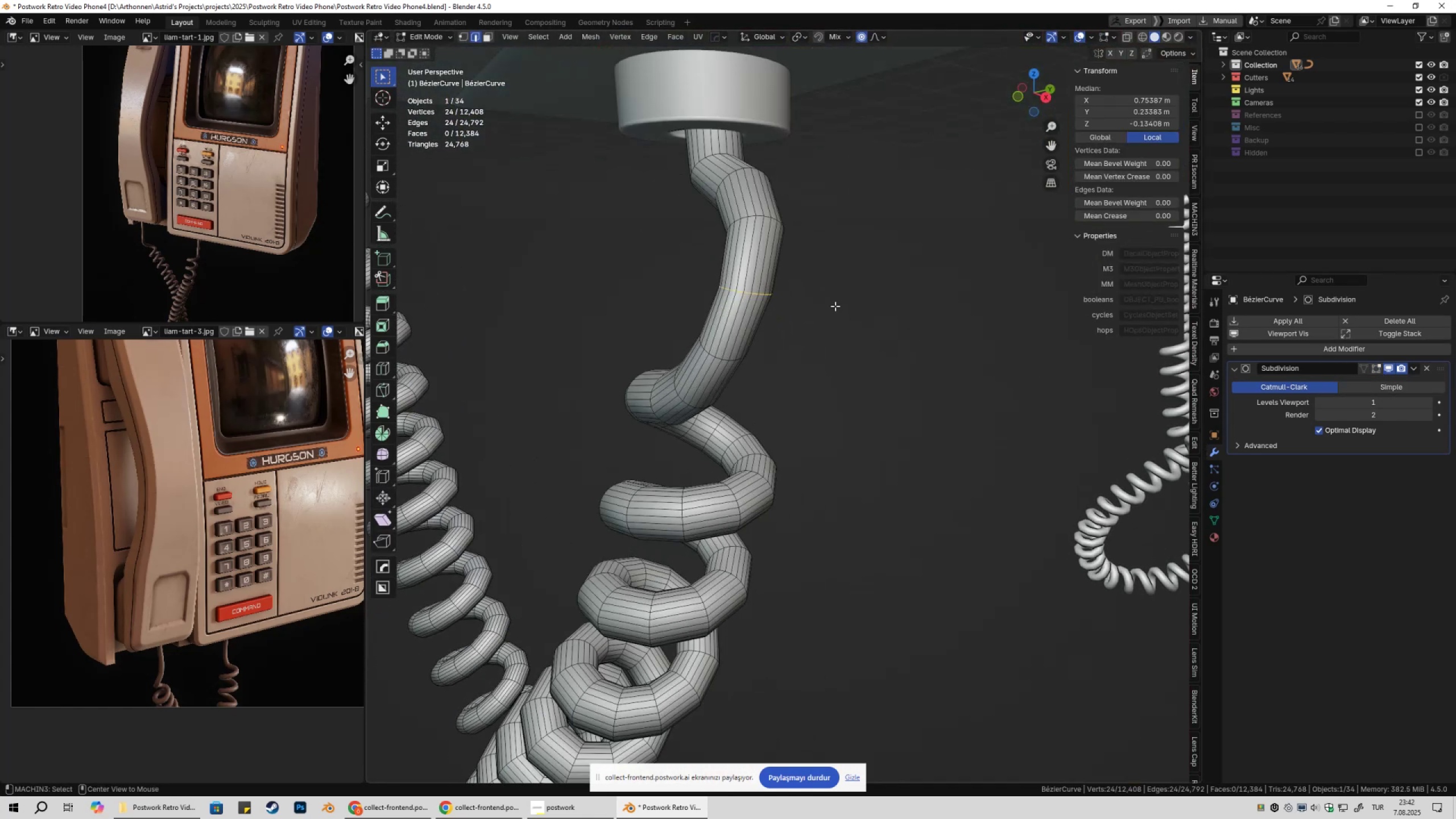 
key(Alt+S)
 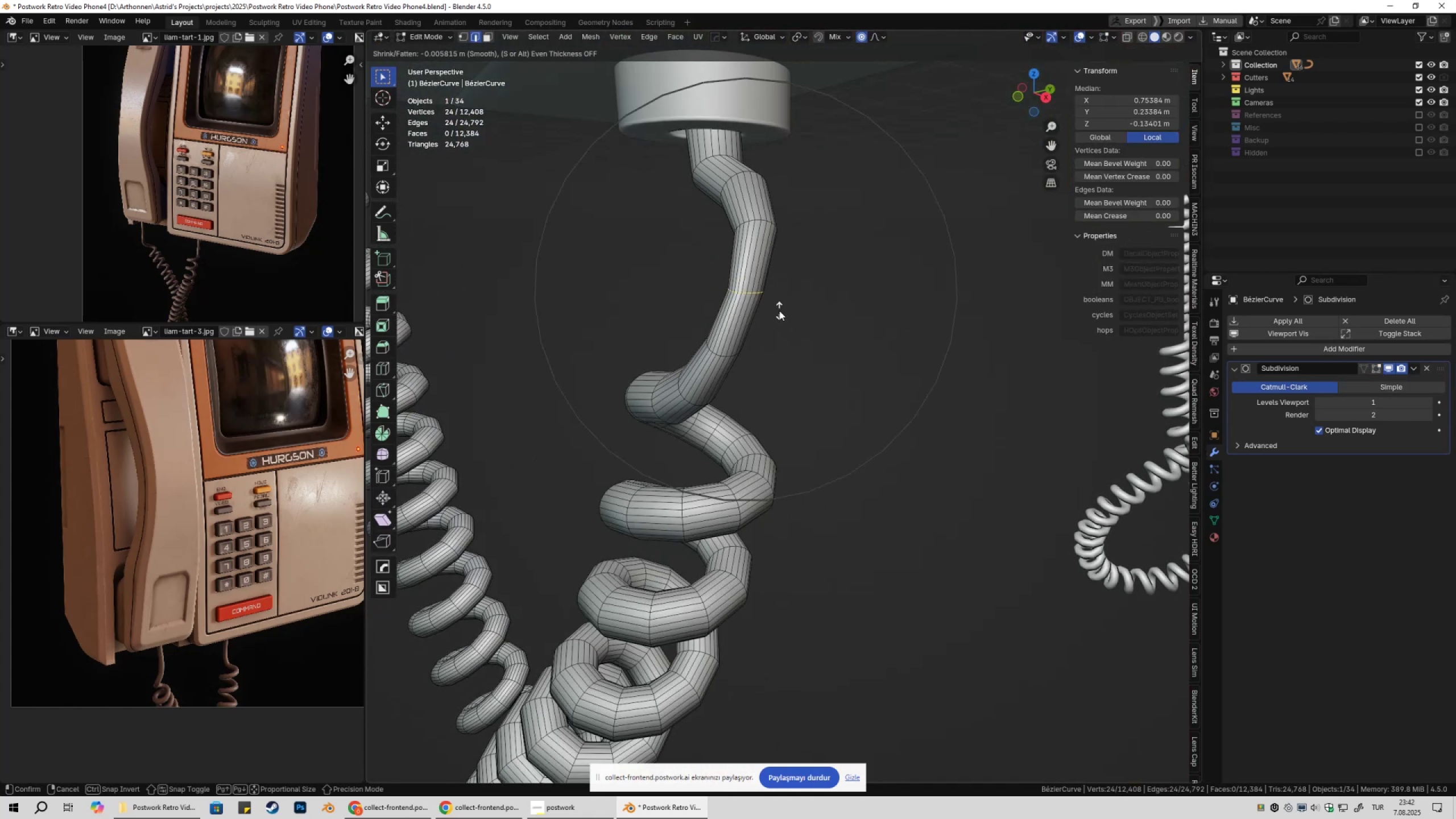 
key(Escape)
 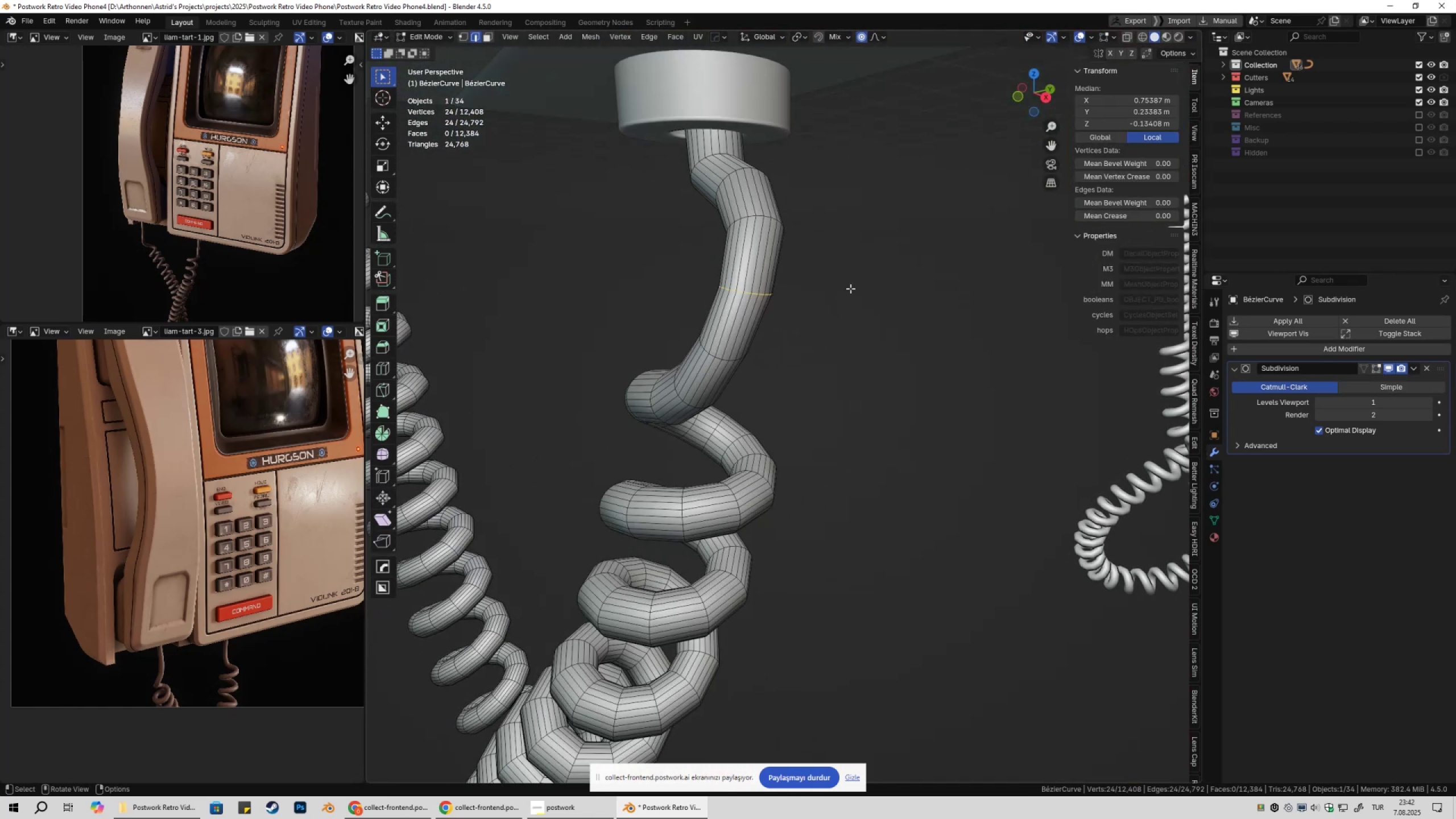 
key(Alt+AltLeft)
 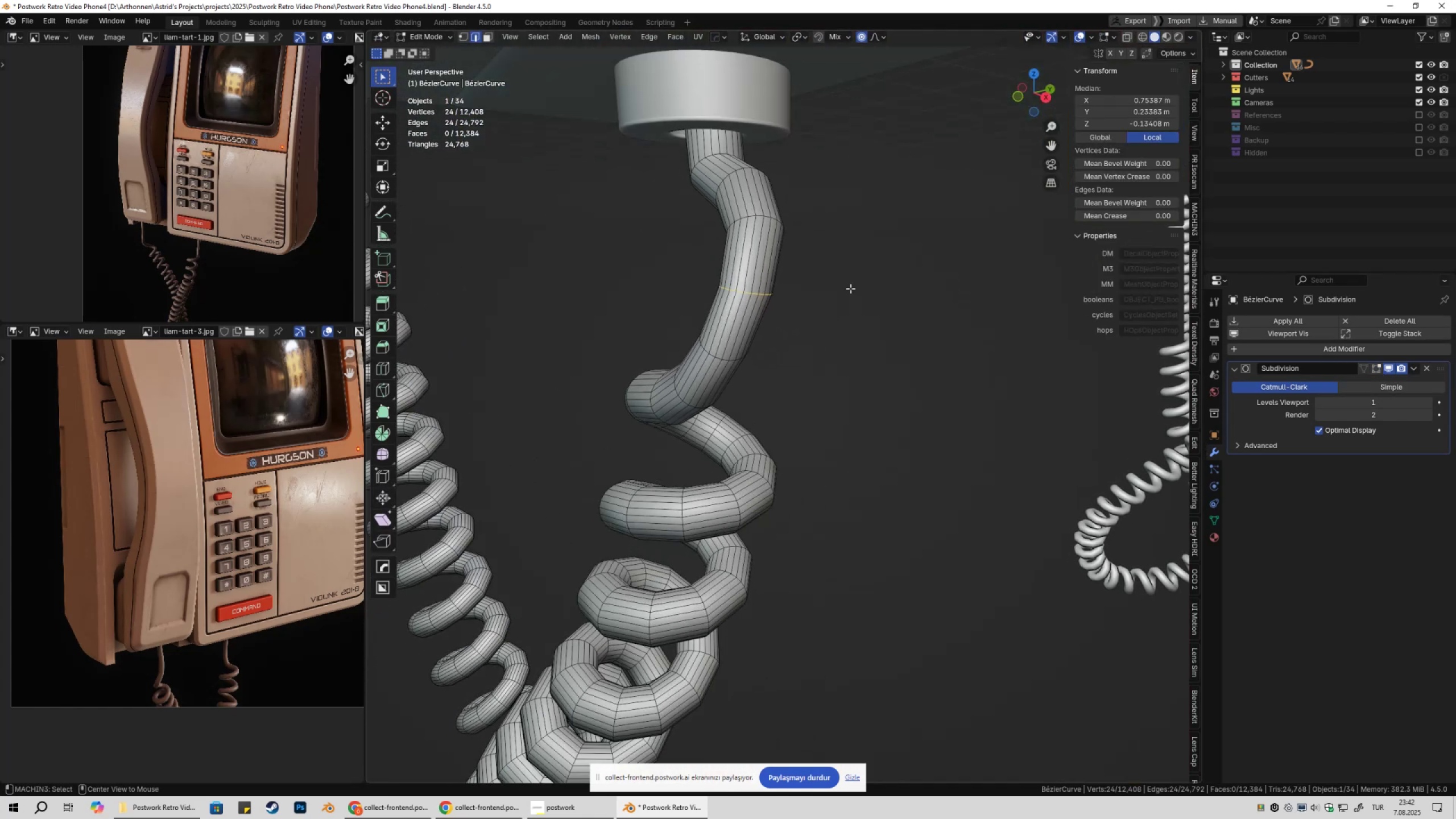 
key(Alt+S)
 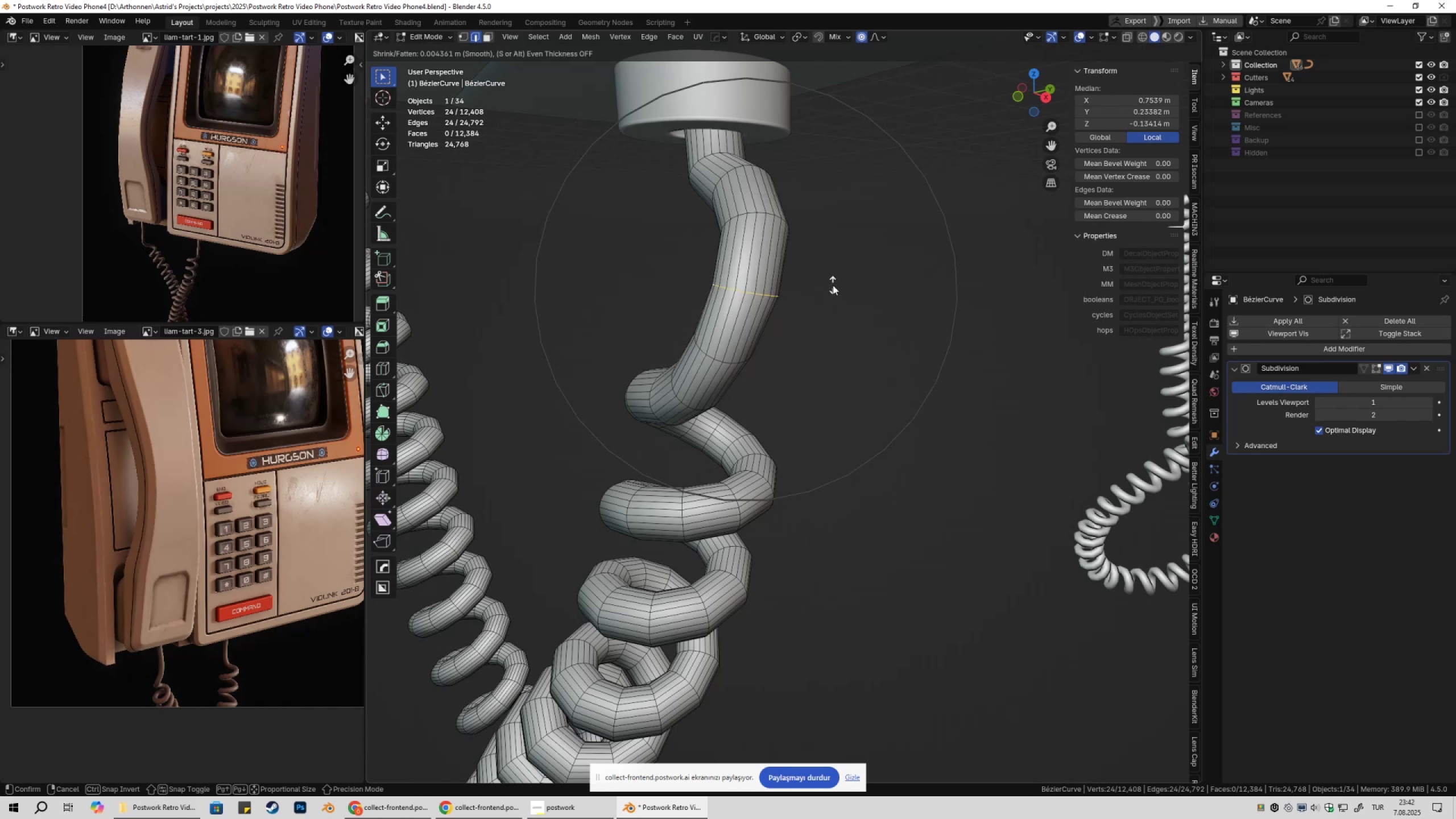 
scroll: coordinate [827, 282], scroll_direction: up, amount: 7.0
 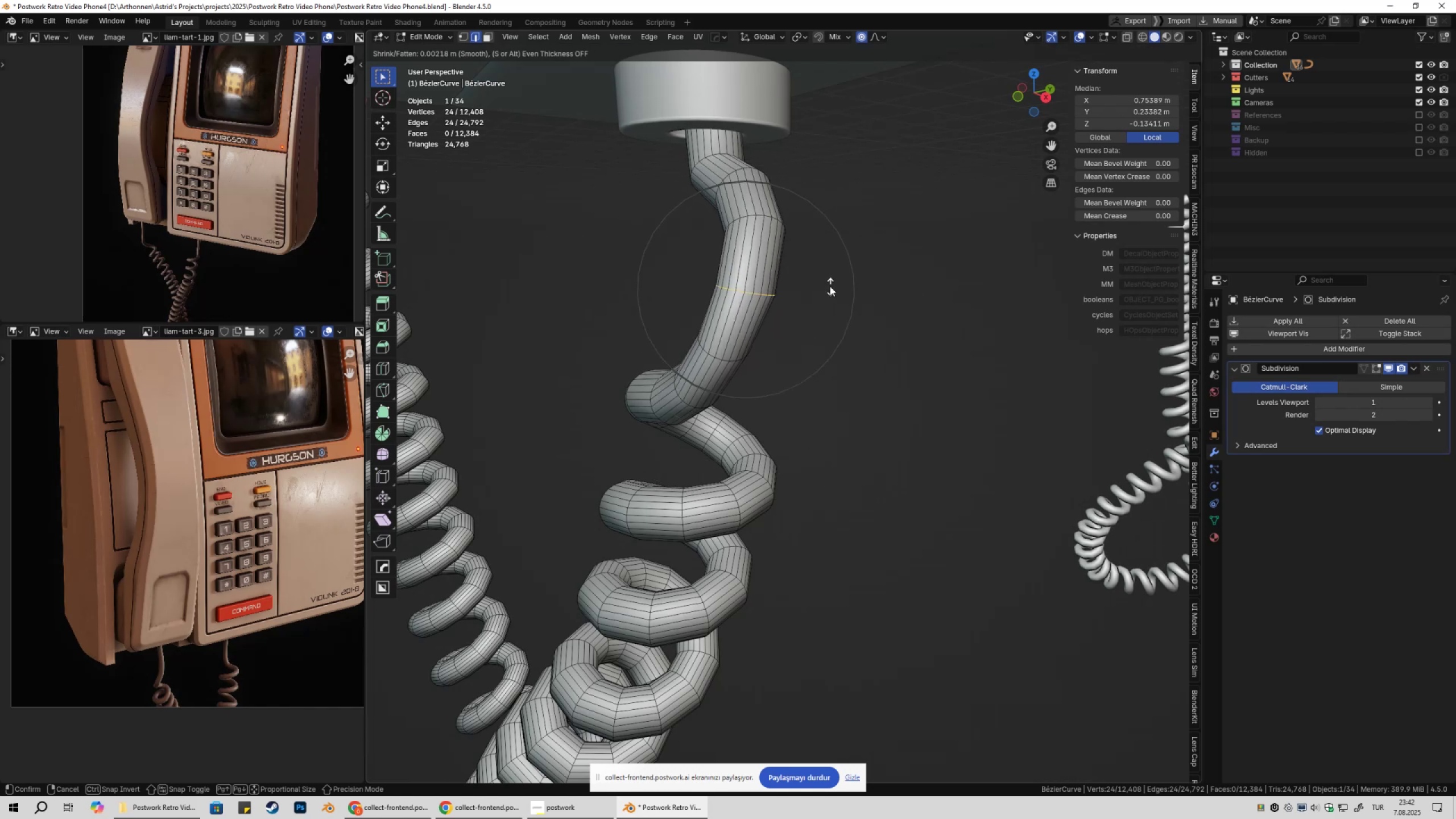 
left_click([830, 286])
 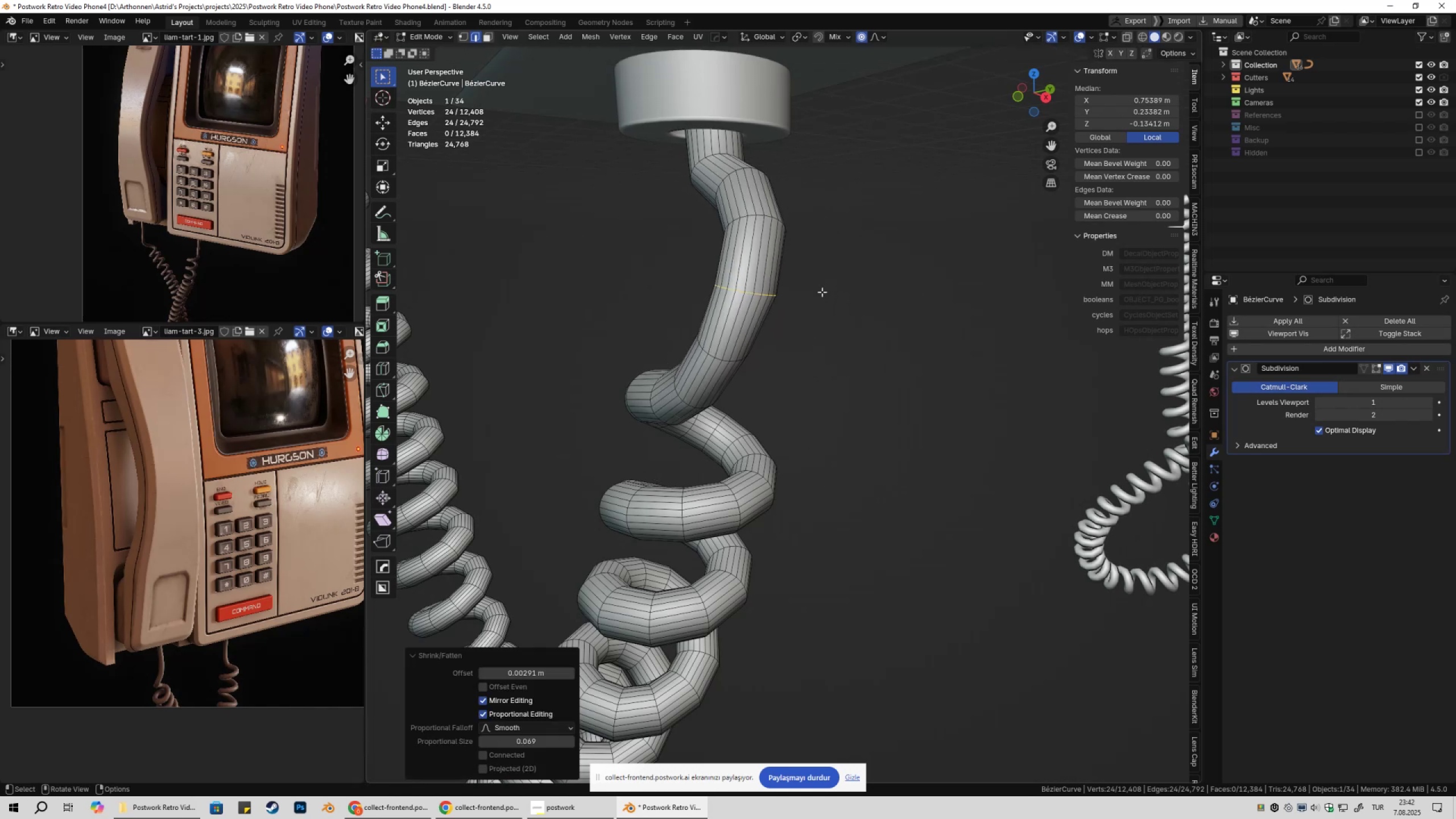 
key(Tab)
 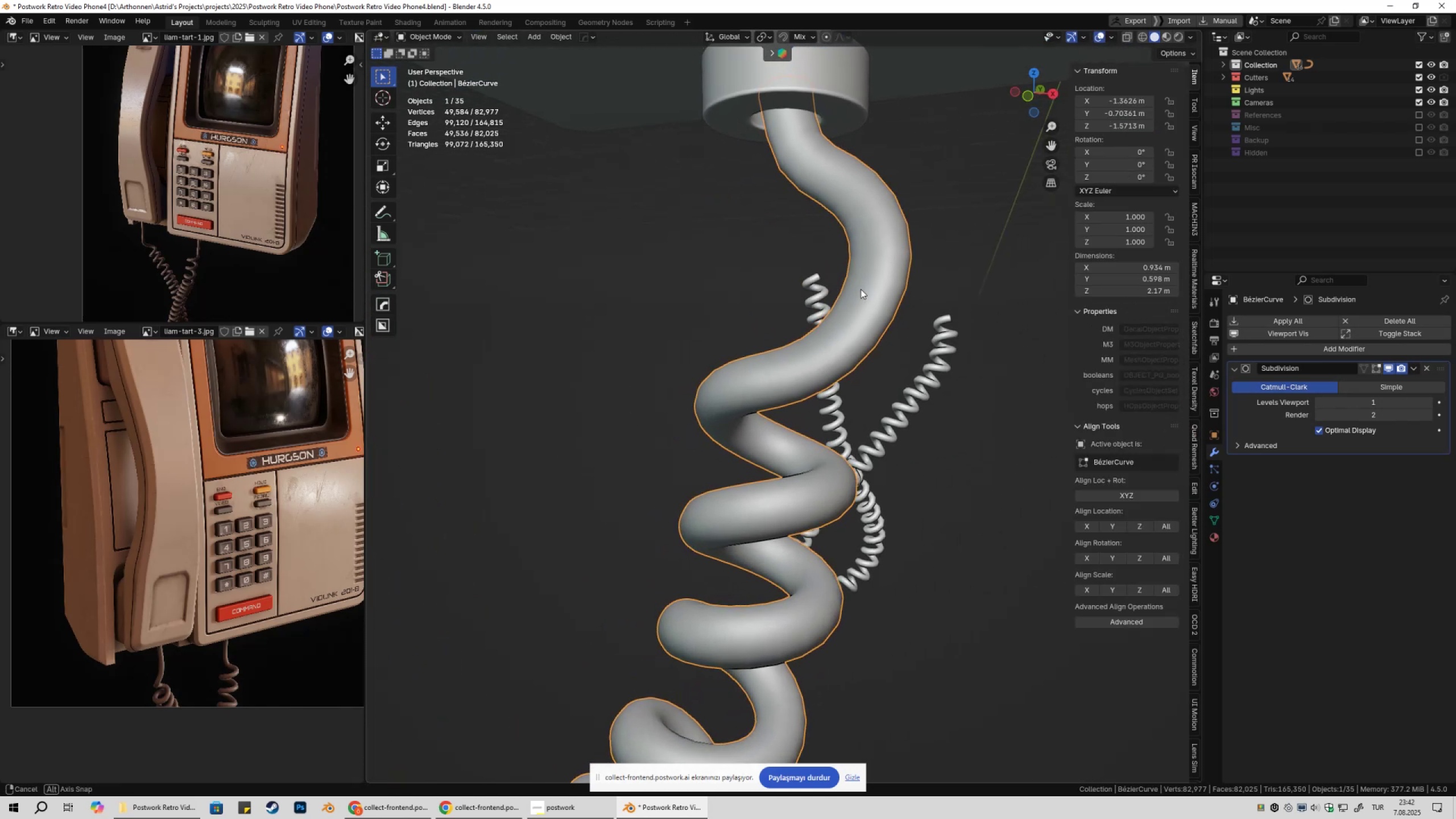 
scroll: coordinate [865, 382], scroll_direction: down, amount: 8.0
 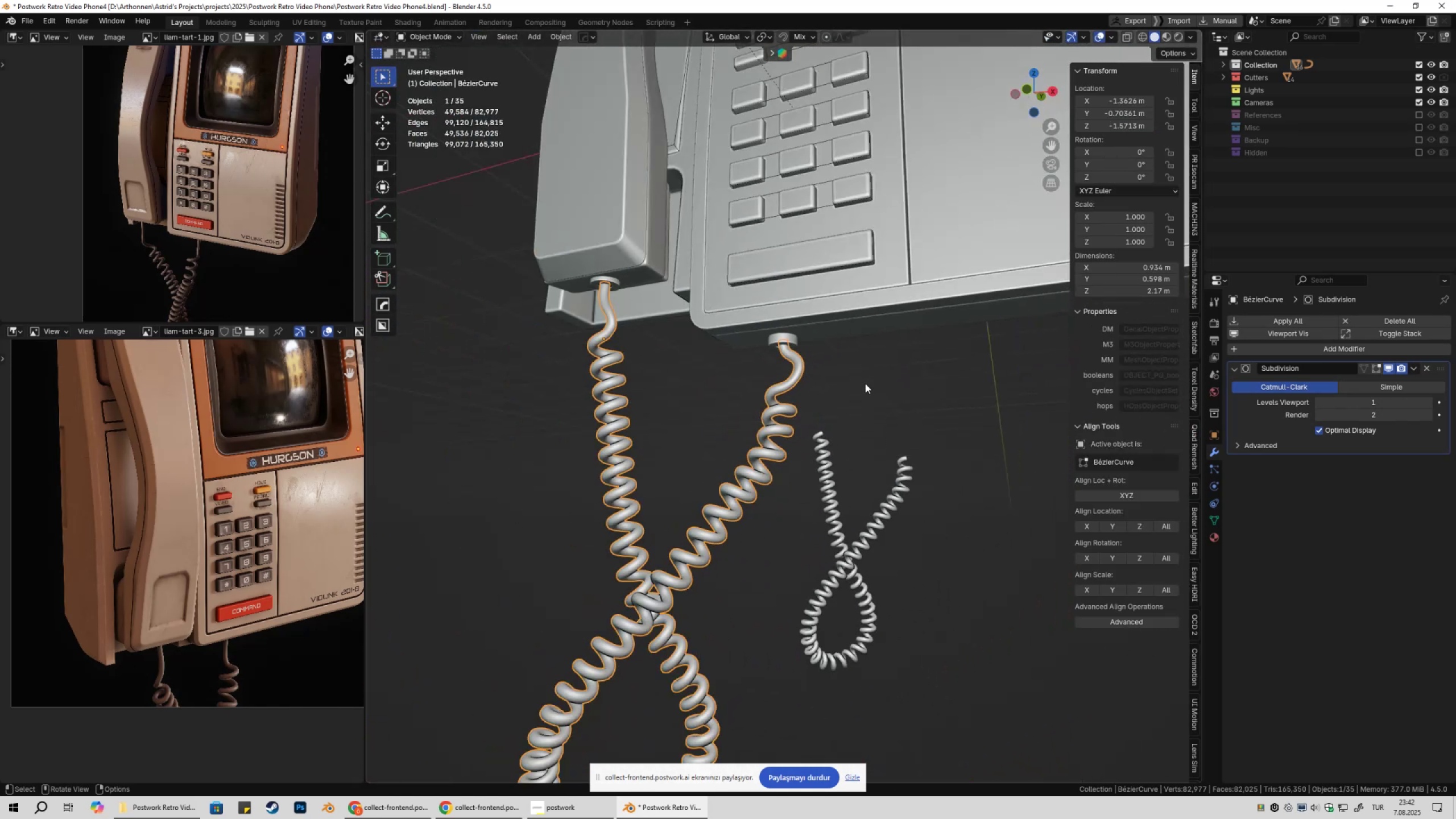 
left_click([865, 383])
 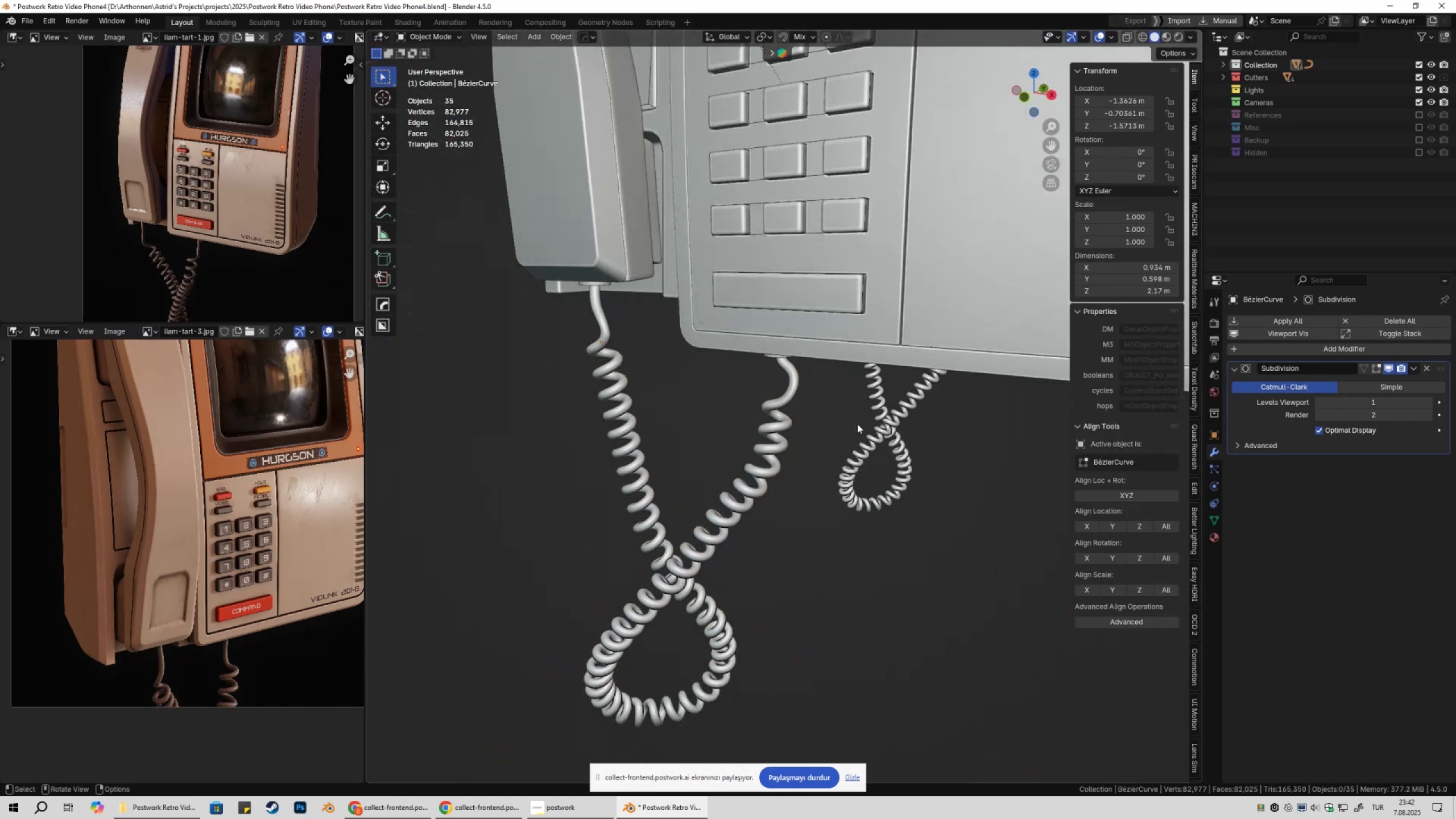 
scroll: coordinate [847, 431], scroll_direction: down, amount: 3.0
 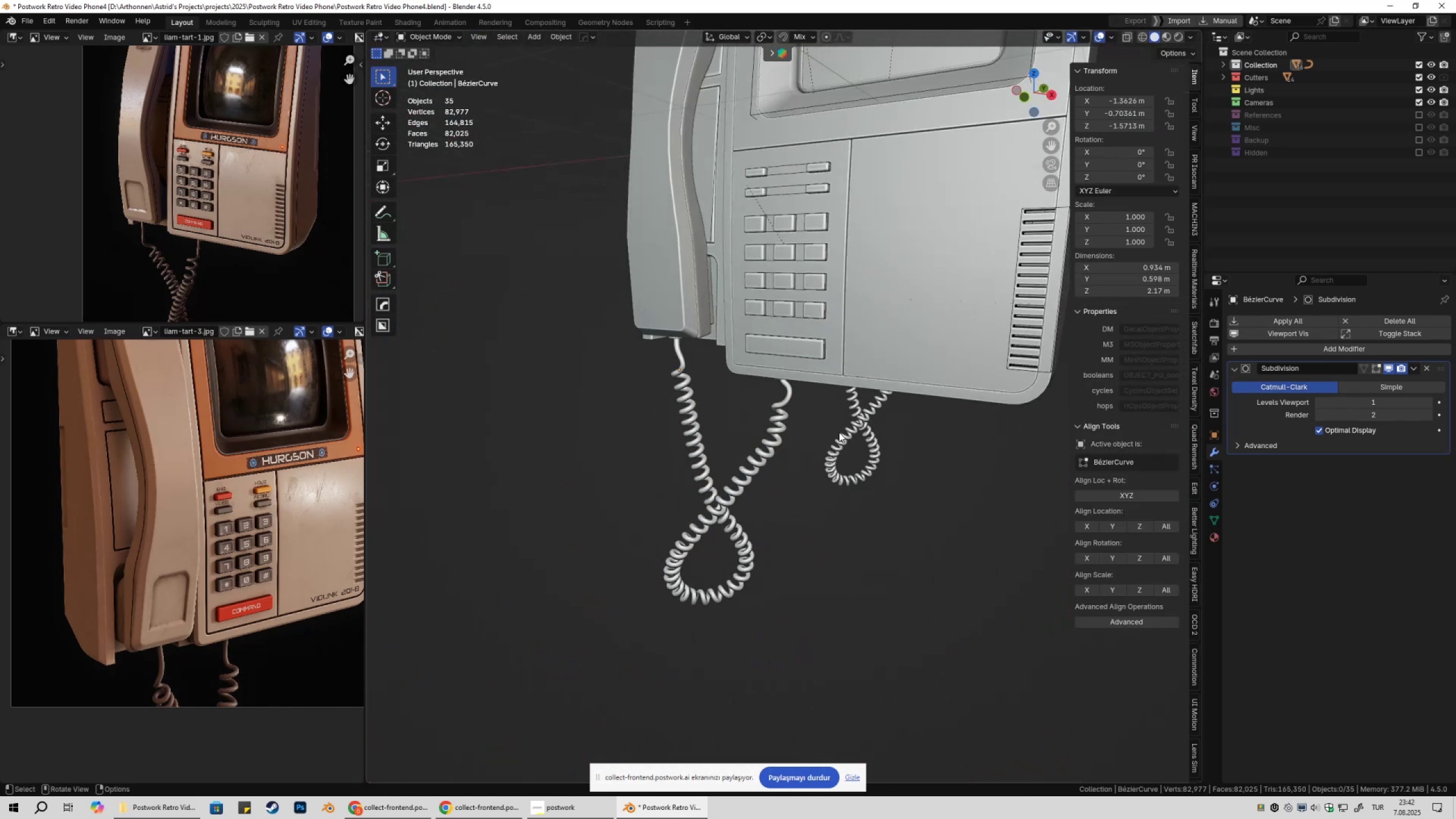 
key(Shift+ShiftLeft)
 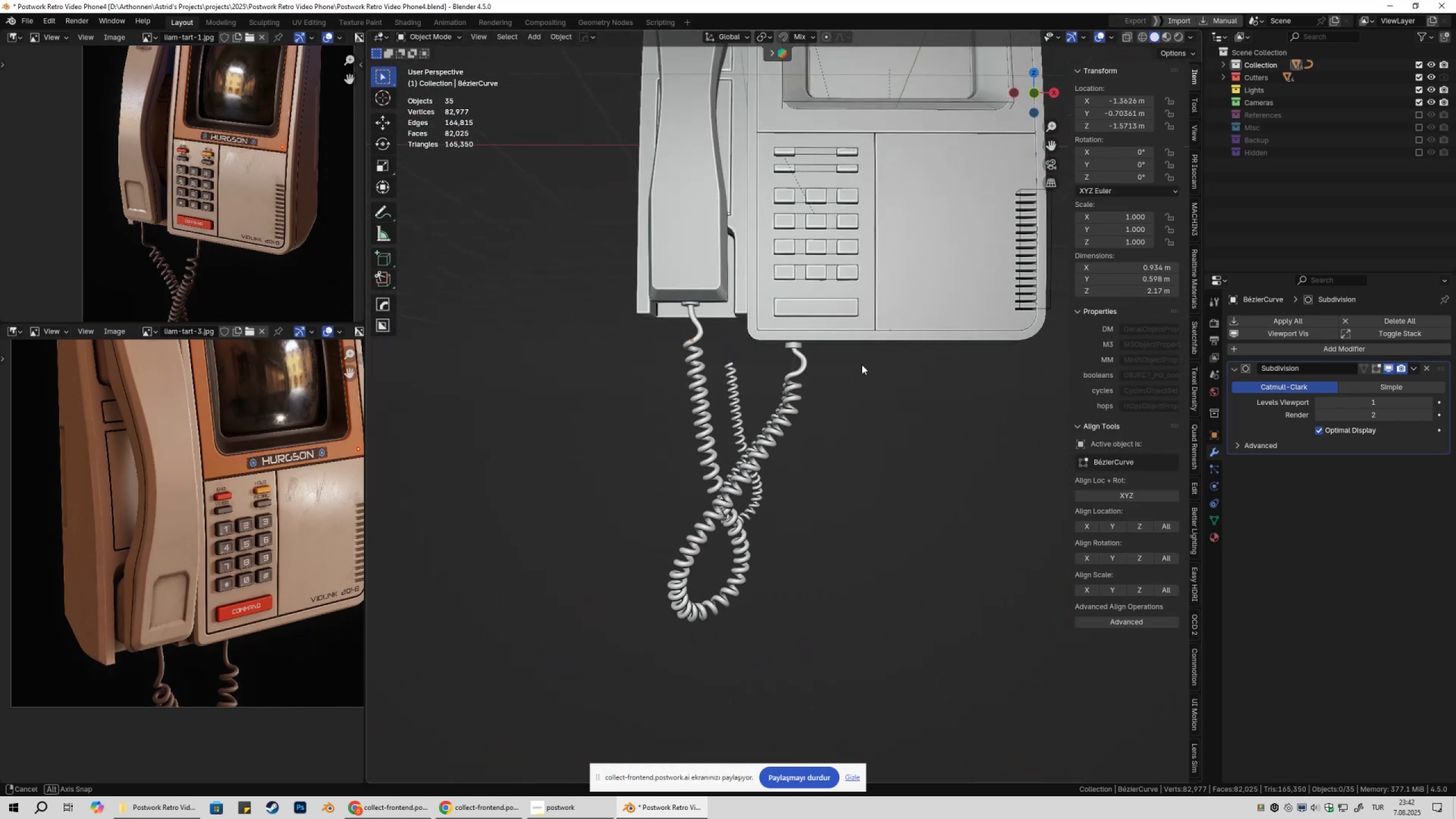 
left_click([800, 365])
 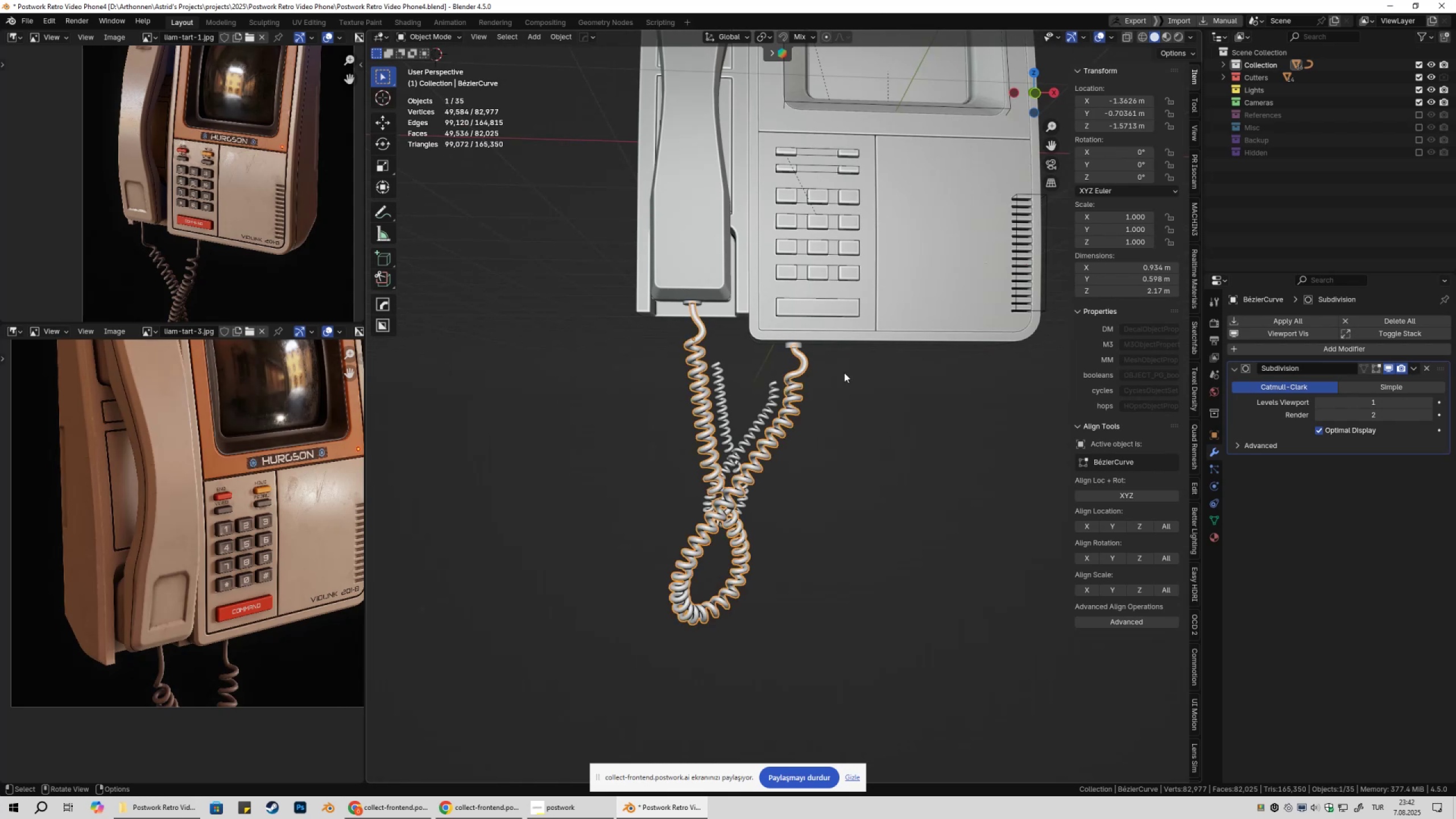 
scroll: coordinate [849, 377], scroll_direction: up, amount: 2.0
 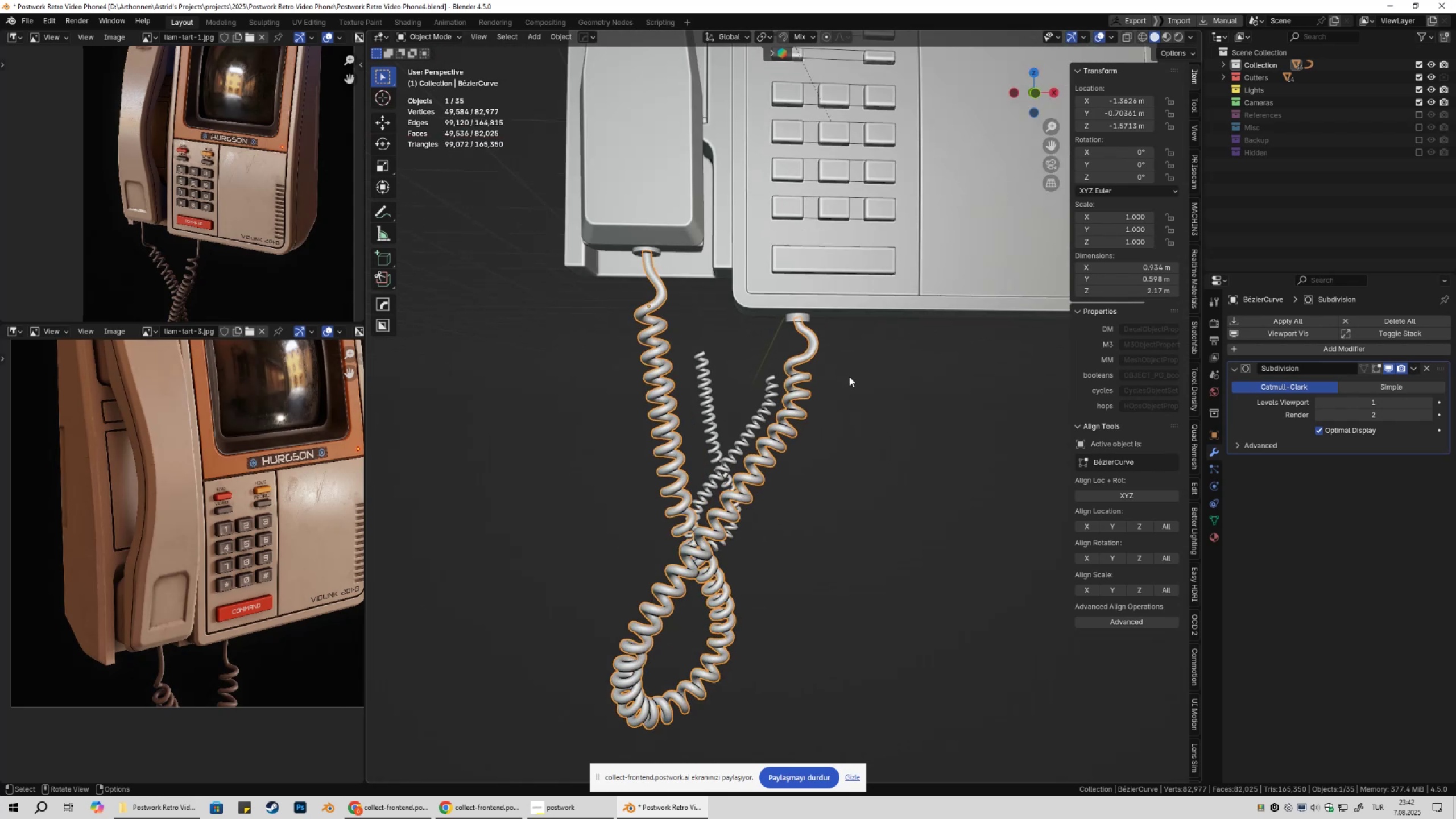 
key(Tab)
 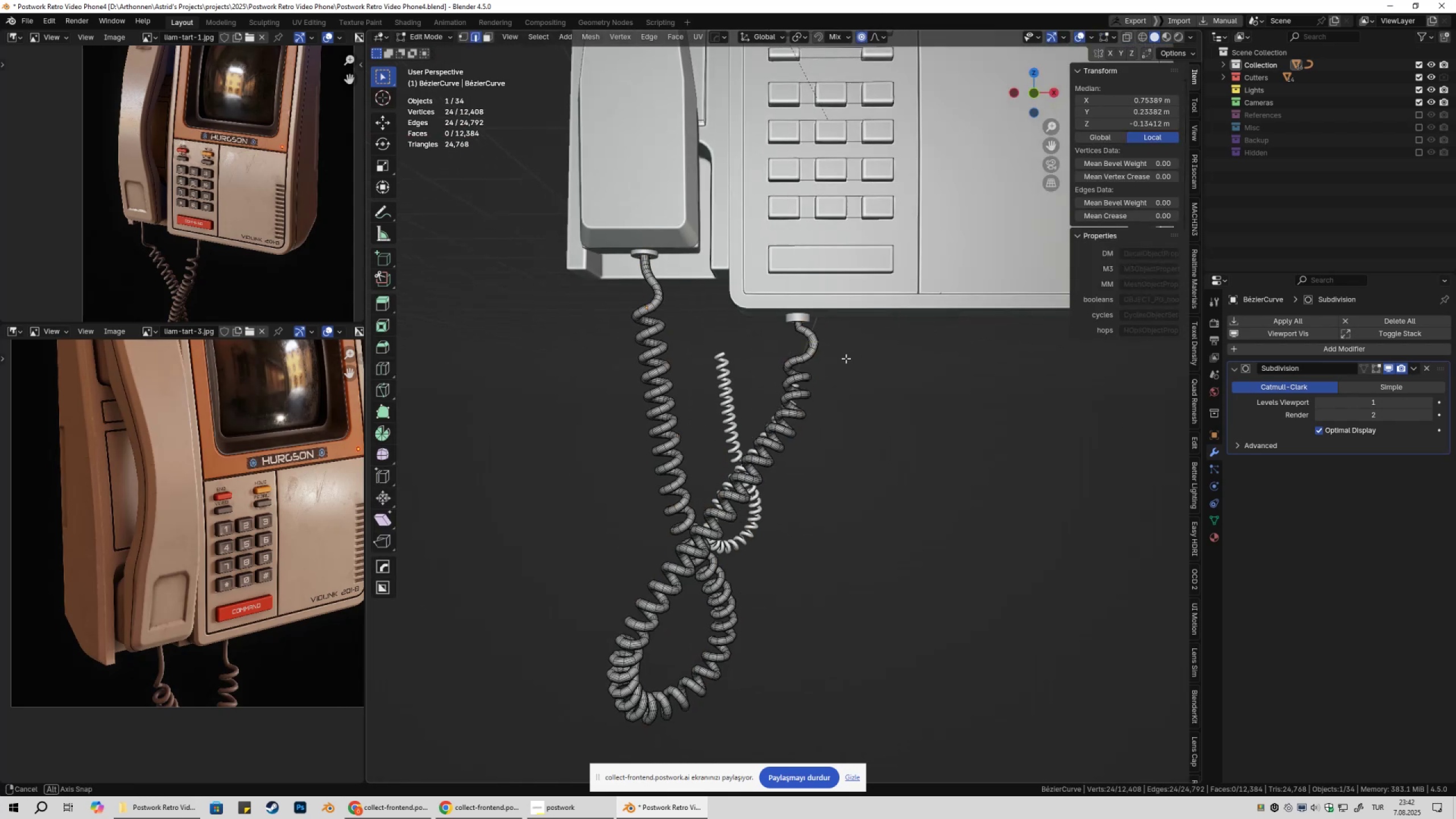 
scroll: coordinate [849, 358], scroll_direction: up, amount: 3.0
 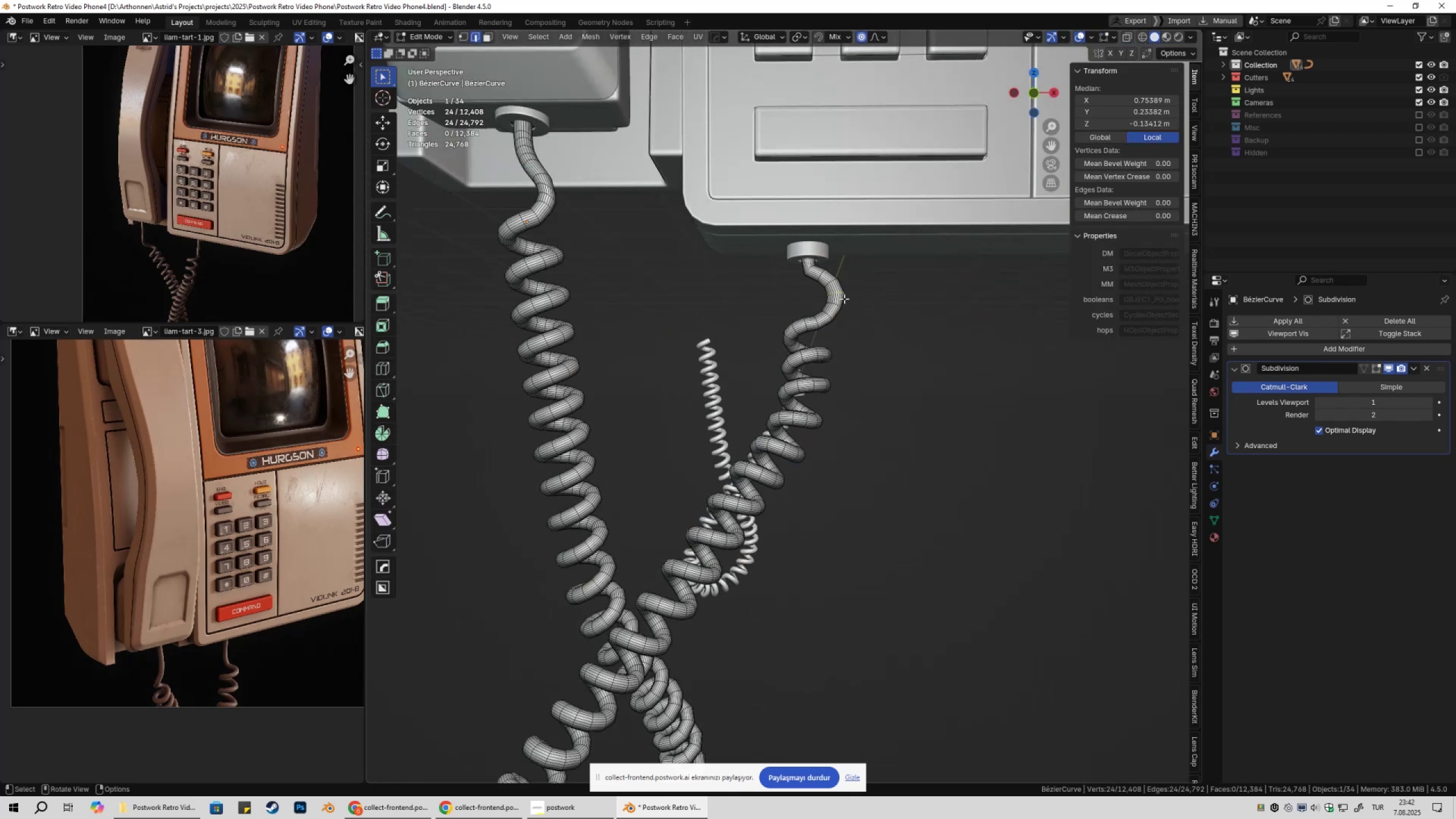 
hold_key(key=ShiftLeft, duration=0.34)
 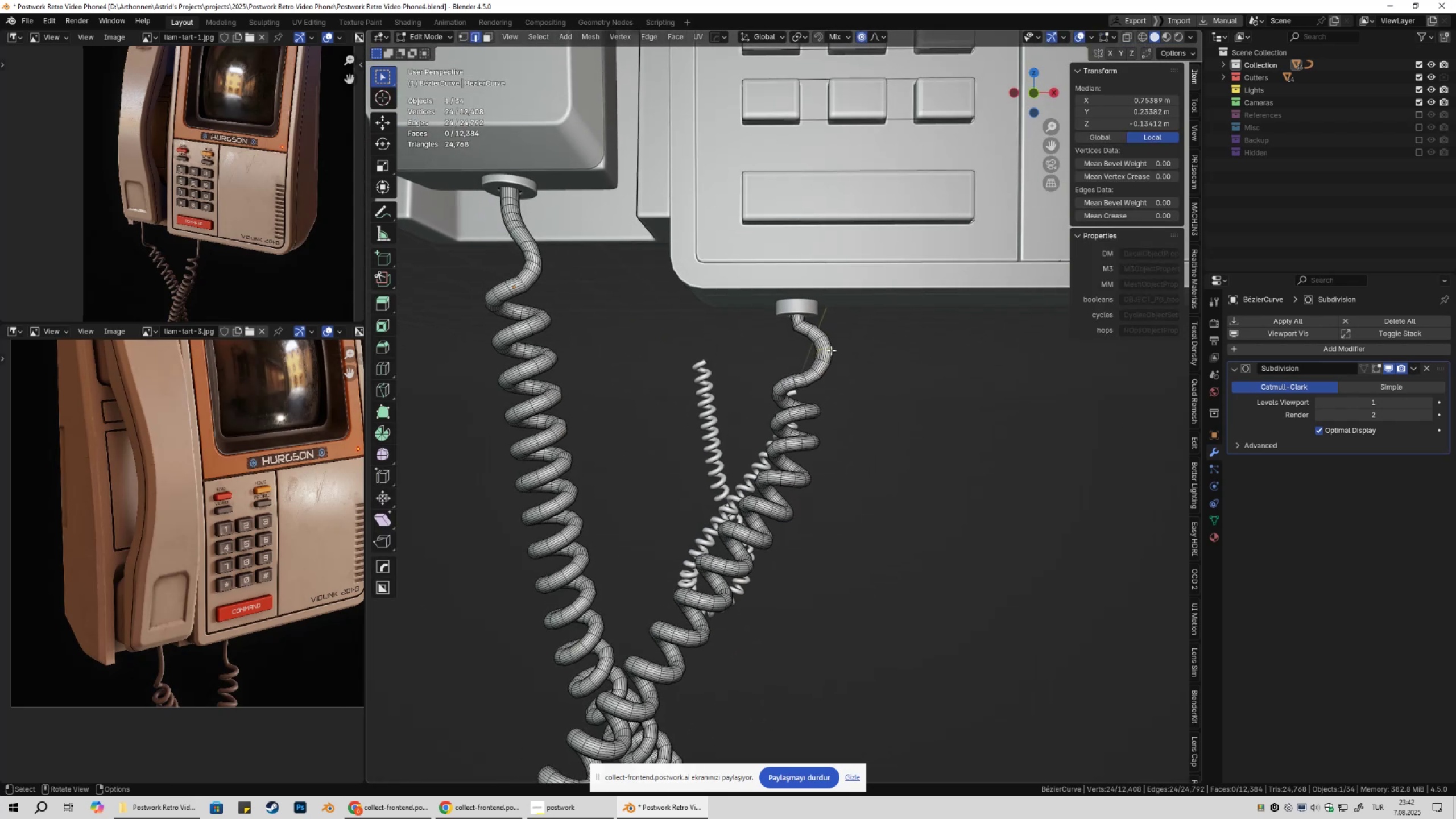 
scroll: coordinate [838, 349], scroll_direction: up, amount: 4.0
 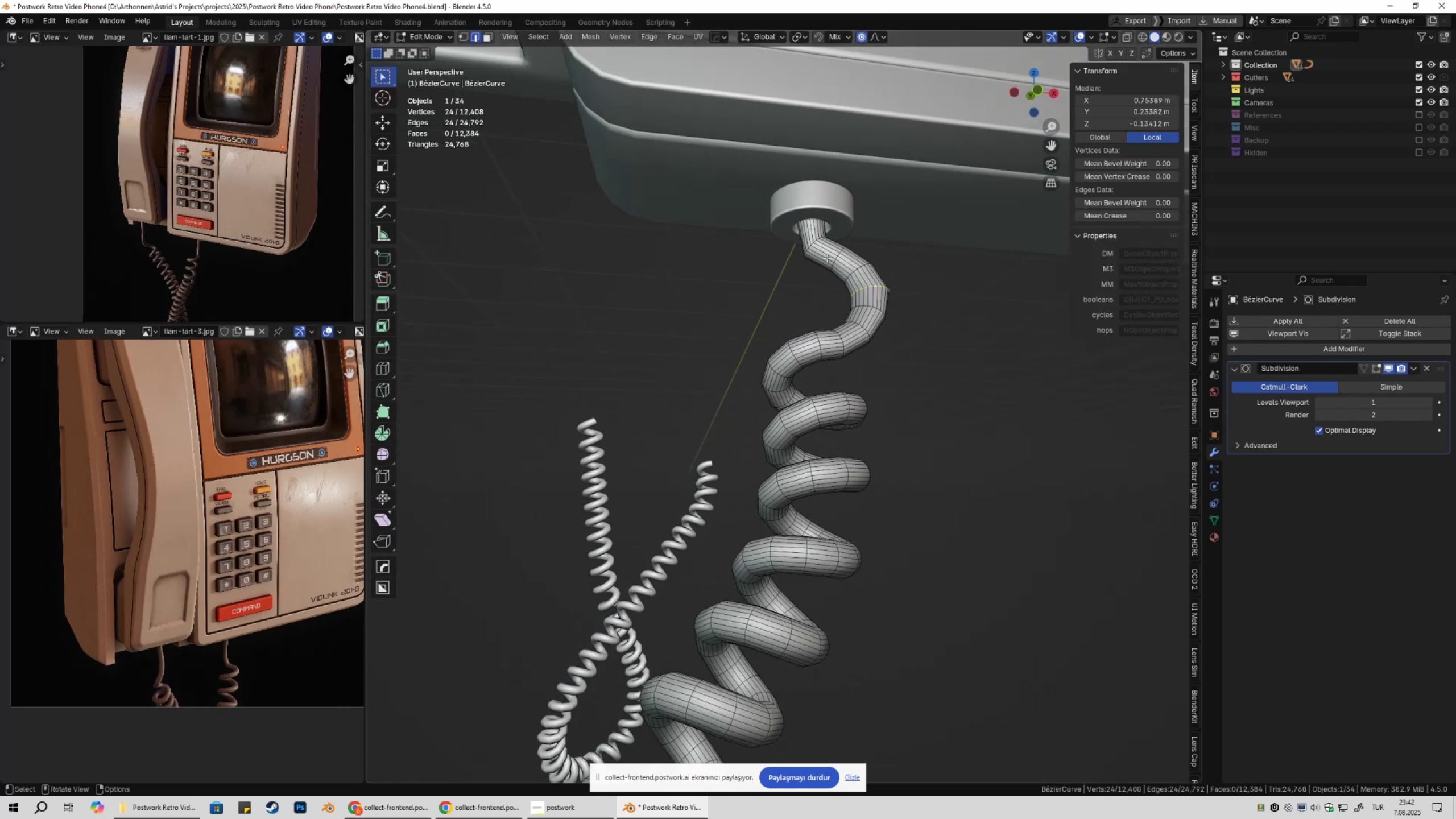 
key(3)
 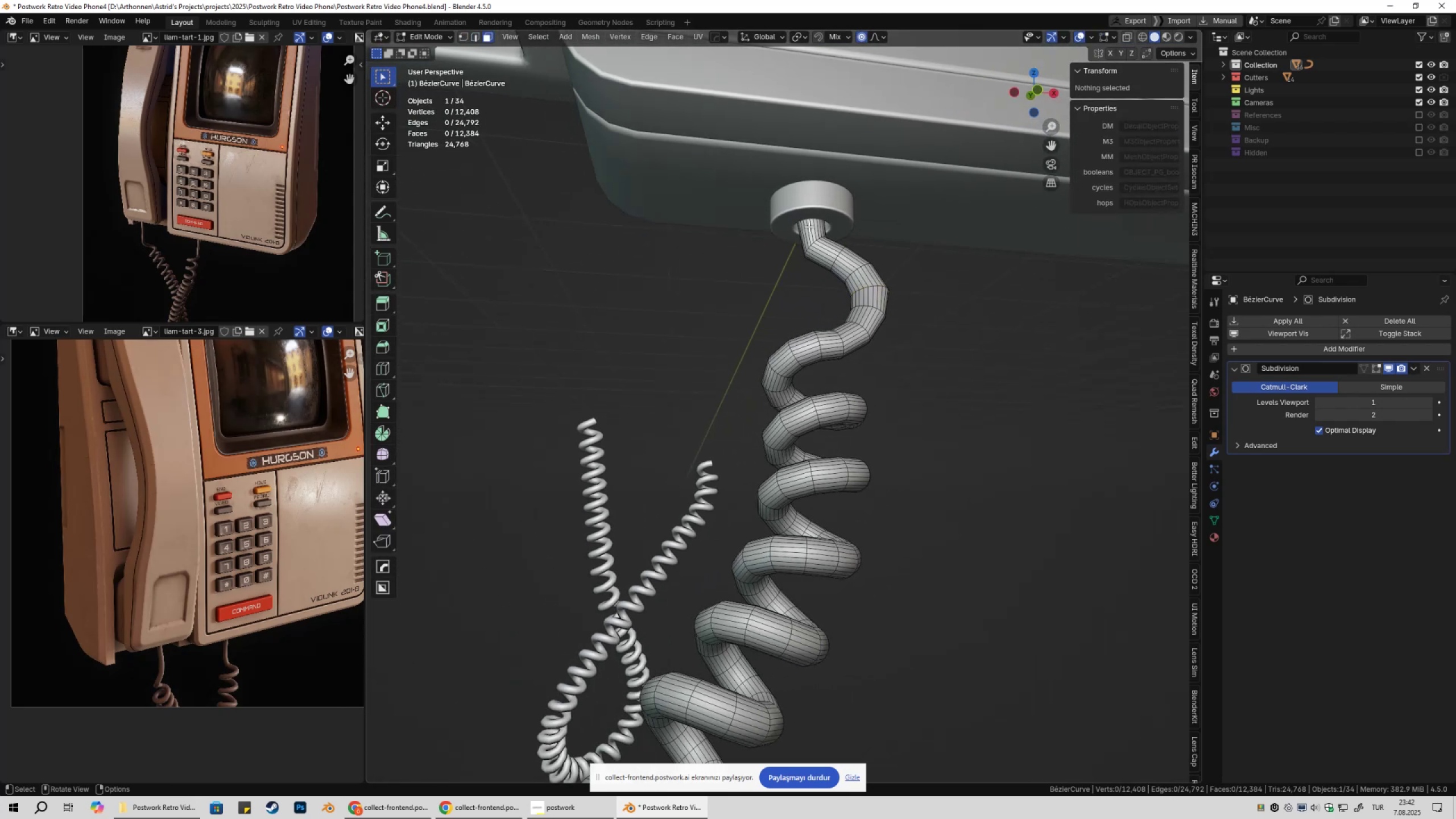 
key(Alt+AltLeft)
 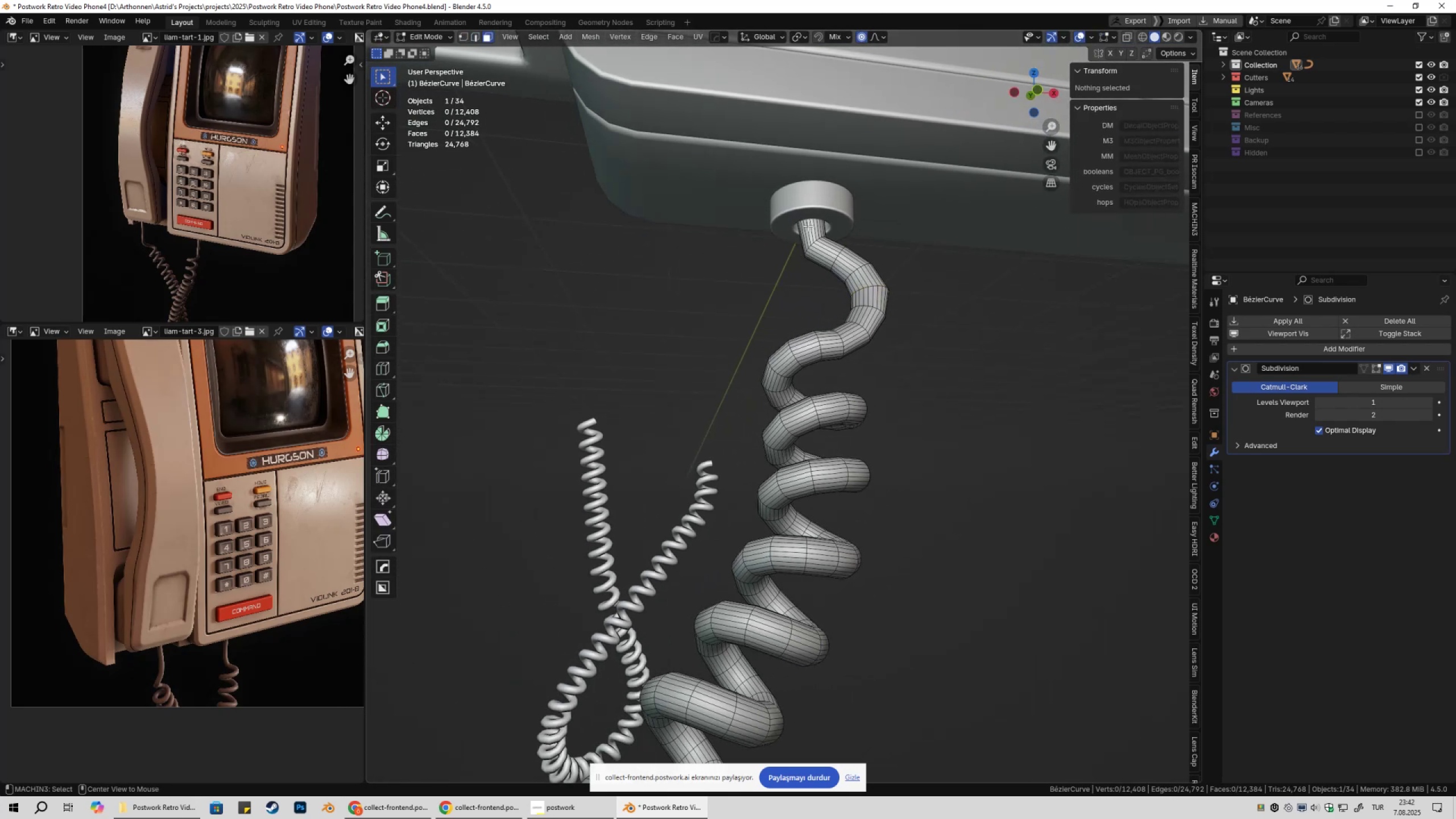 
left_click([808, 226])
 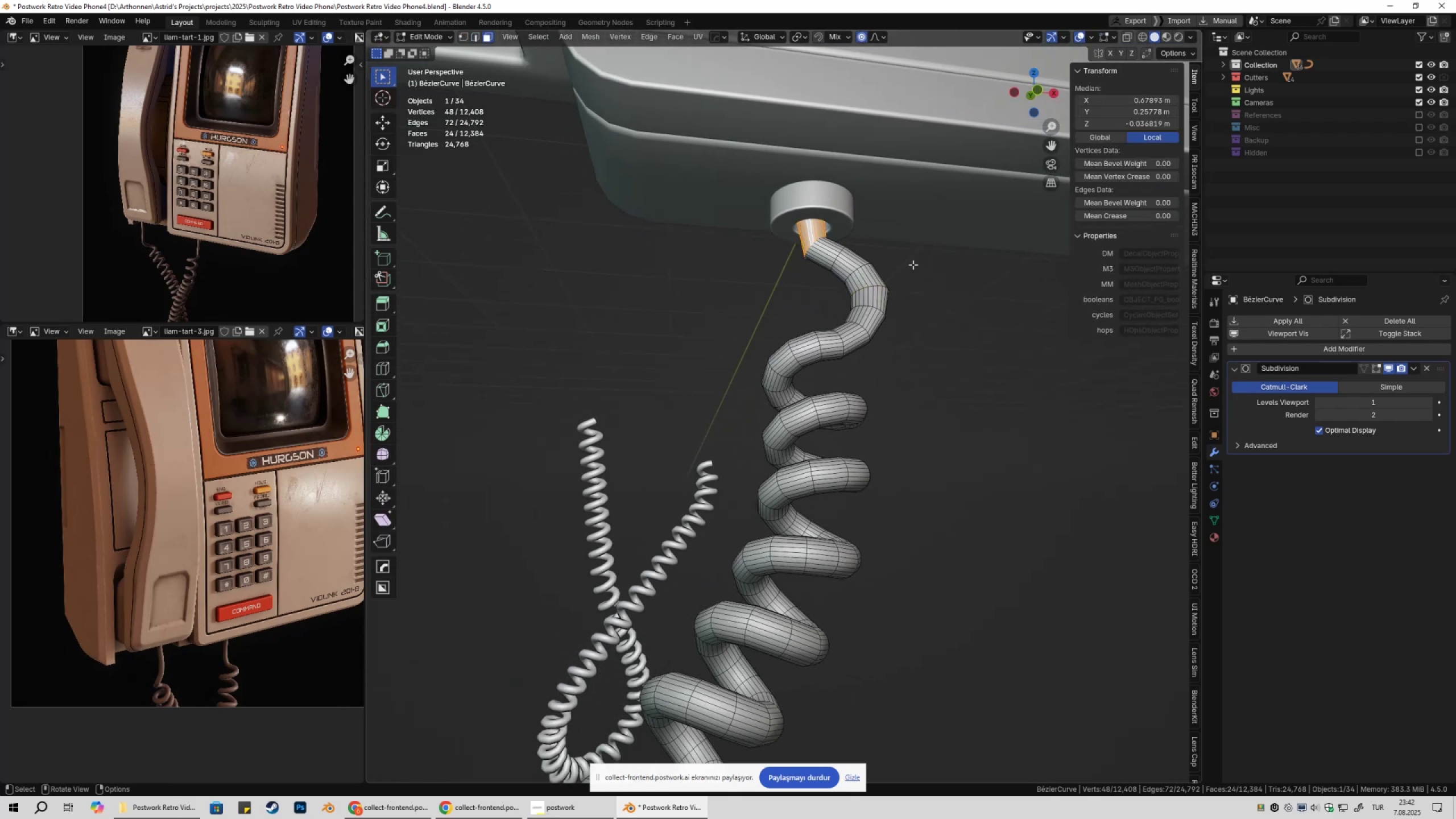 
key(NumpadDivide)
 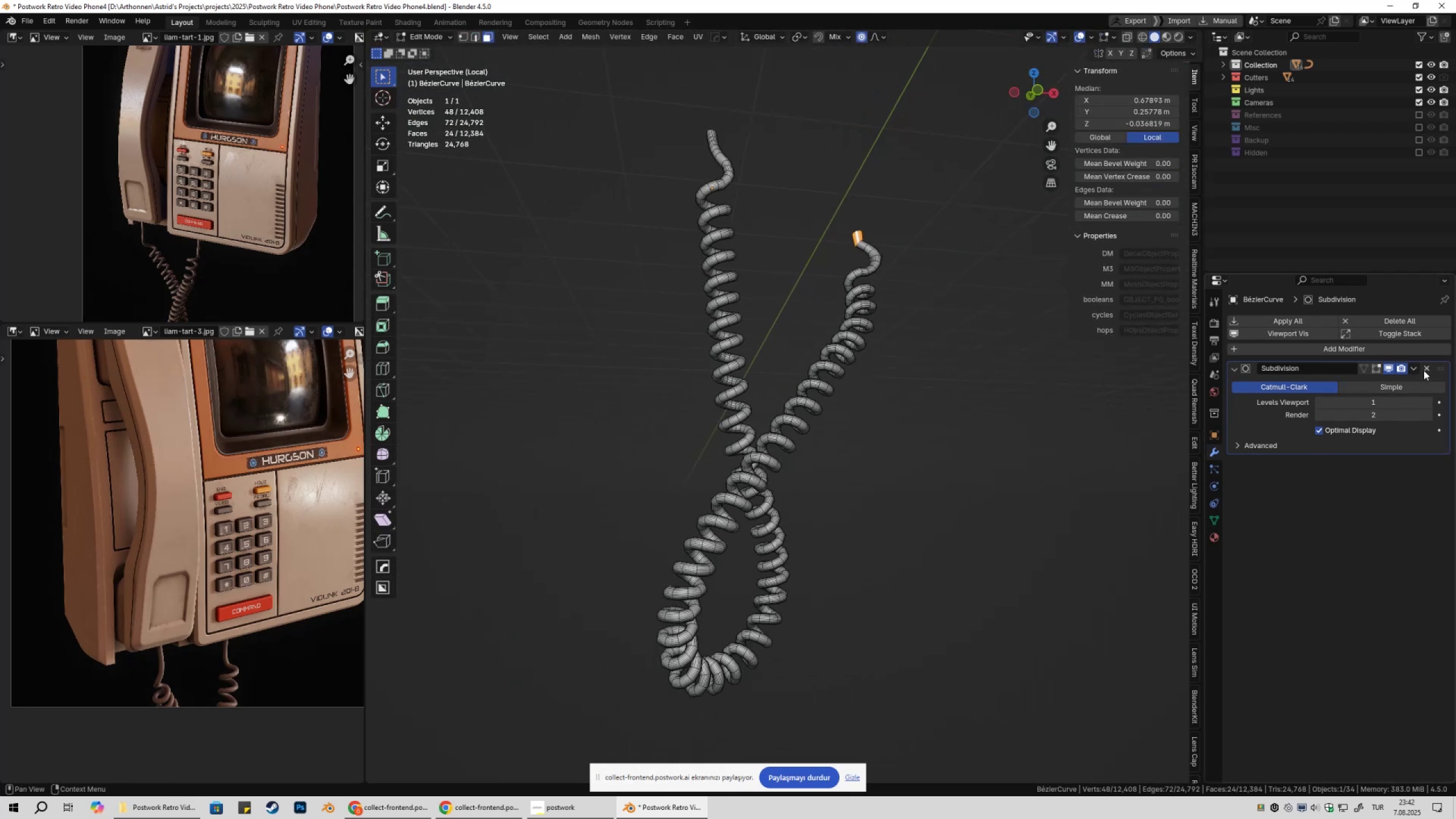 
key(Shift+ShiftLeft)
 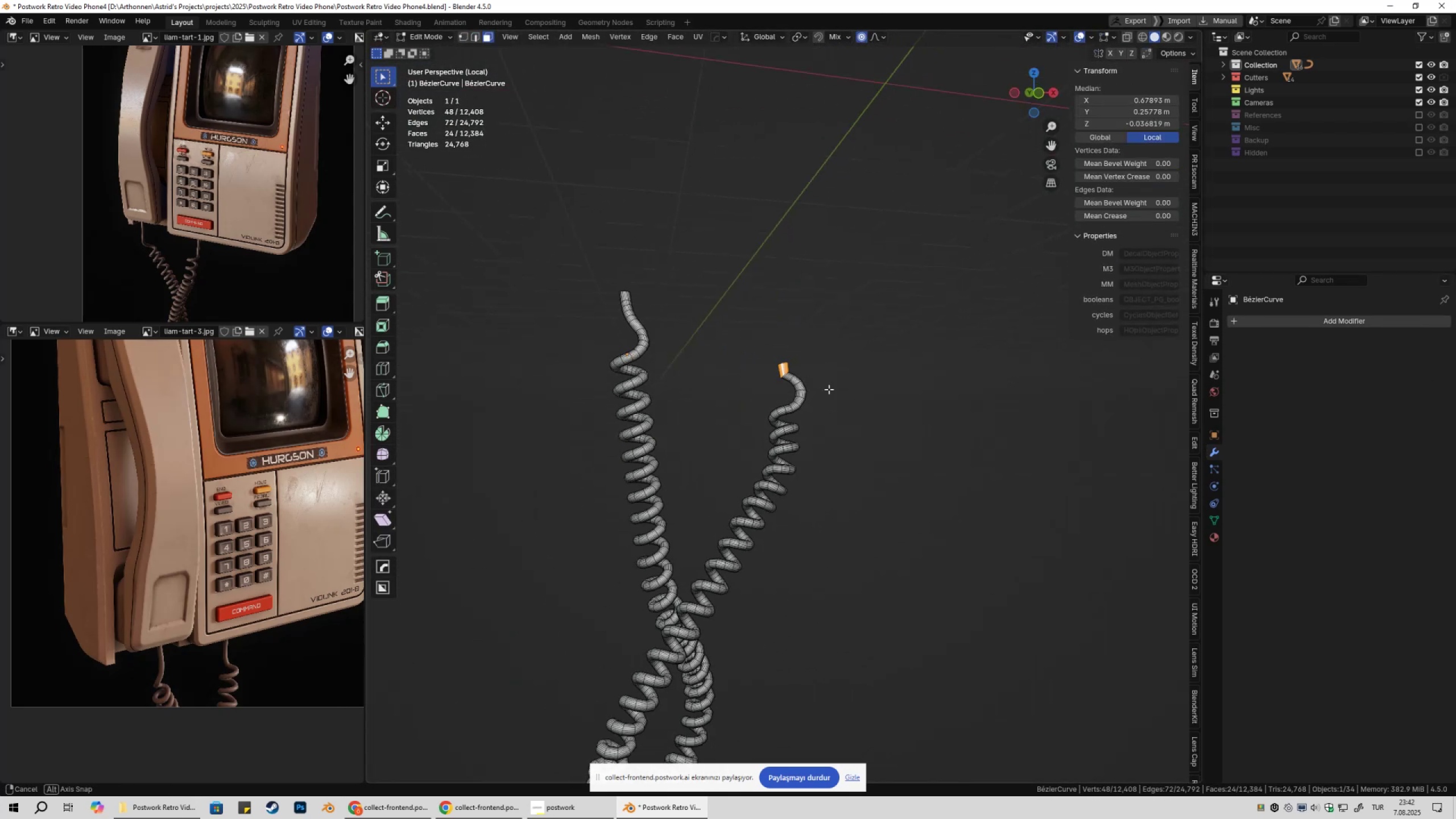 
scroll: coordinate [849, 408], scroll_direction: up, amount: 5.0
 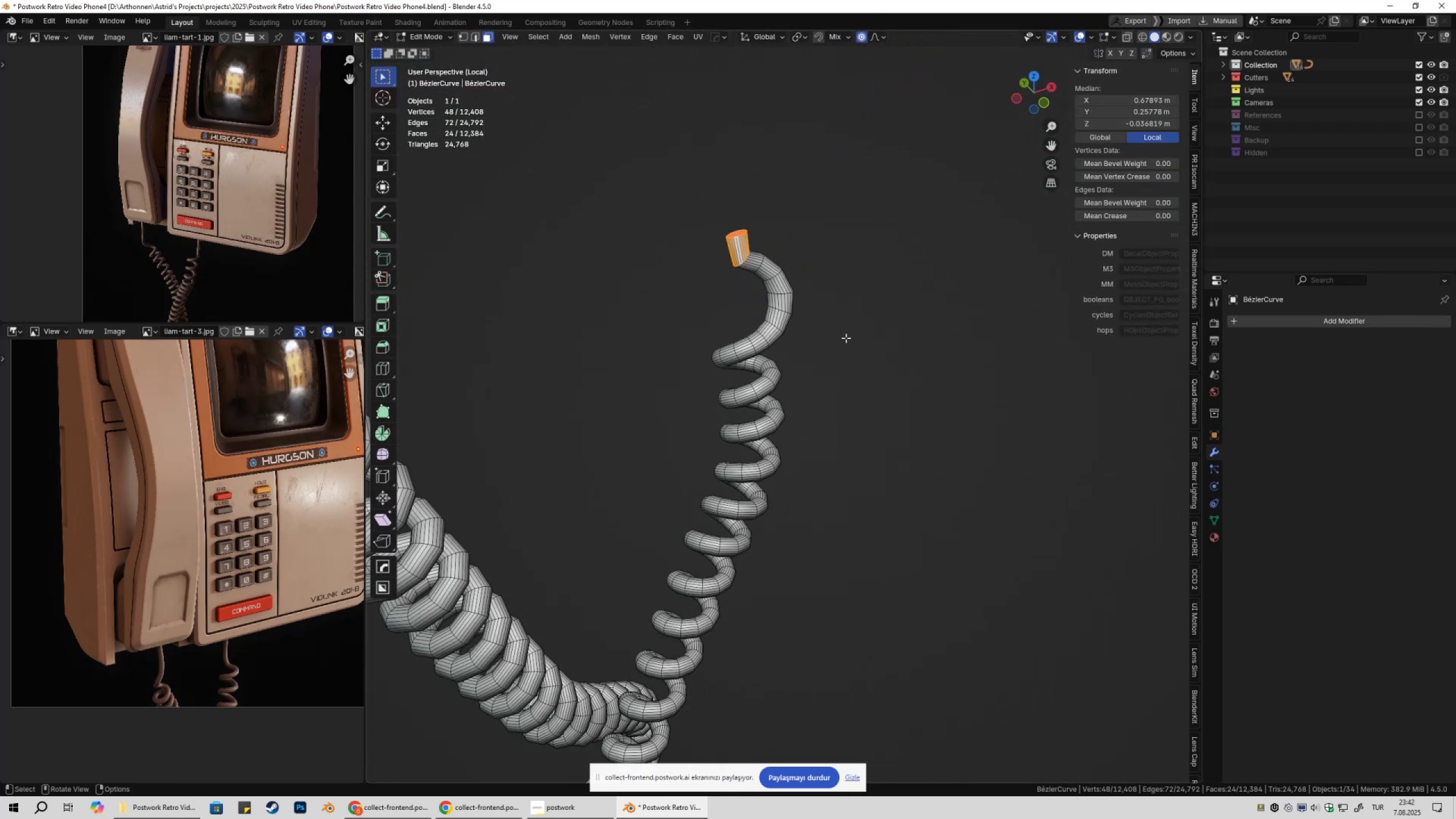 
hold_key(key=ShiftLeft, duration=0.32)
 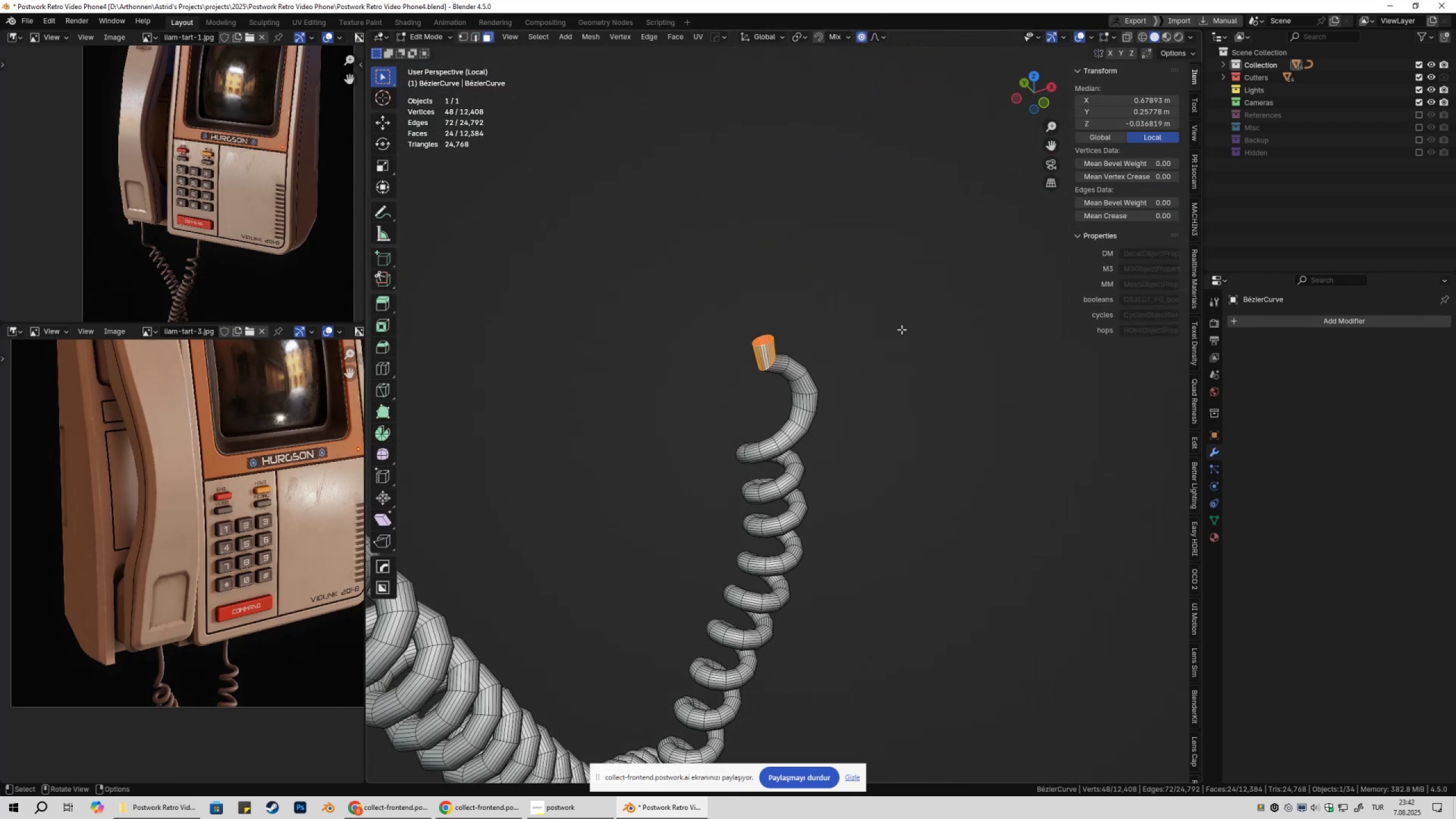 
key(Control+NumpadAdd)
 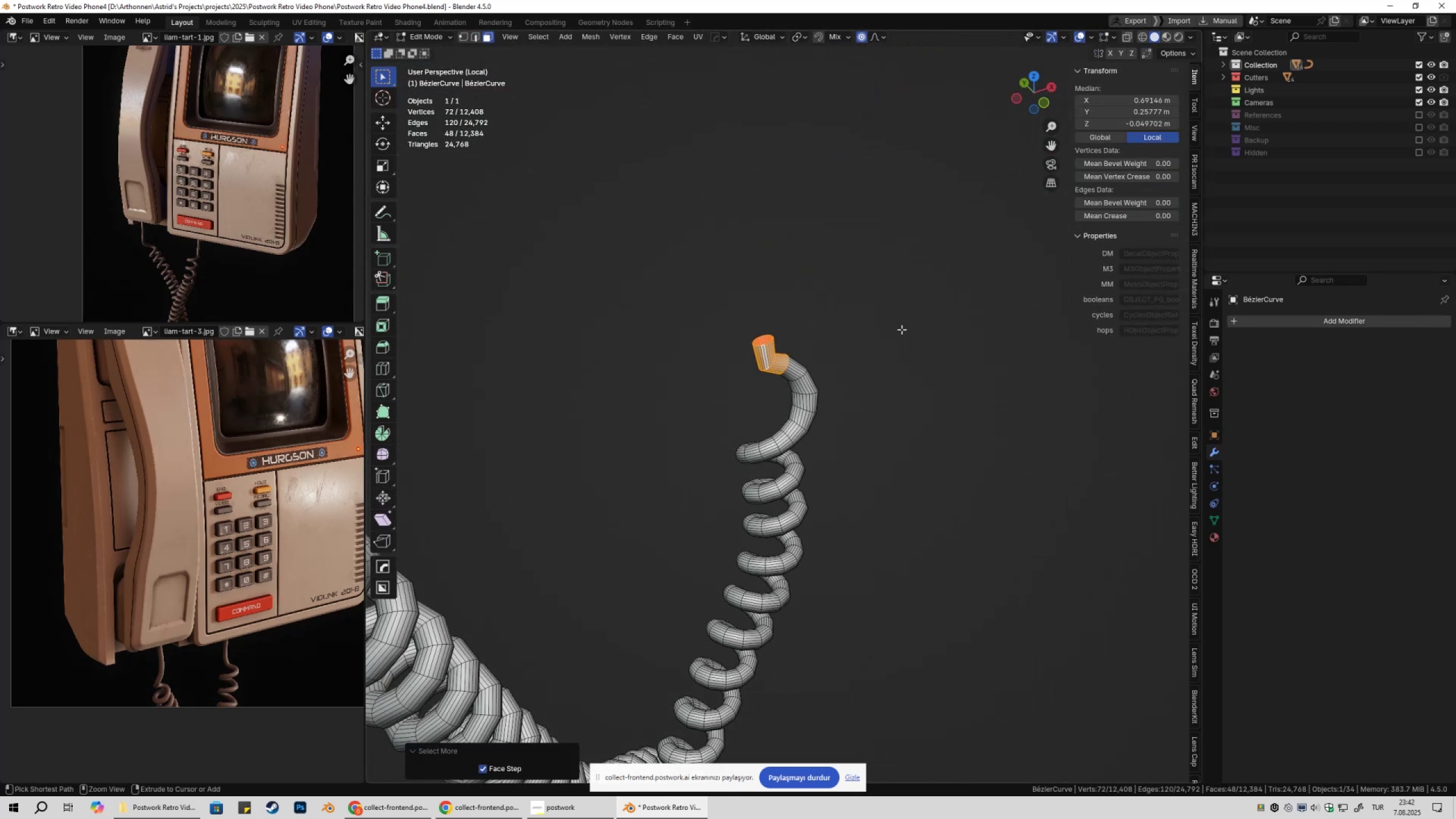 
key(Control+NumpadAdd)
 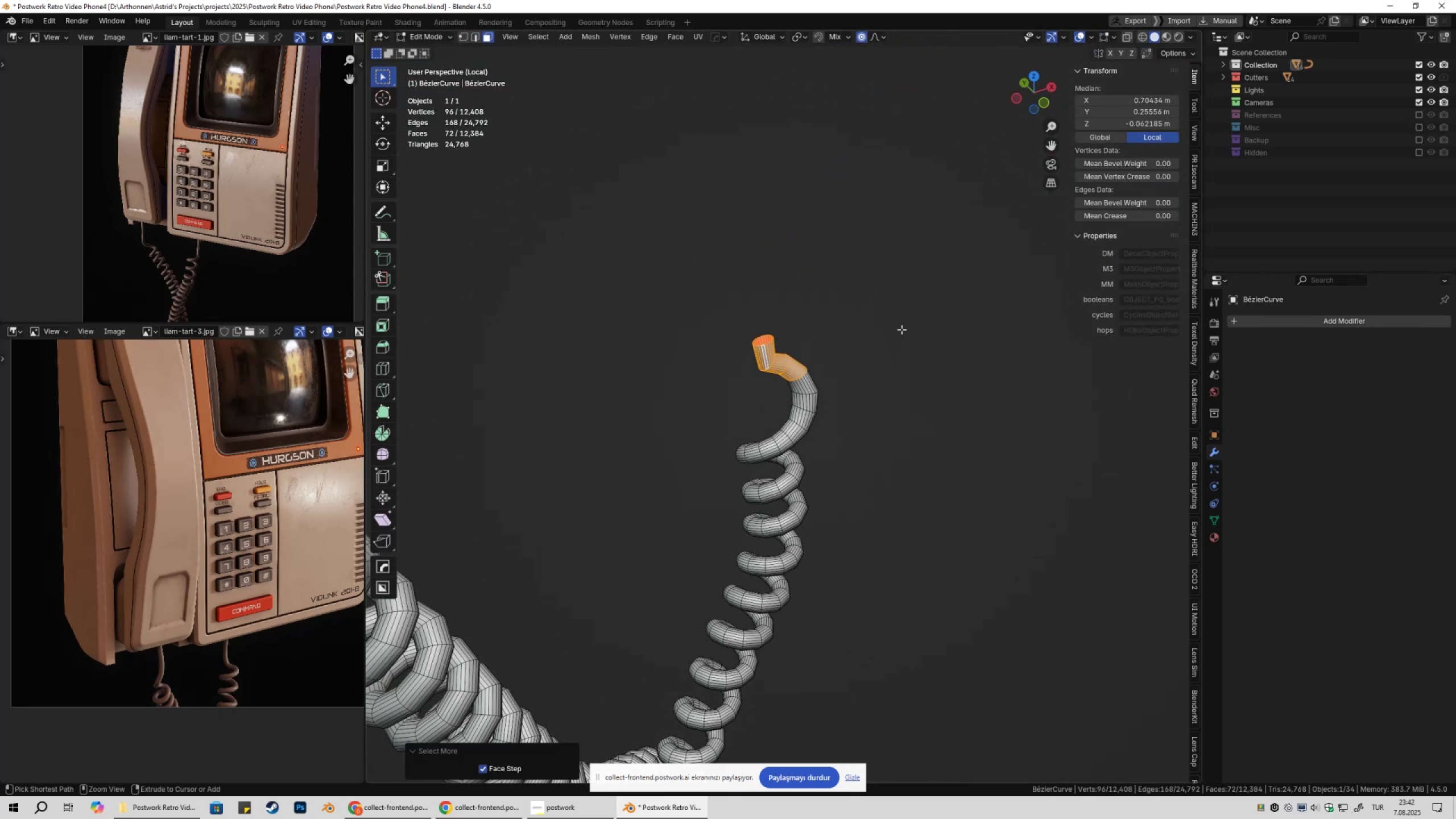 
key(Control+NumpadAdd)
 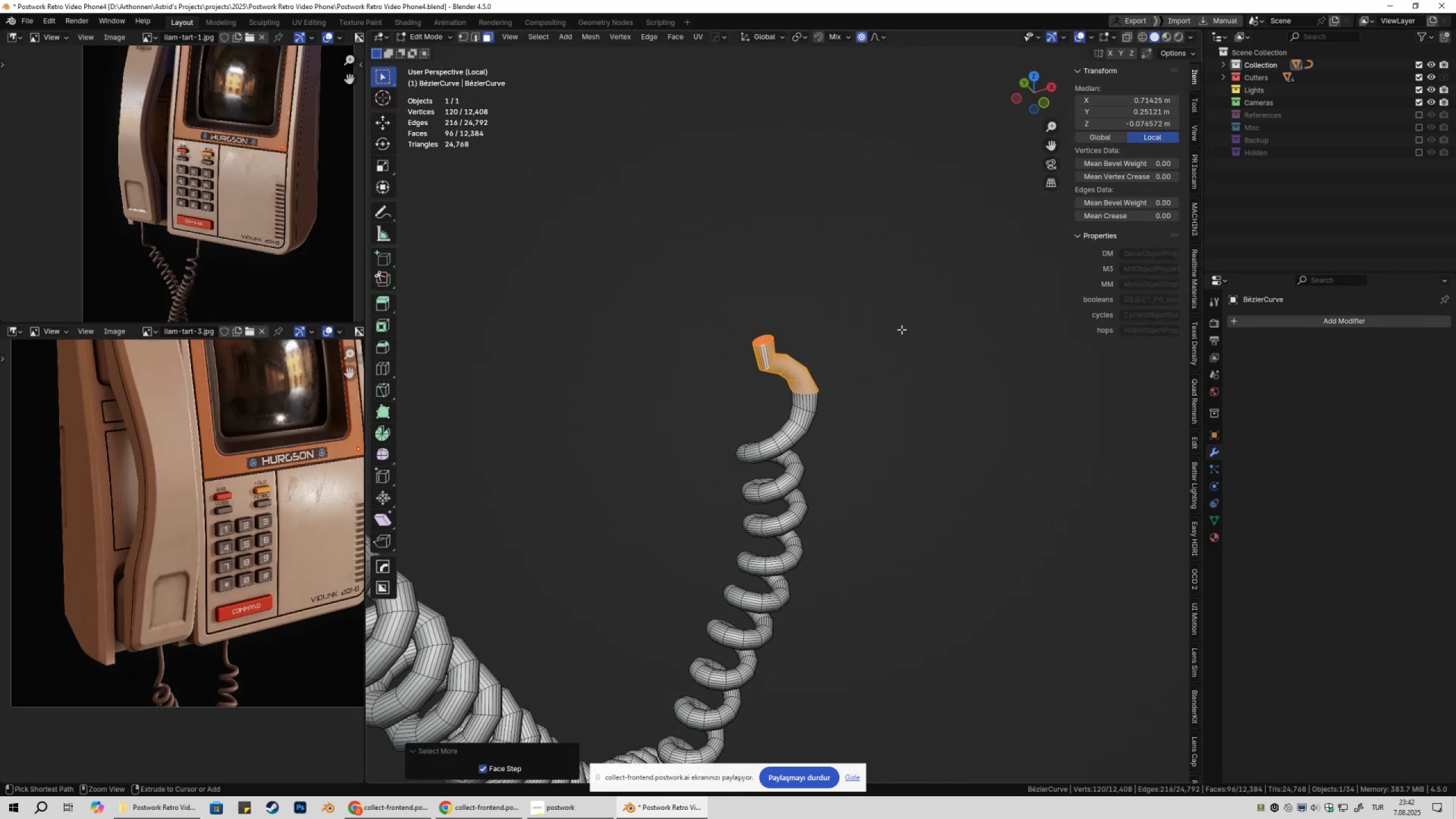 
key(Control+NumpadAdd)
 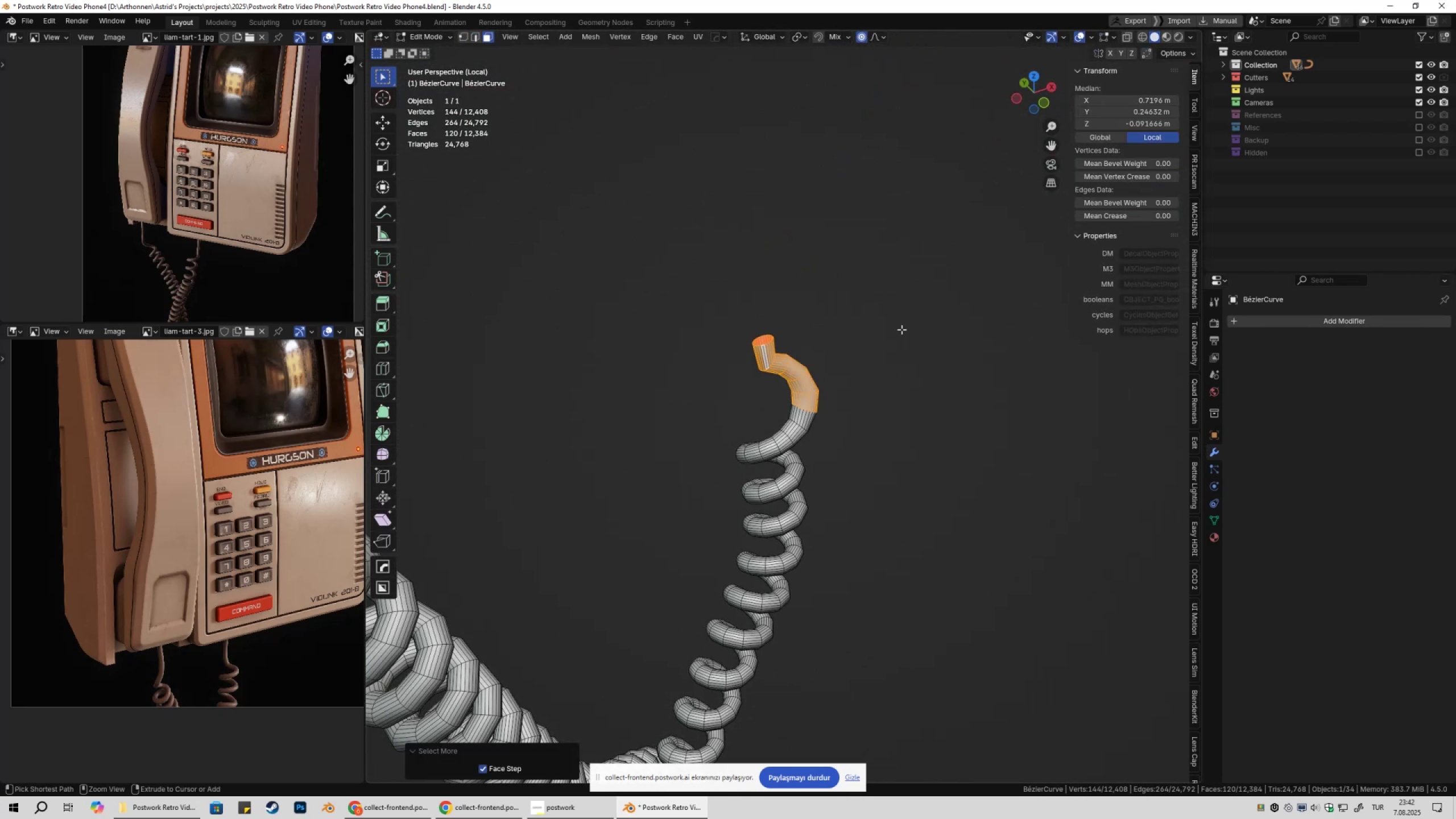 
key(Control+NumpadAdd)
 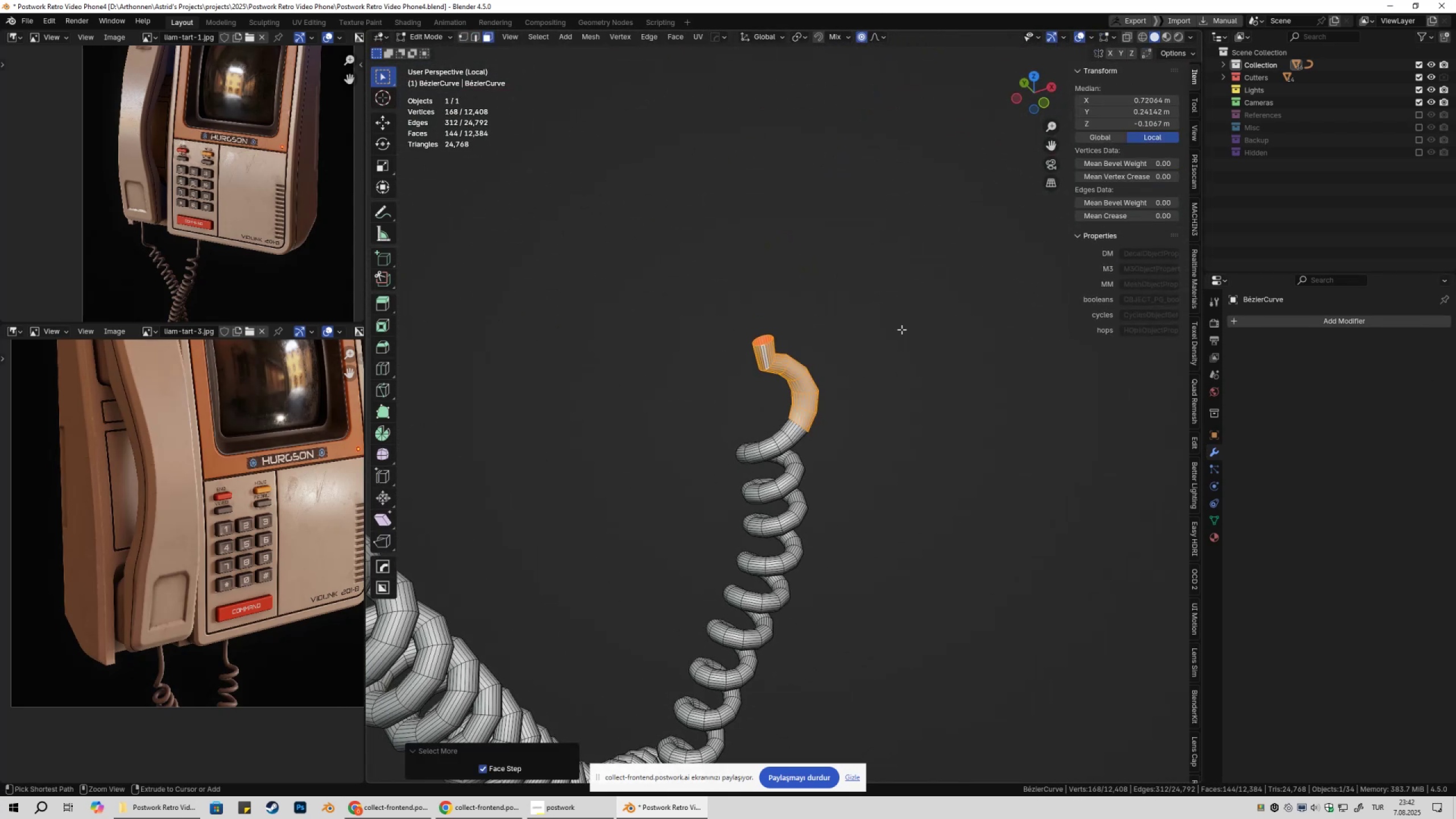 
key(Control+NumpadAdd)
 